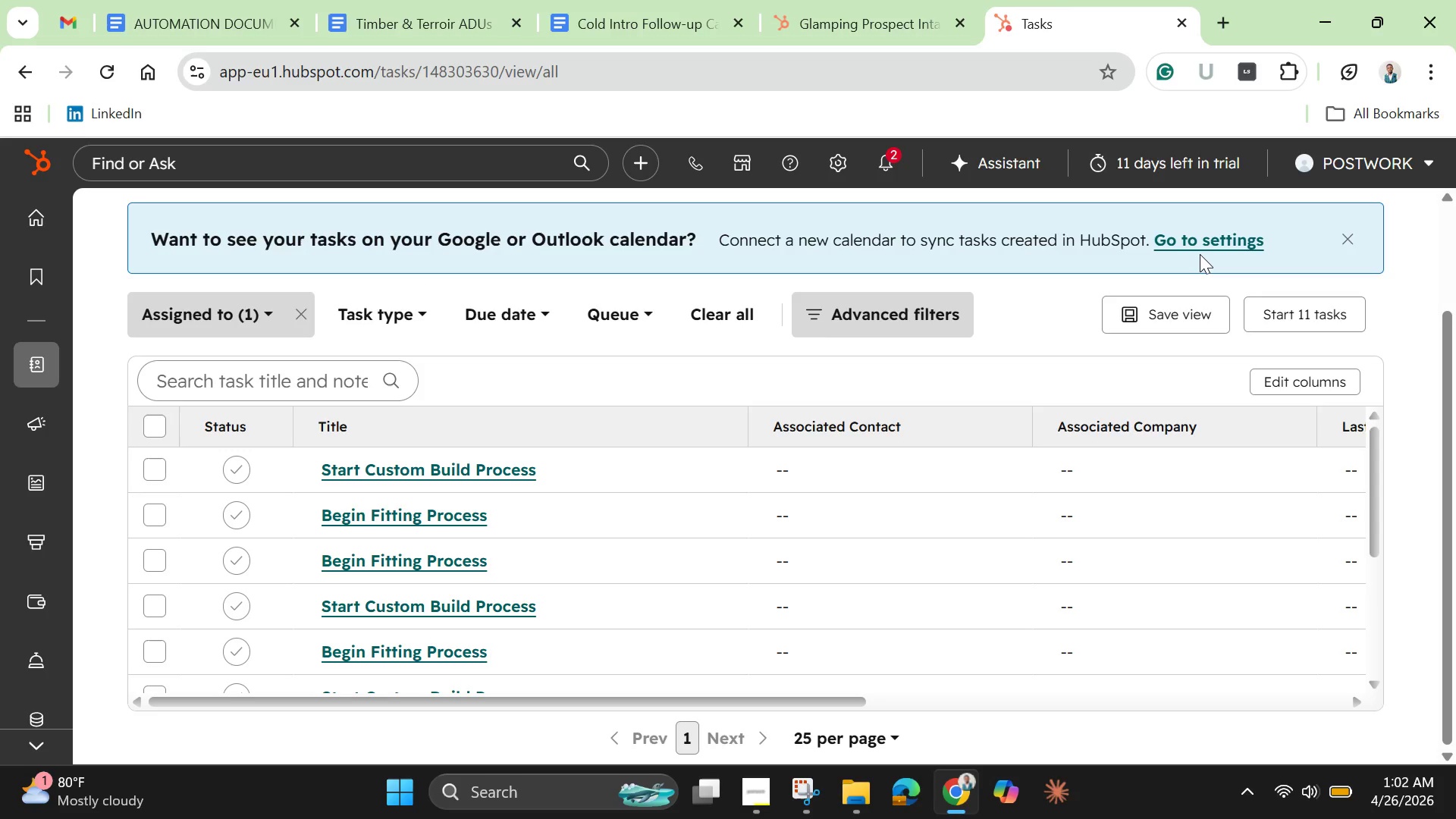 
wait(7.31)
 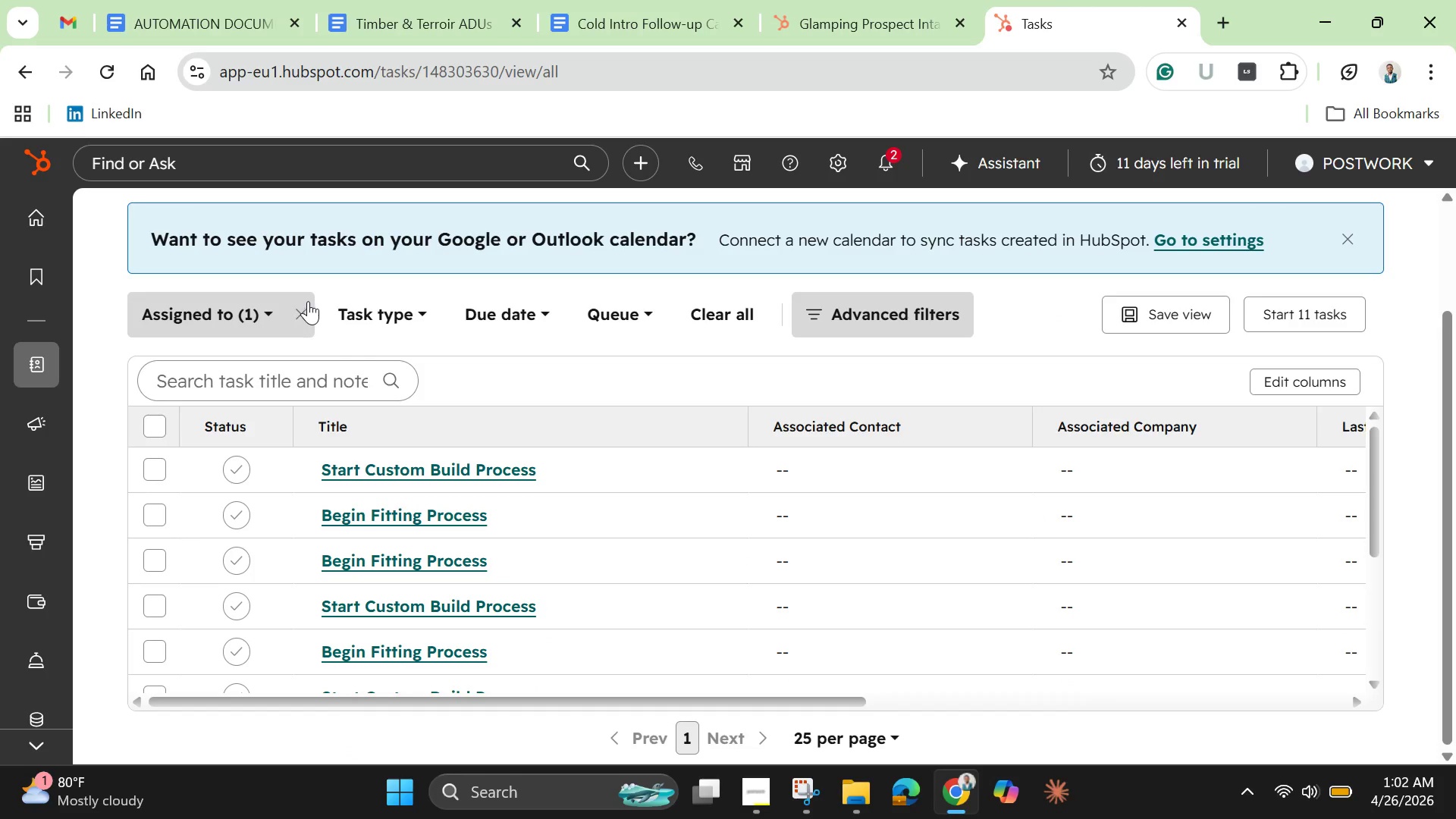 
left_click([1345, 238])
 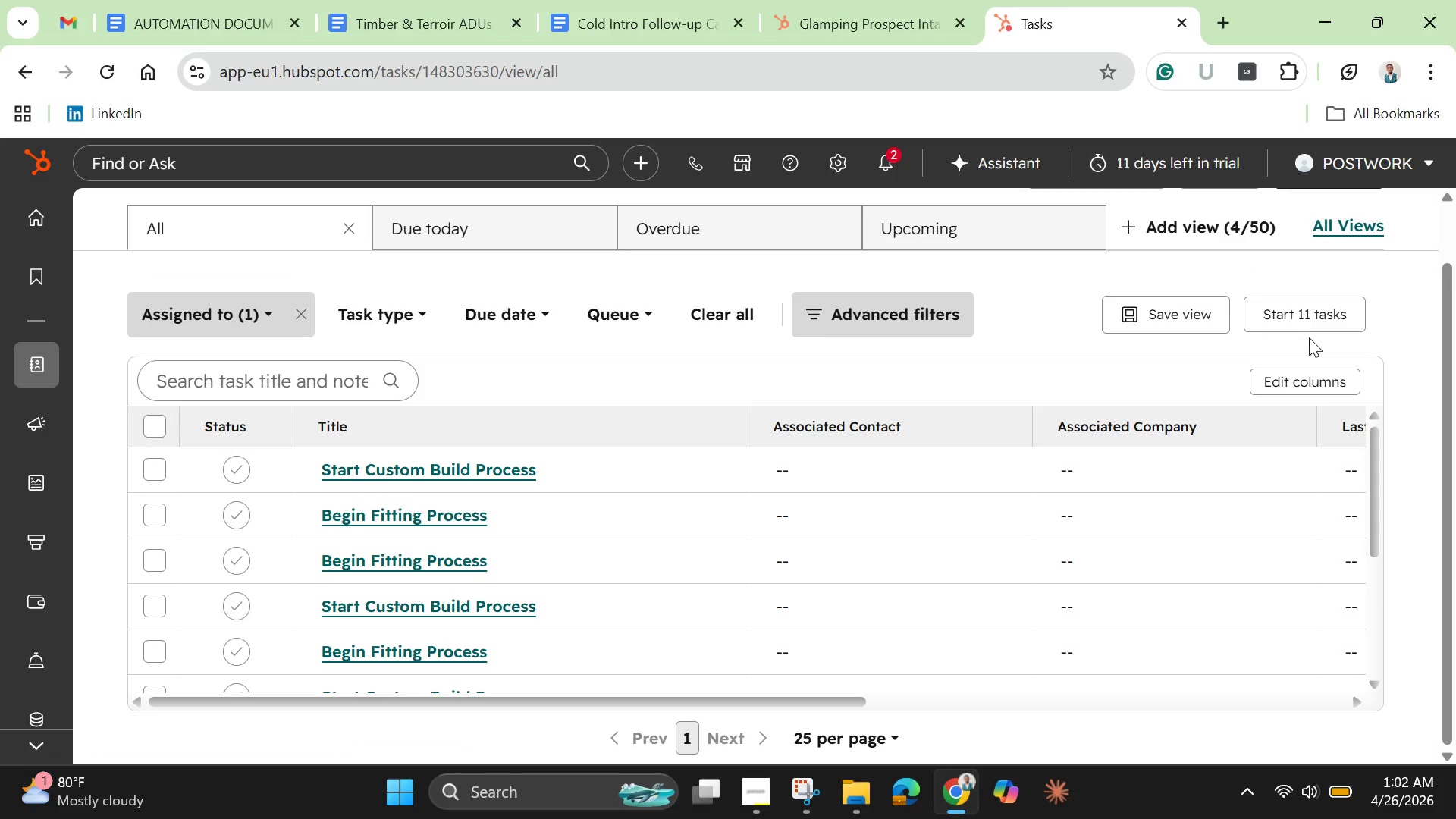 
left_click([985, 231])
 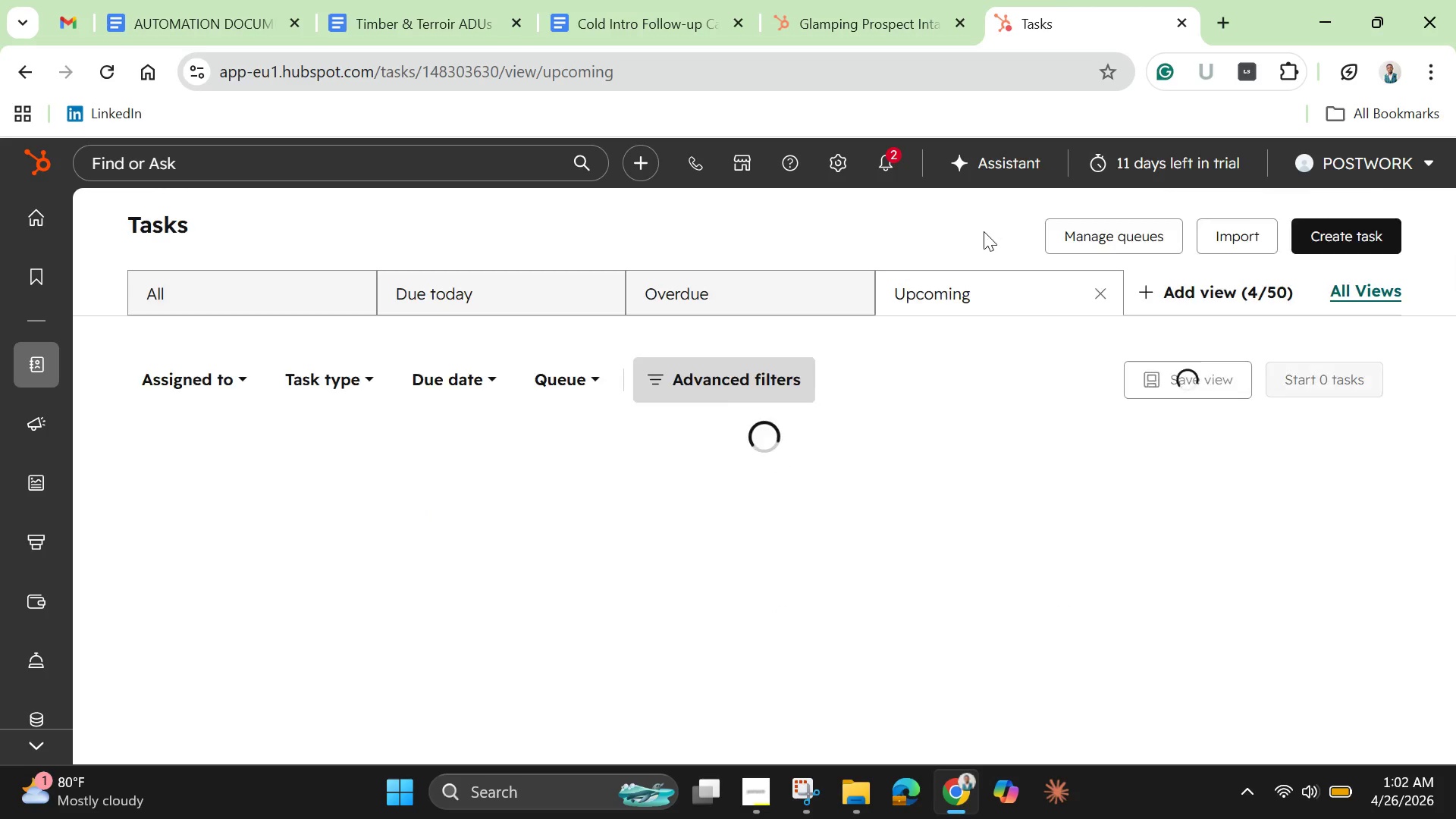 
mouse_move([955, 257])
 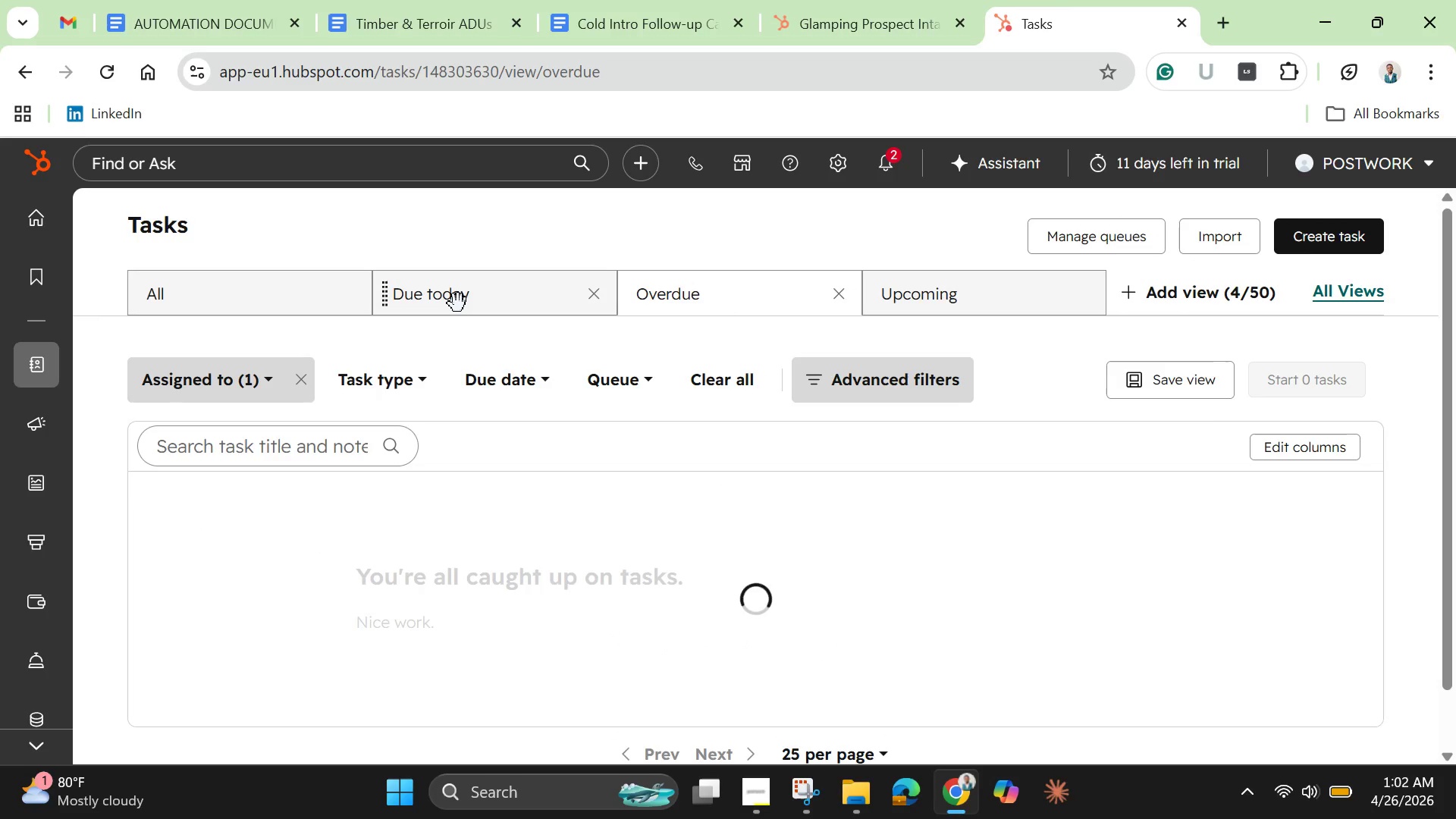 
left_click([458, 303])
 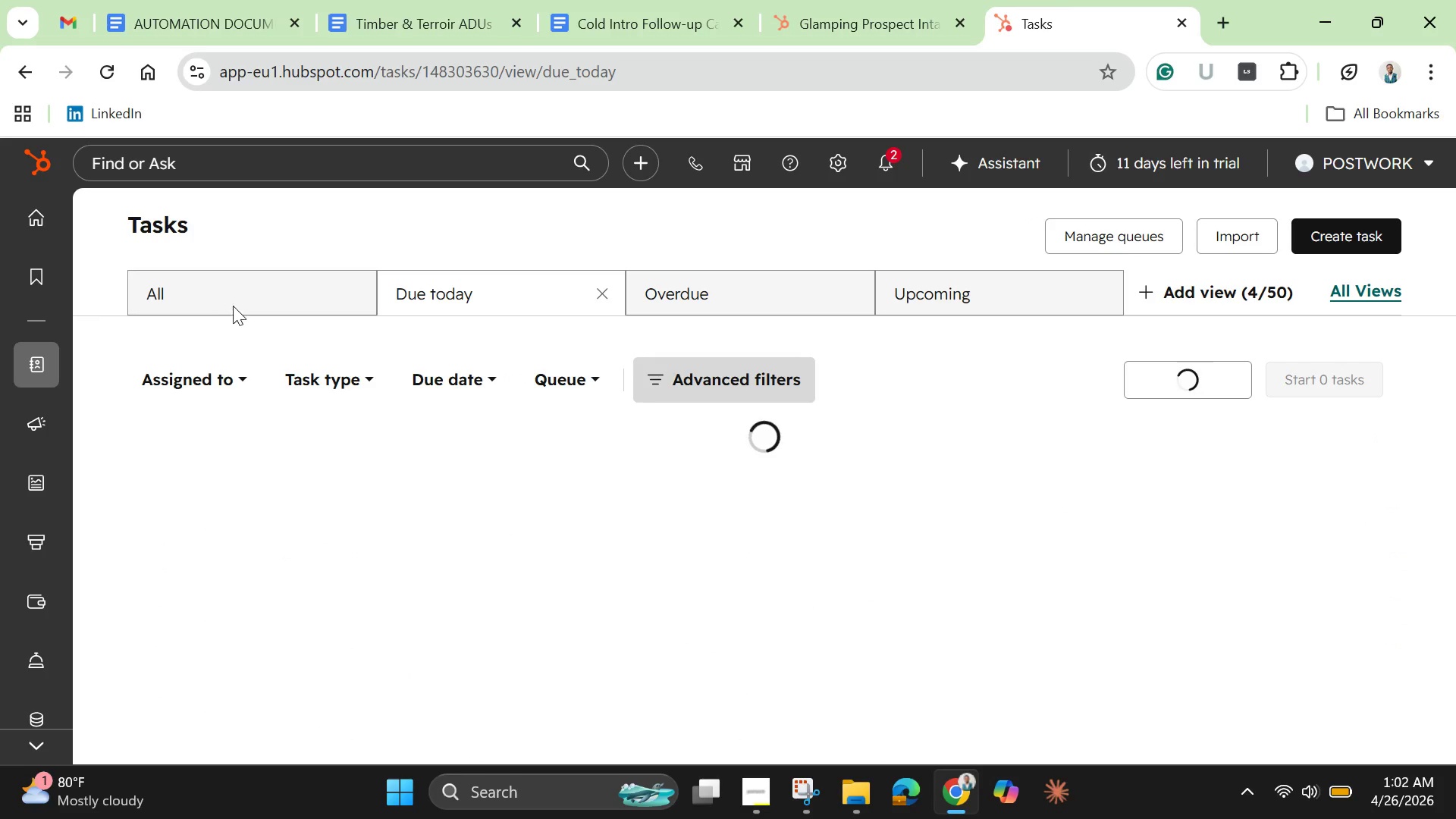 
left_click([229, 303])
 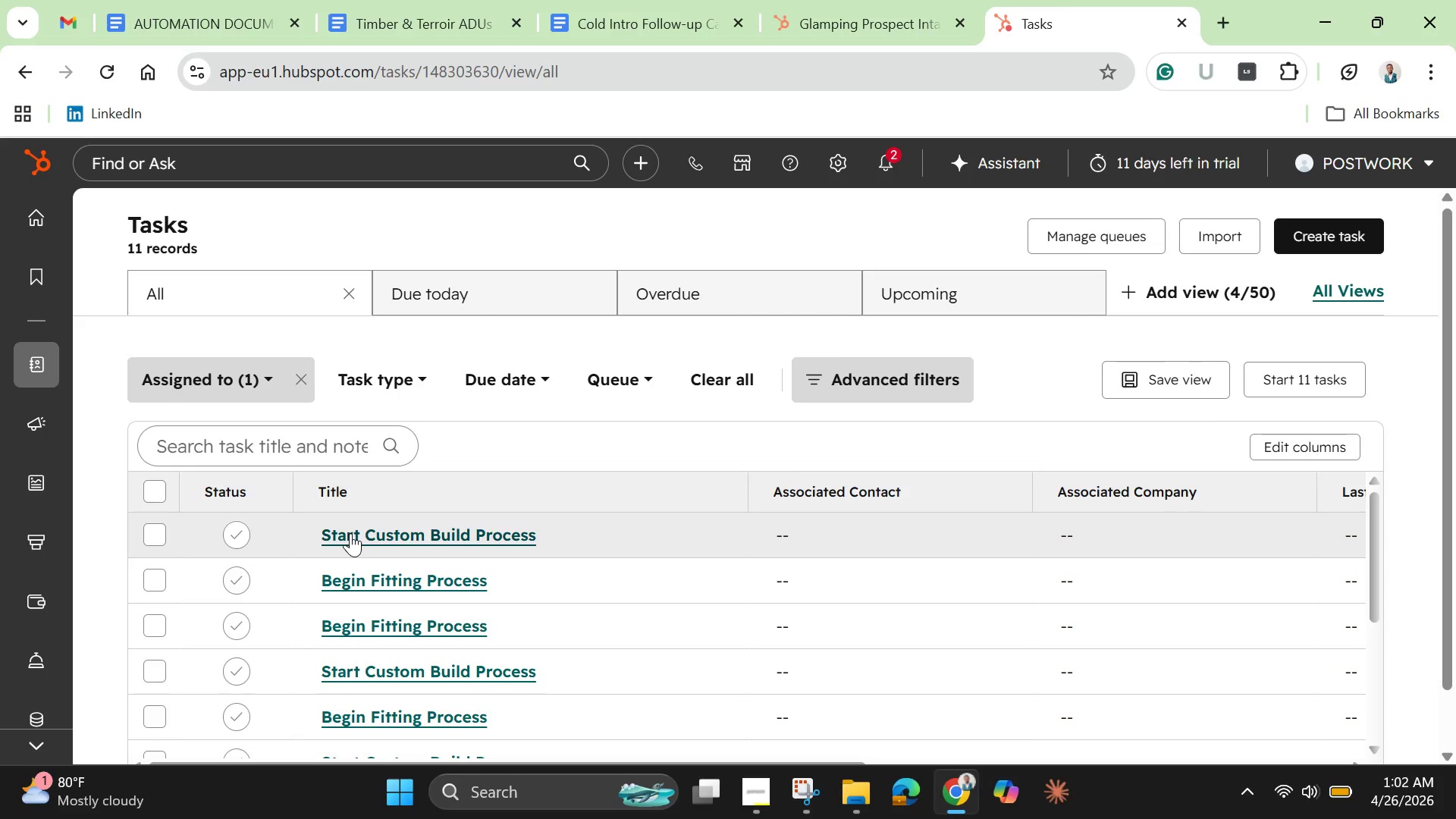 
scroll: coordinate [491, 679], scroll_direction: down, amount: 9.0
 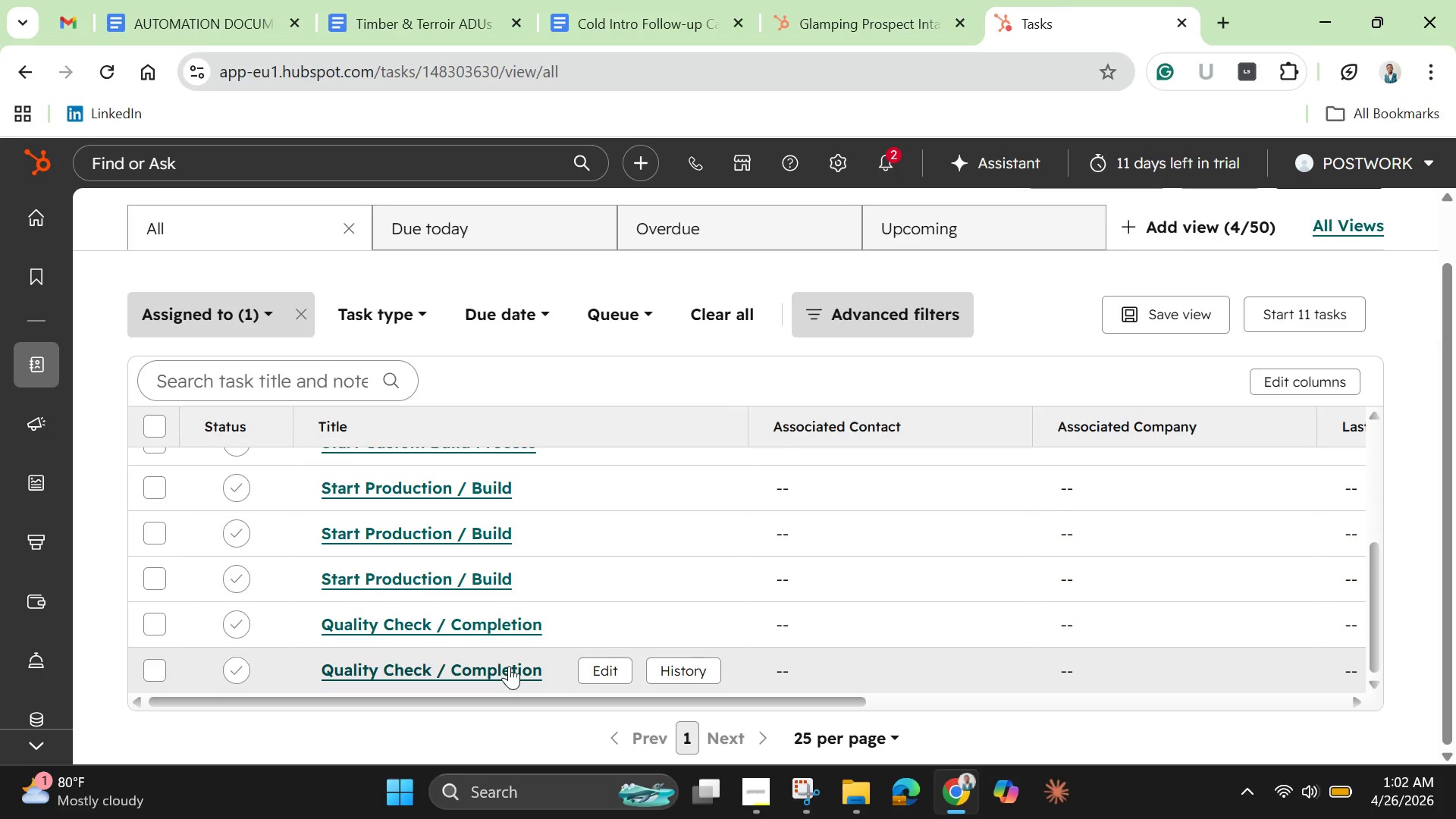 
wait(20.96)
 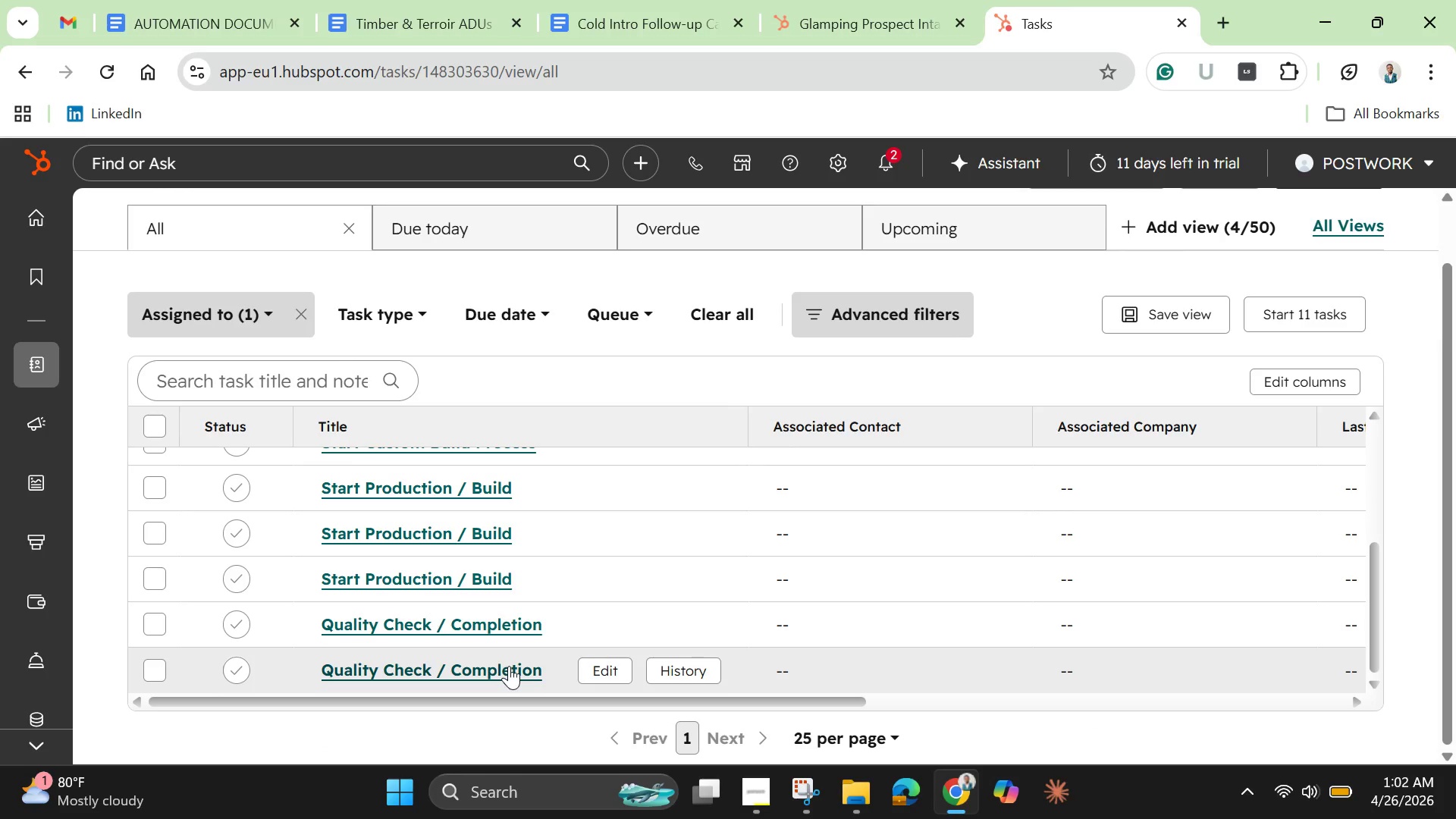 
left_click_drag(start_coordinate=[1376, 635], to_coordinate=[1345, 469])
 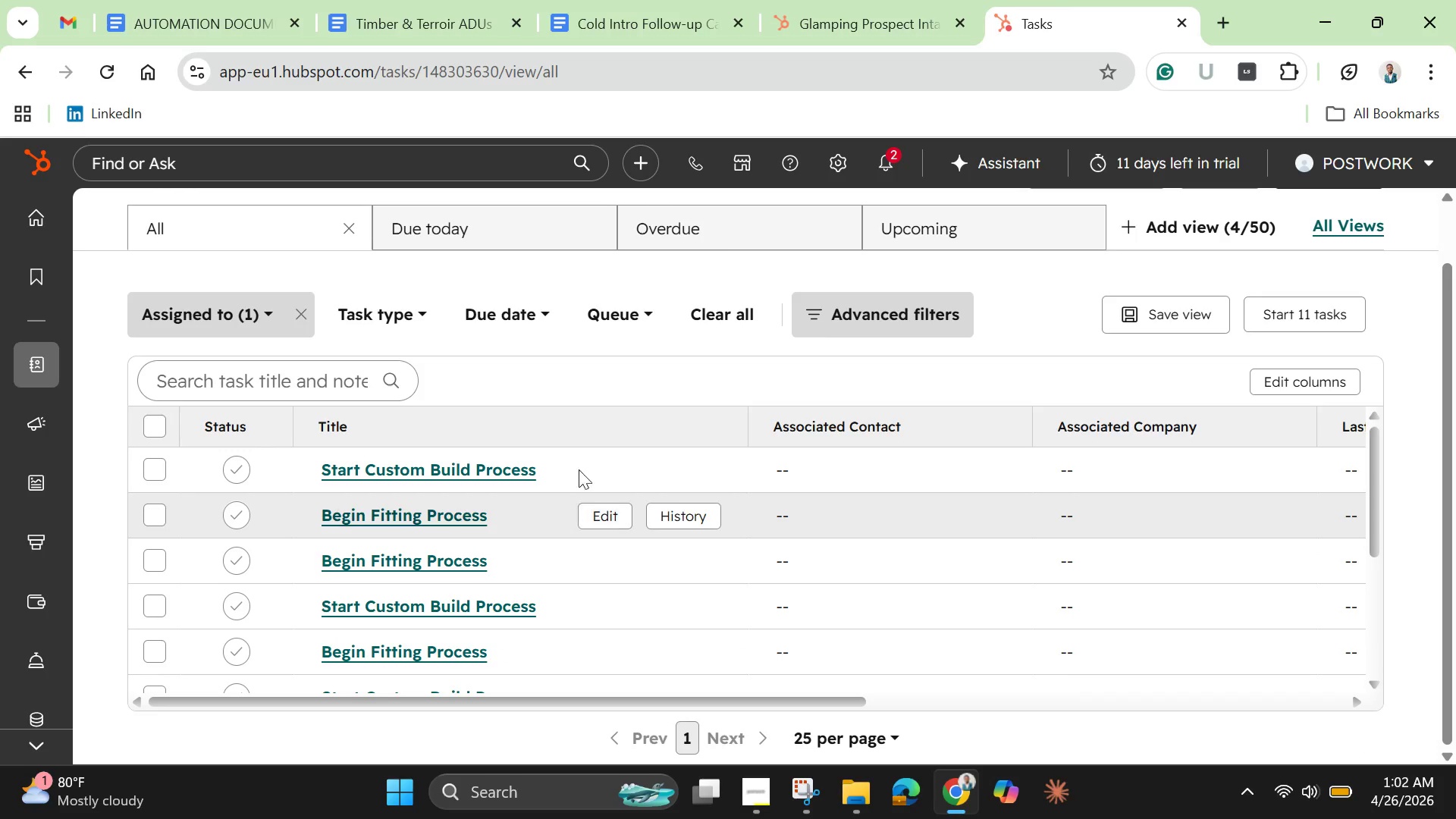 
scroll: coordinate [593, 376], scroll_direction: up, amount: 1.0
 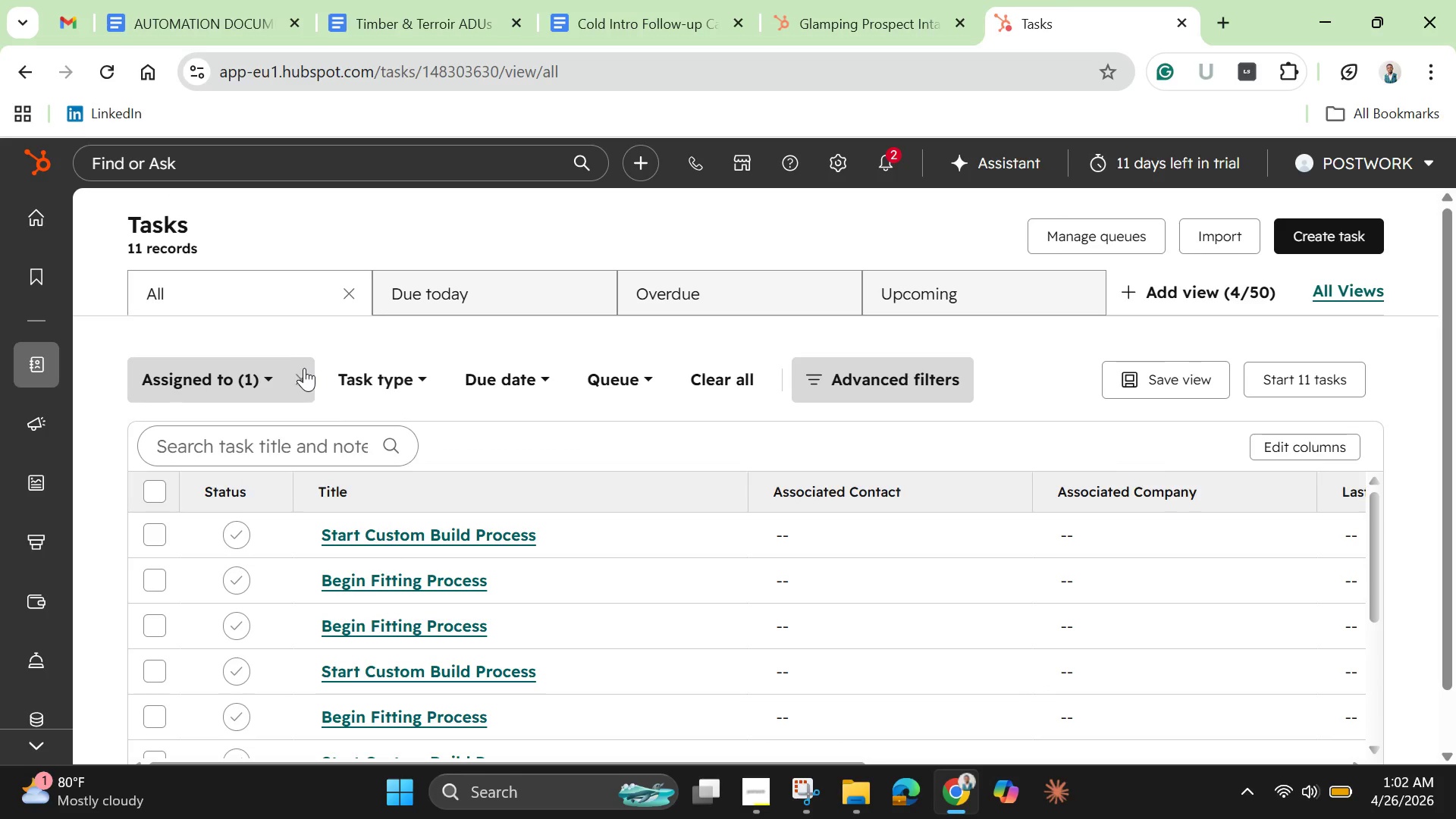 
left_click([297, 382])
 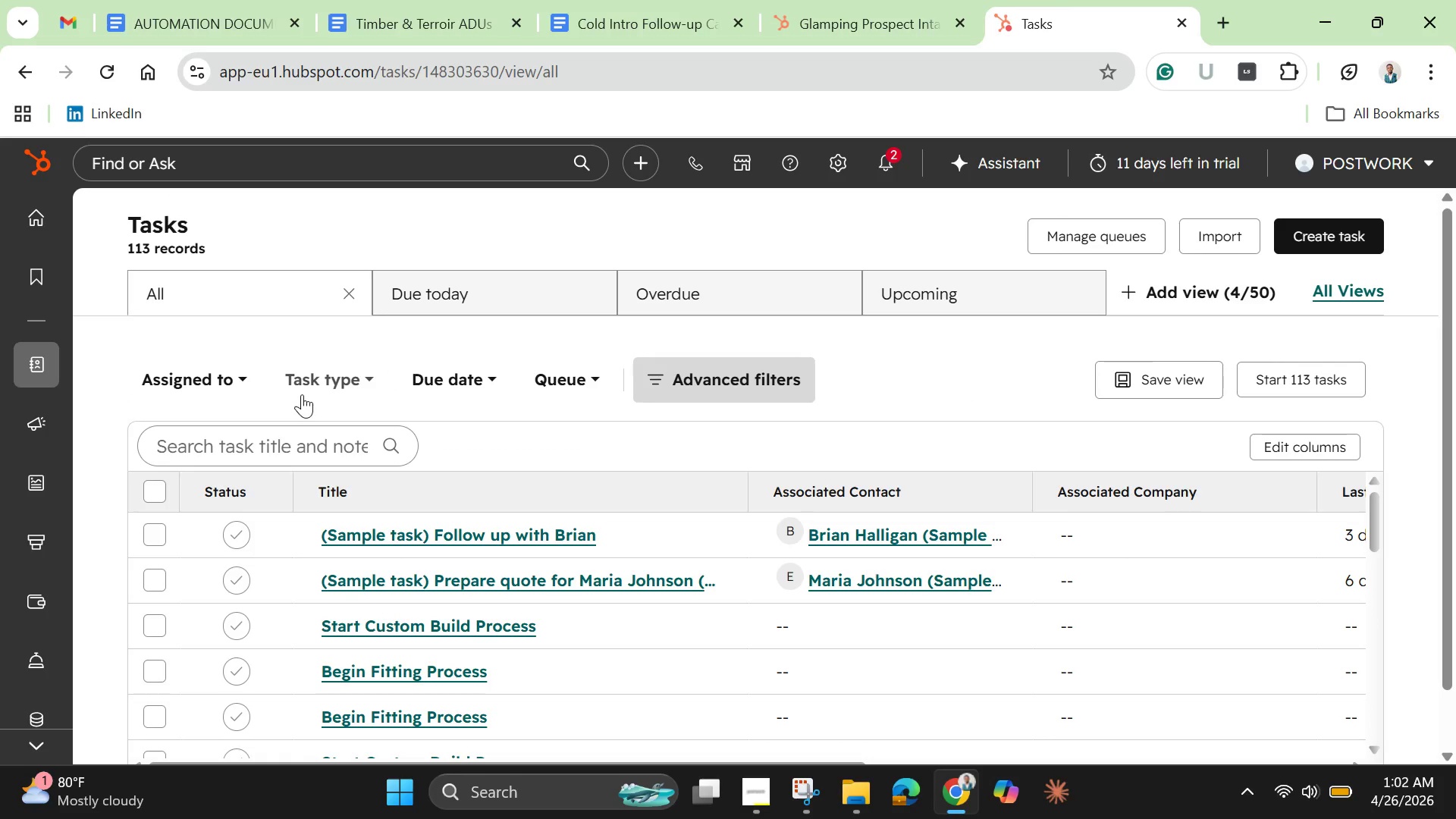 
scroll: coordinate [339, 533], scroll_direction: down, amount: 11.0
 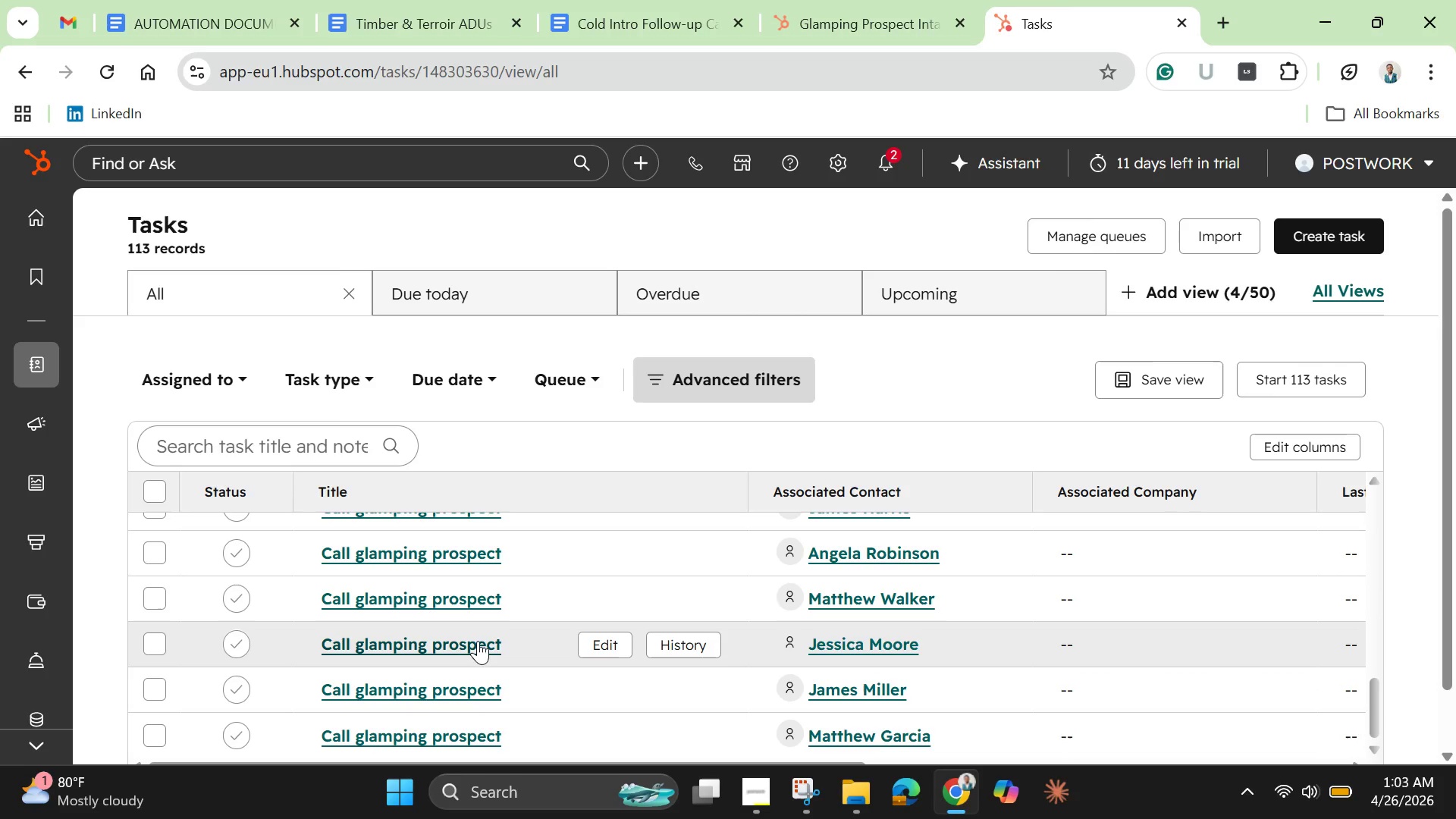 
wait(16.14)
 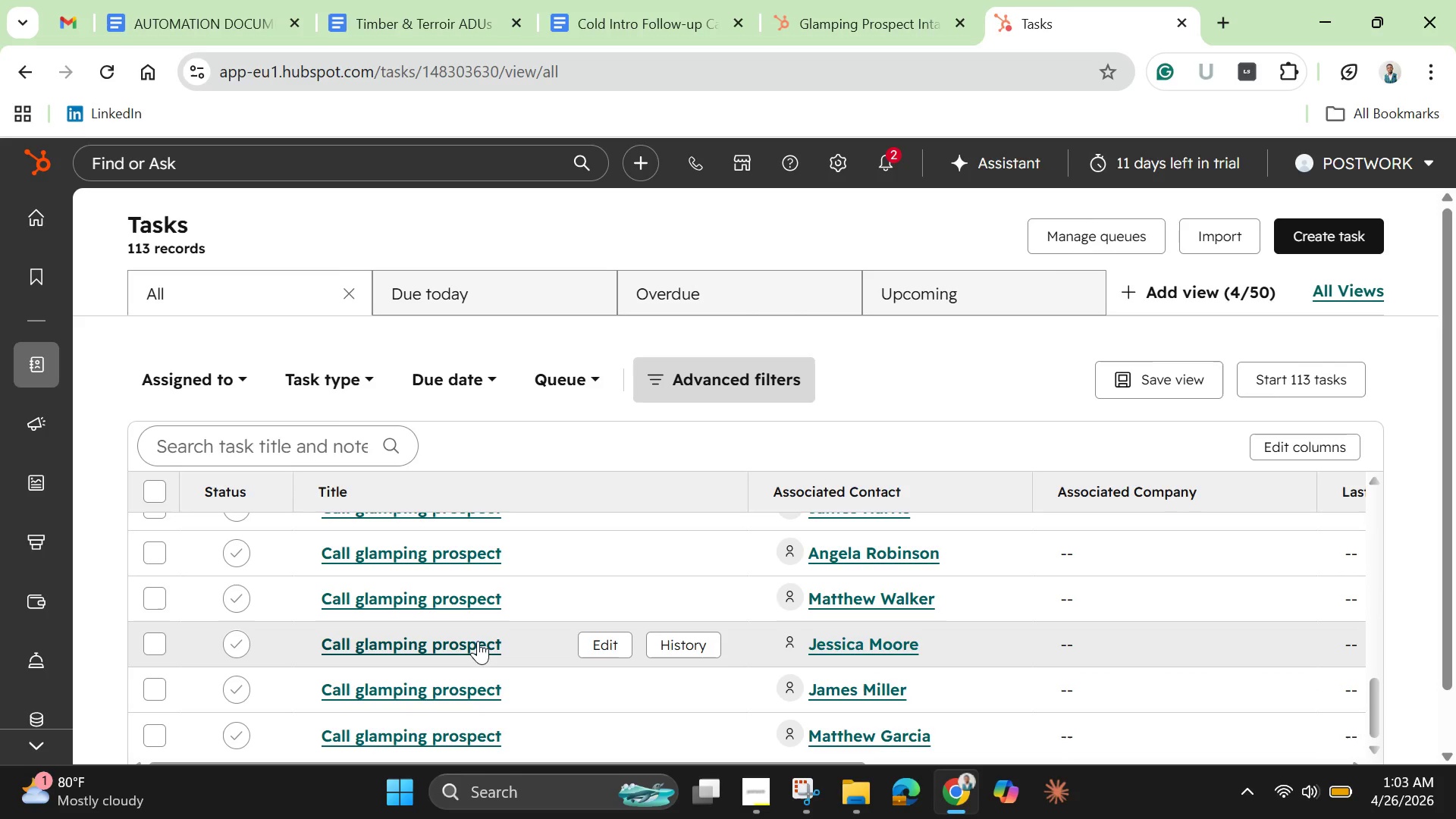 
left_click([379, 641])
 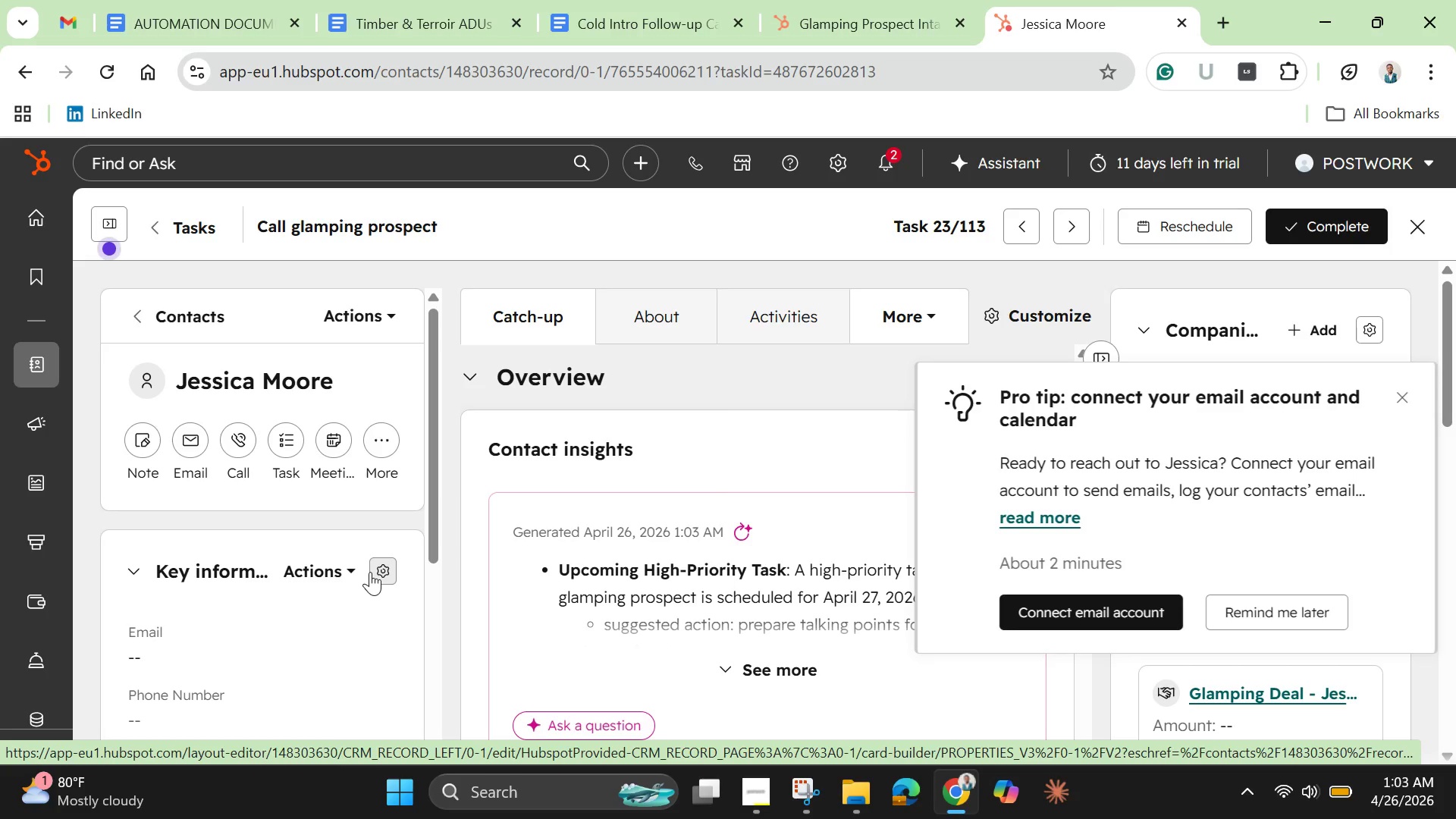 
wait(30.95)
 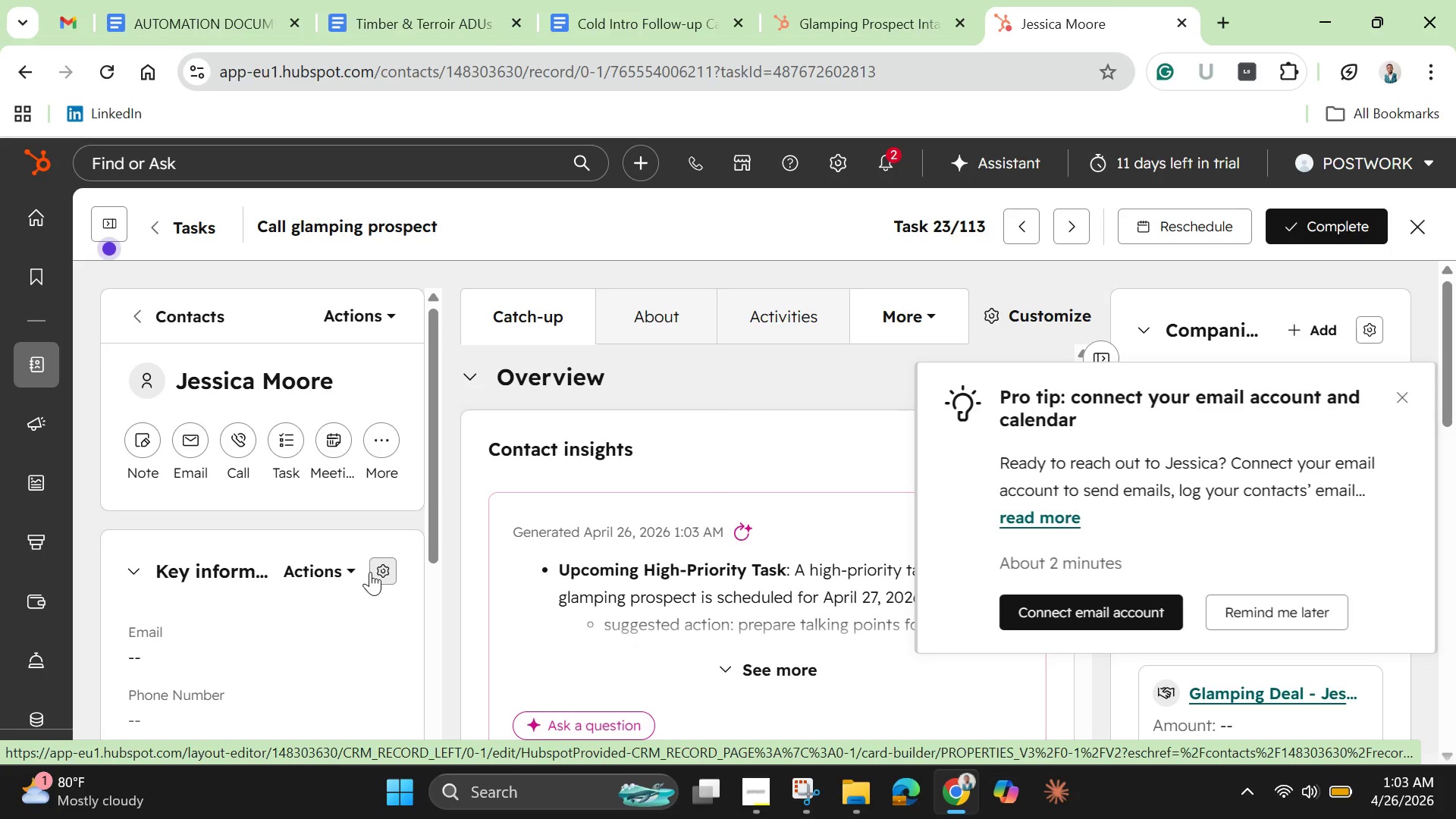 
left_click([1410, 398])
 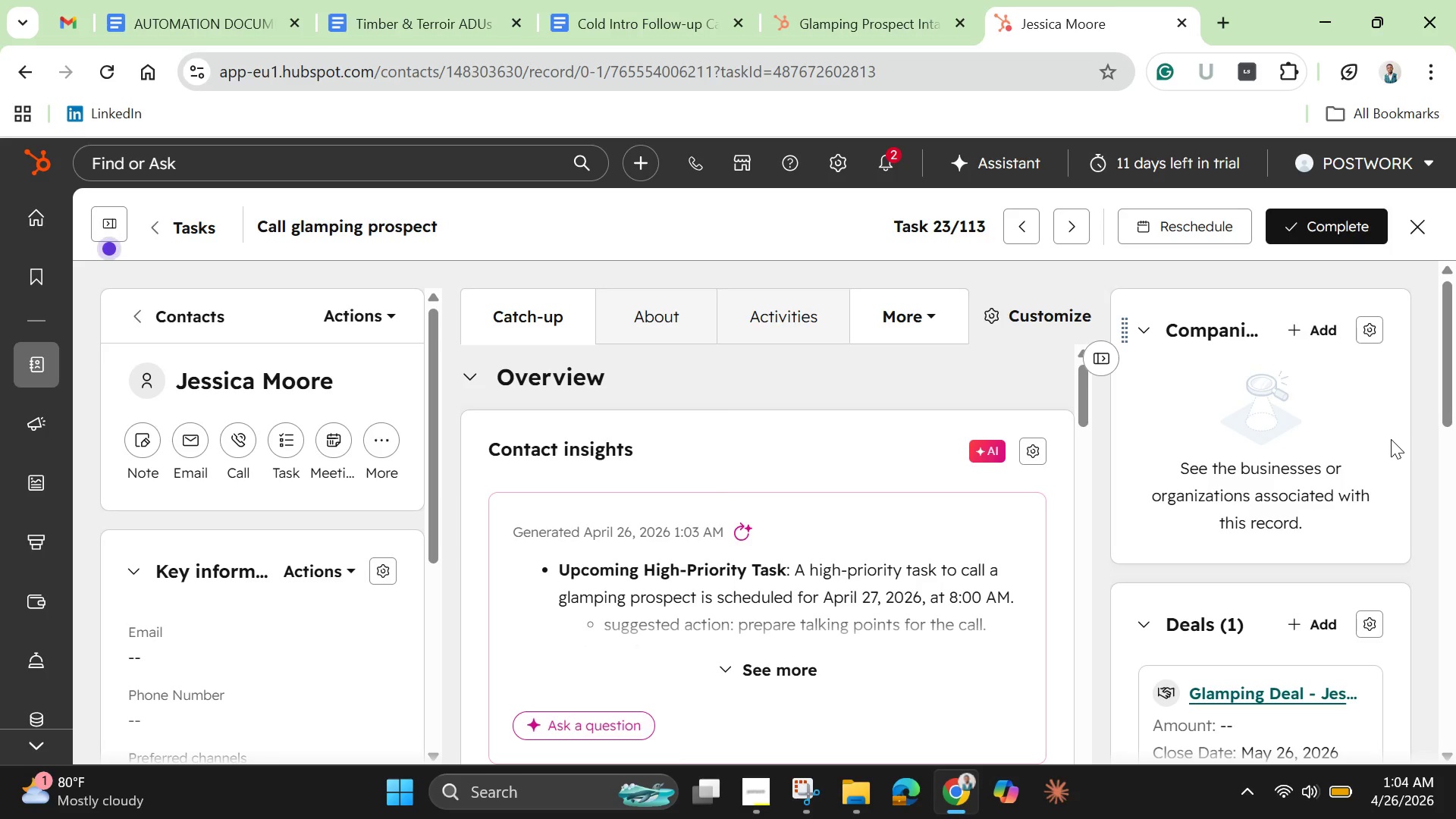 
wait(31.98)
 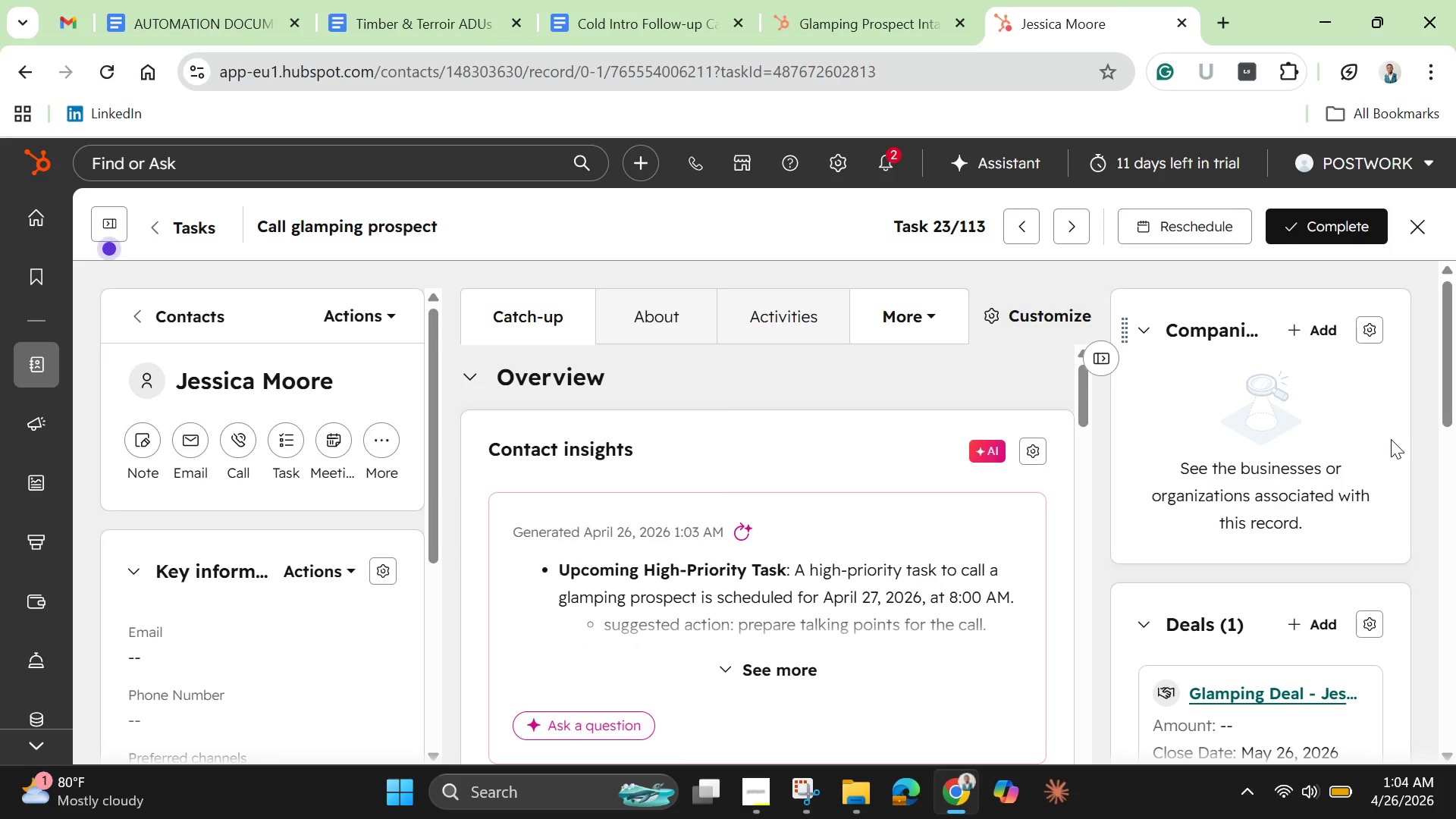 
left_click([1427, 226])
 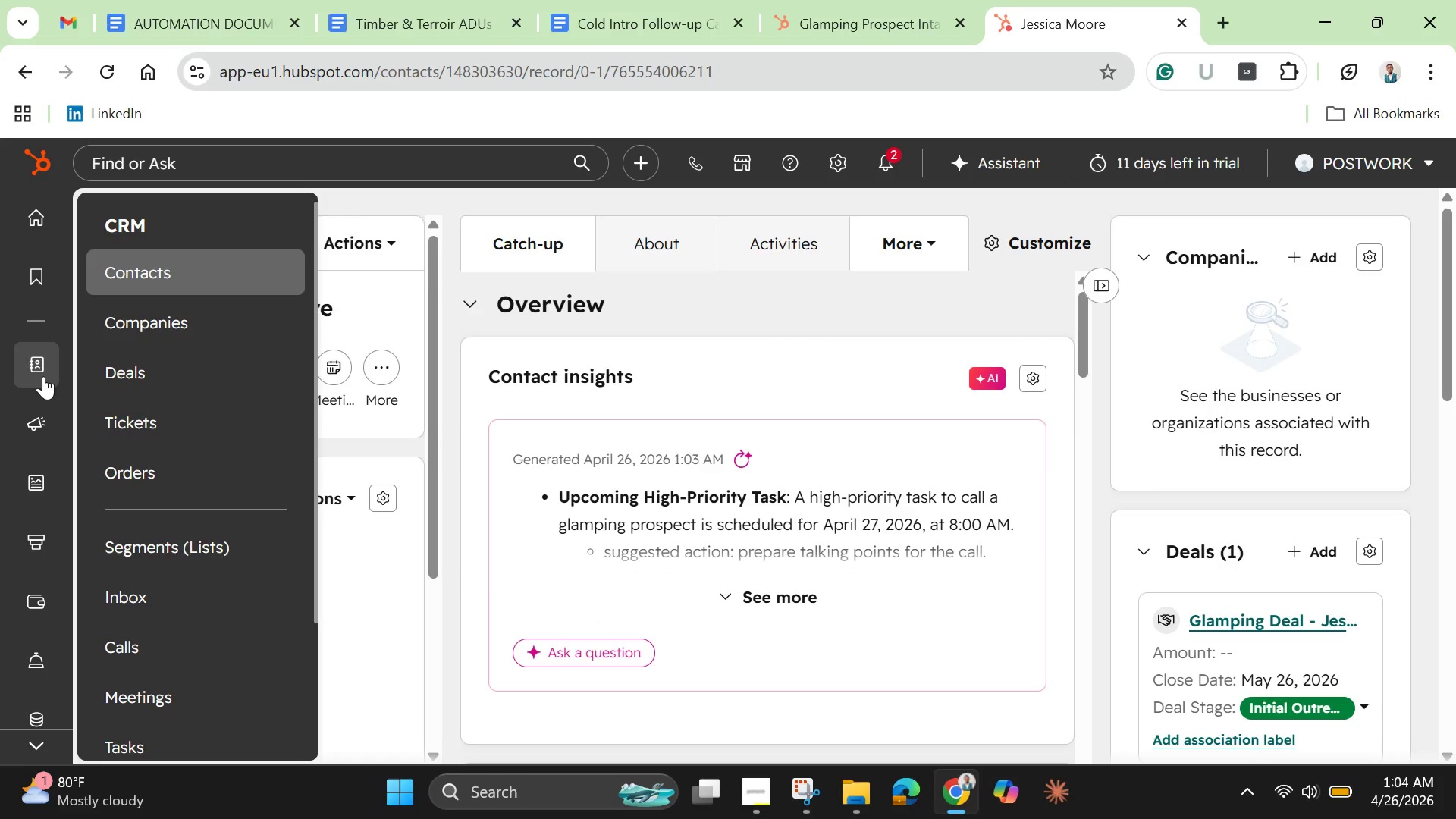 
left_click([156, 275])
 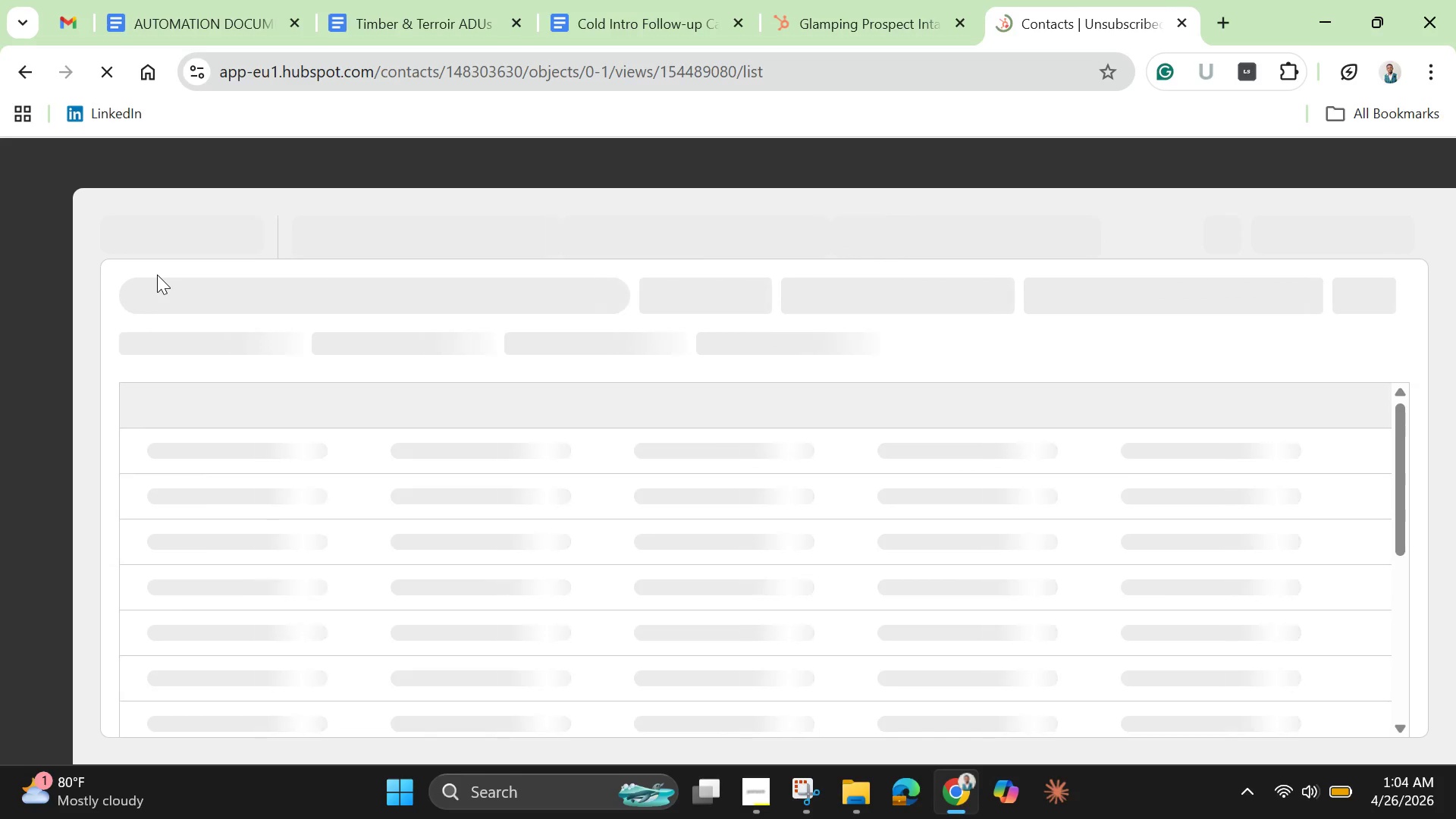 
wait(6.24)
 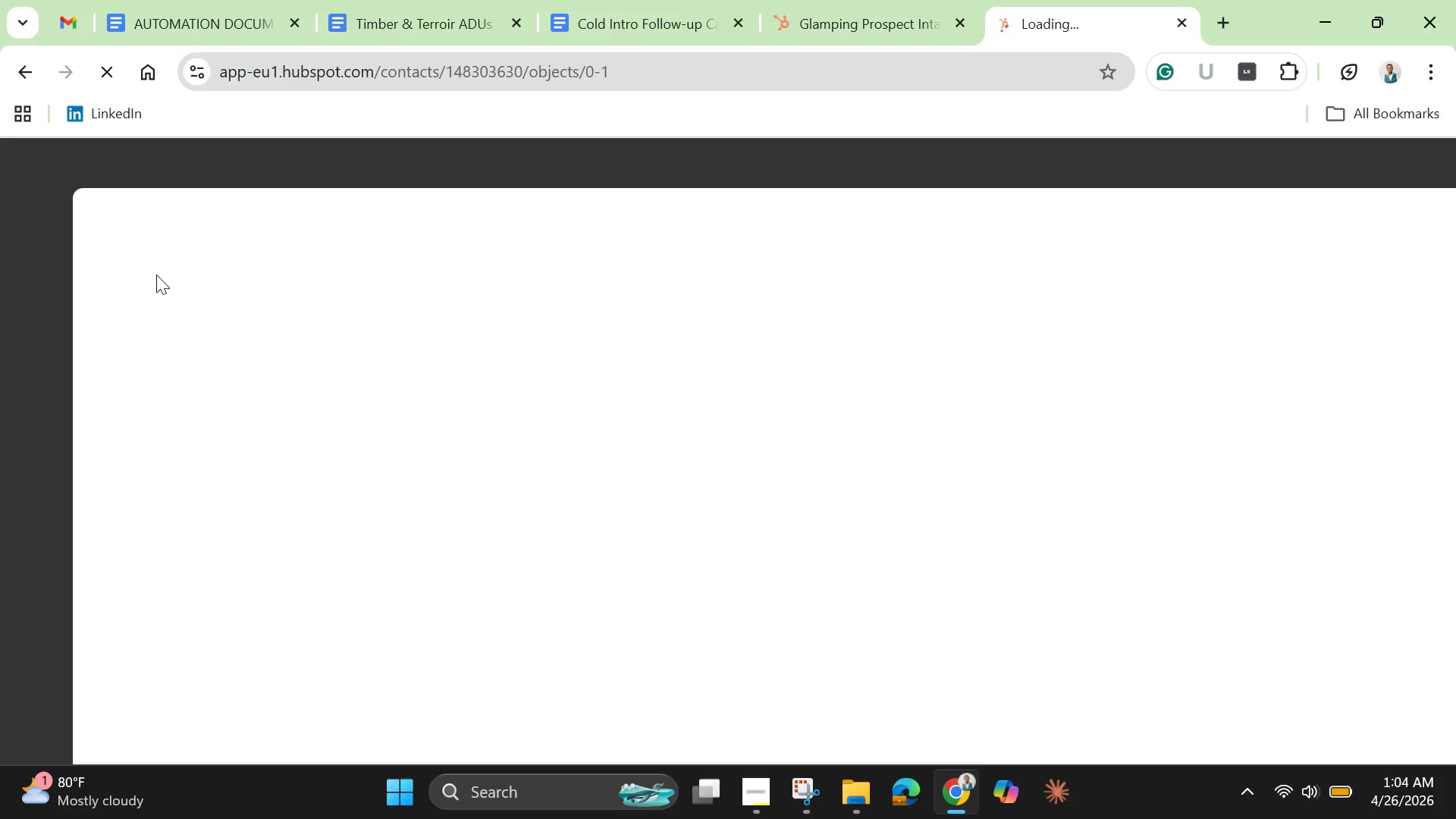 
mouse_move([152, 290])
 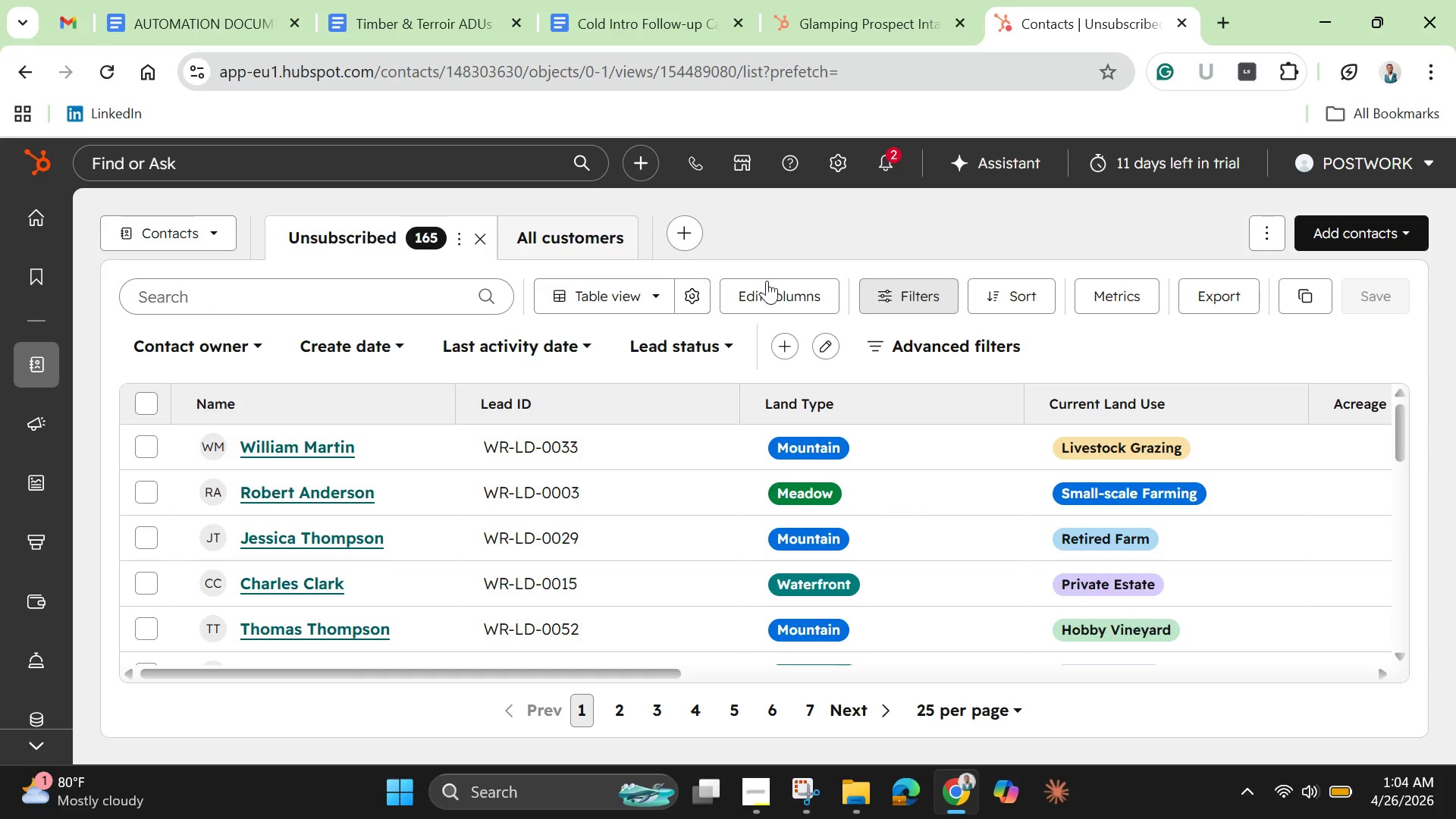 
wait(5.89)
 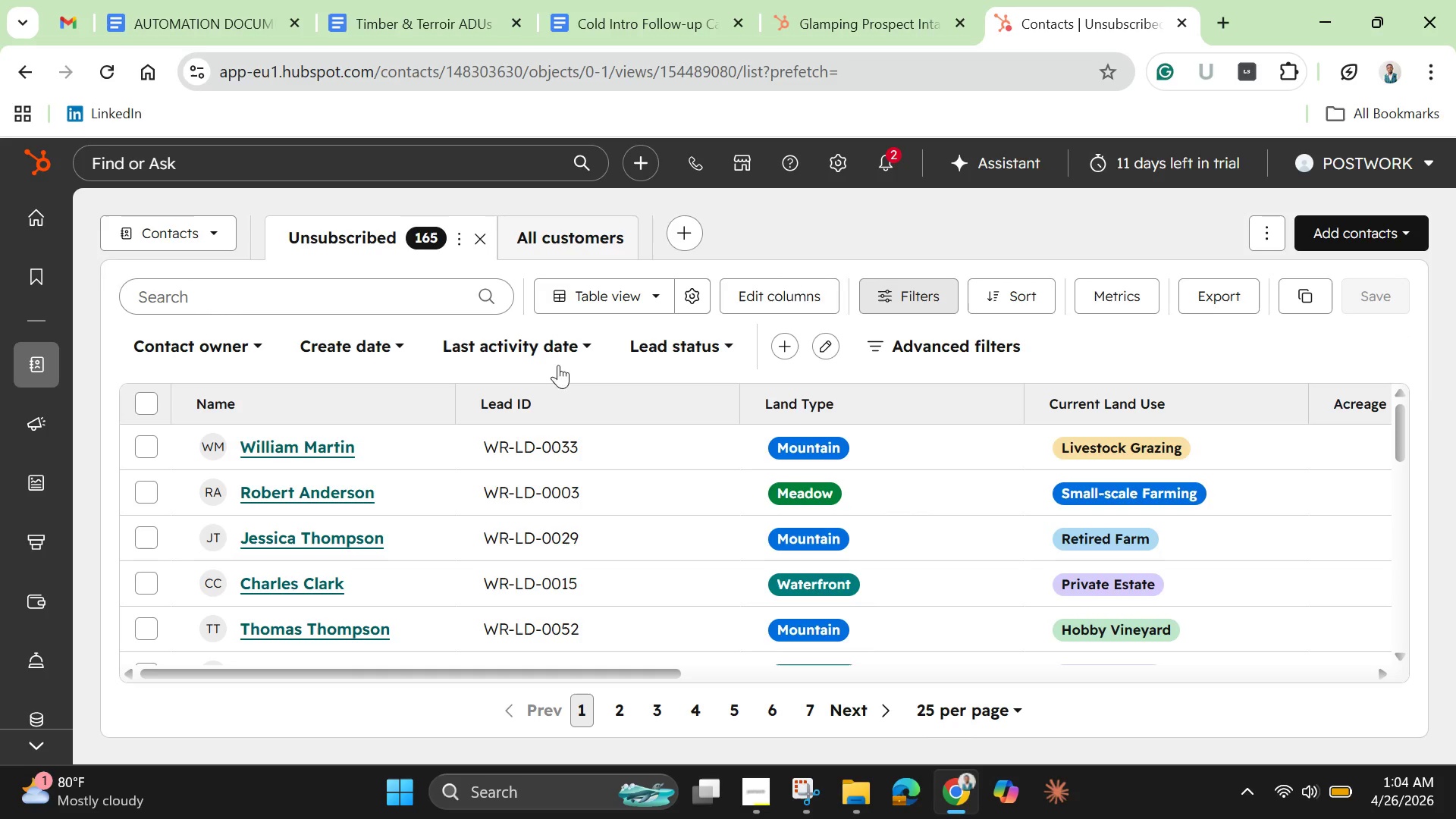 
left_click([931, 300])
 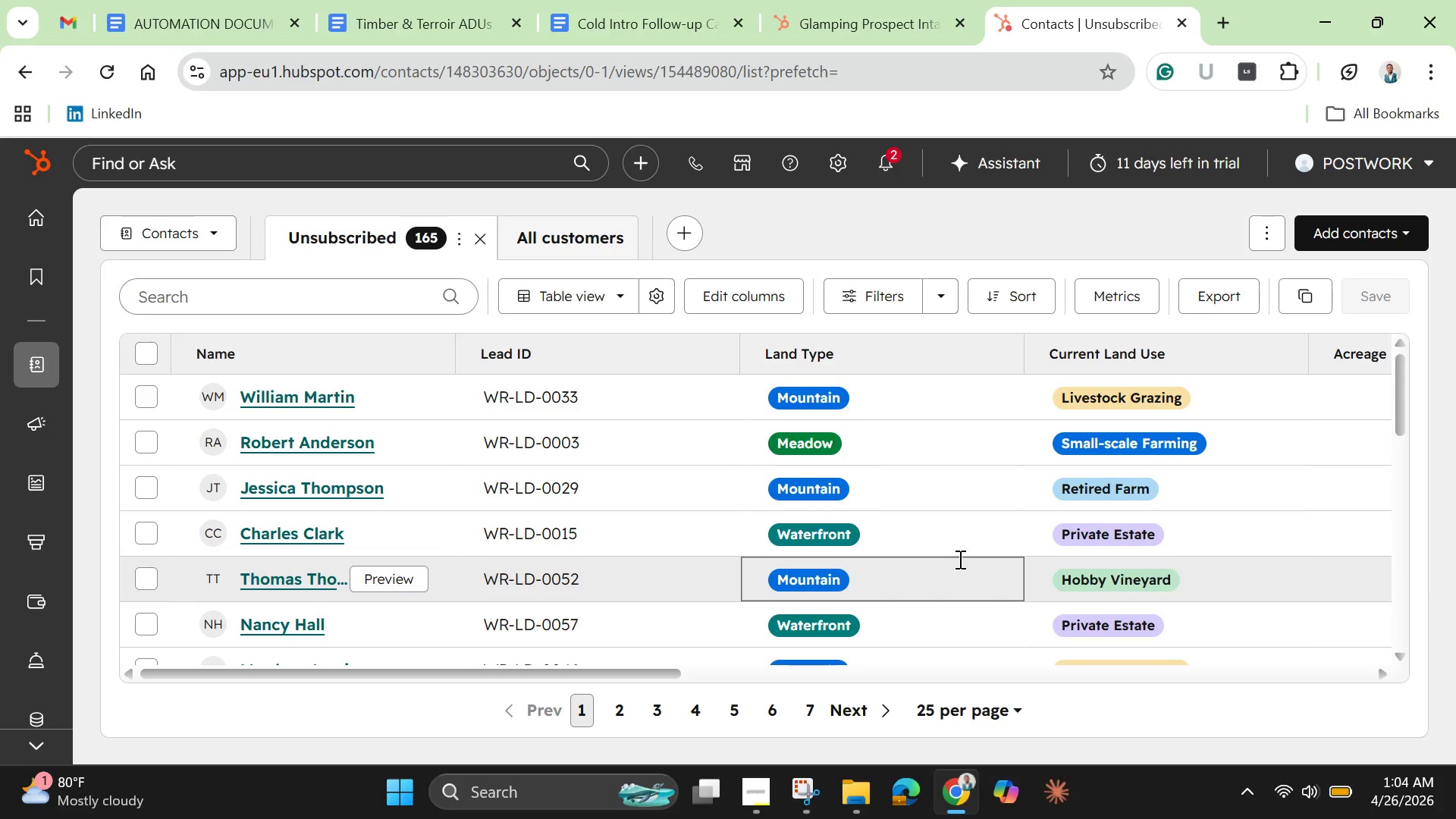 
wait(6.75)
 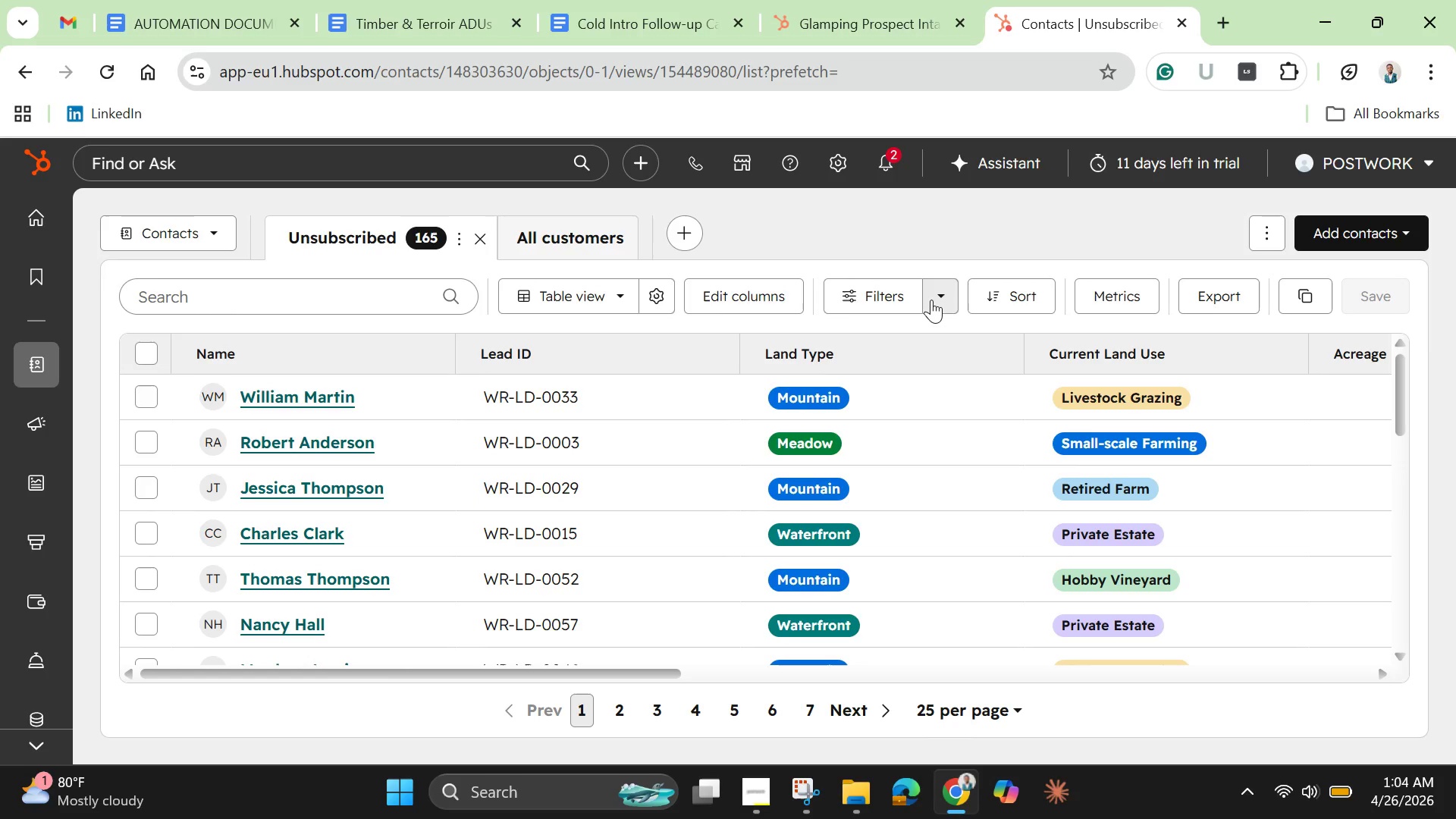 
left_click([934, 293])
 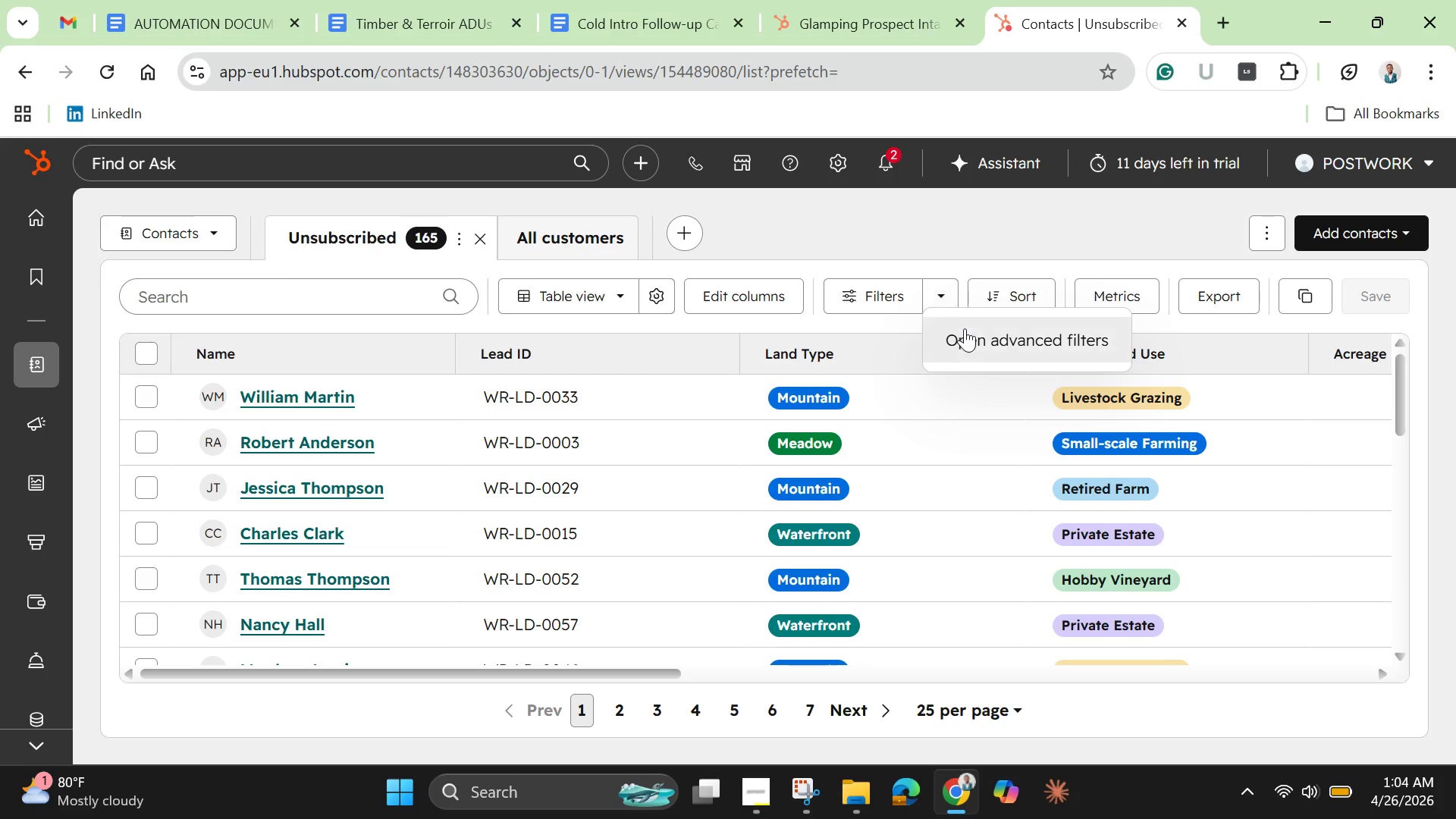 
left_click([977, 339])
 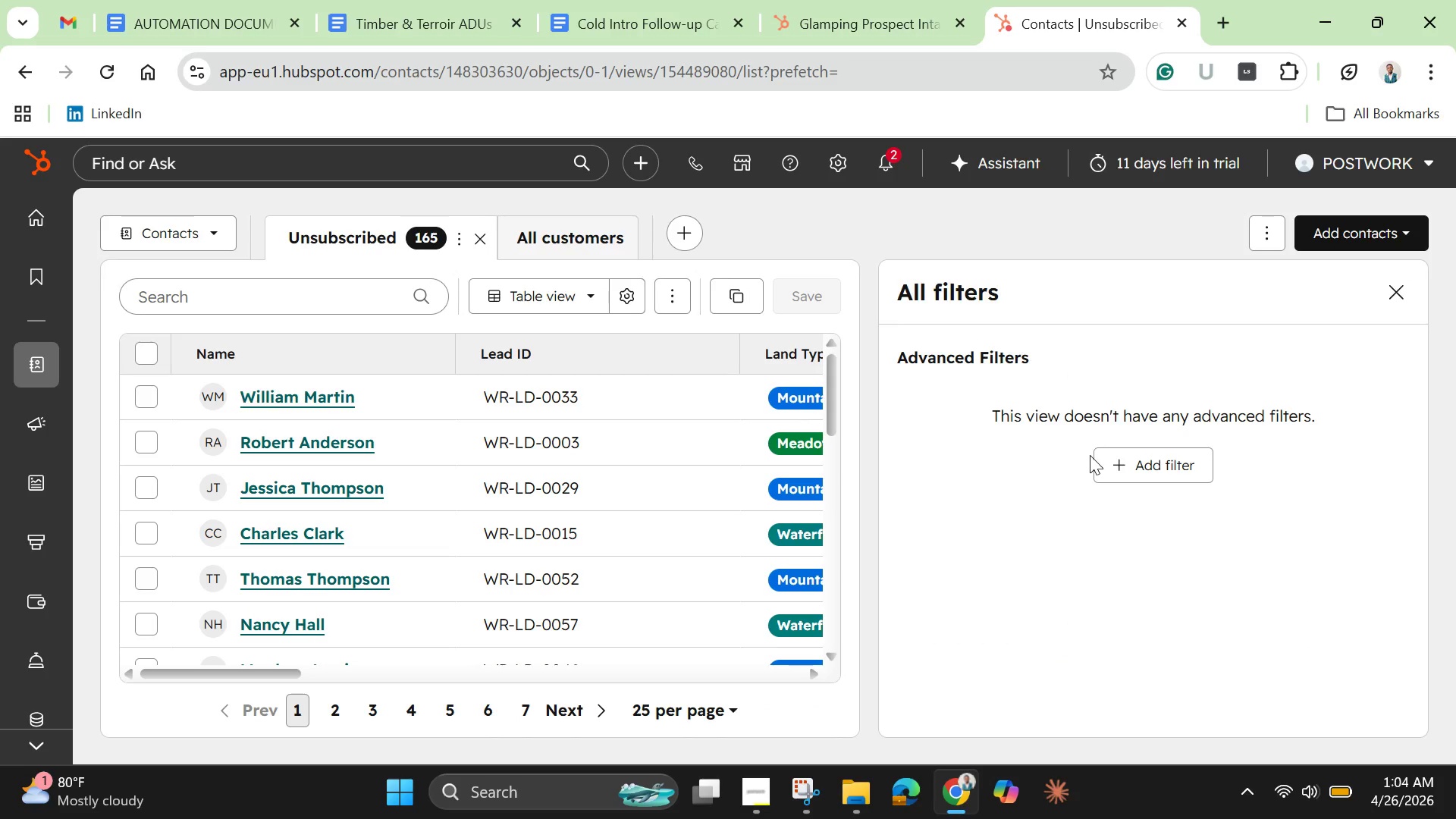 
left_click([1128, 459])
 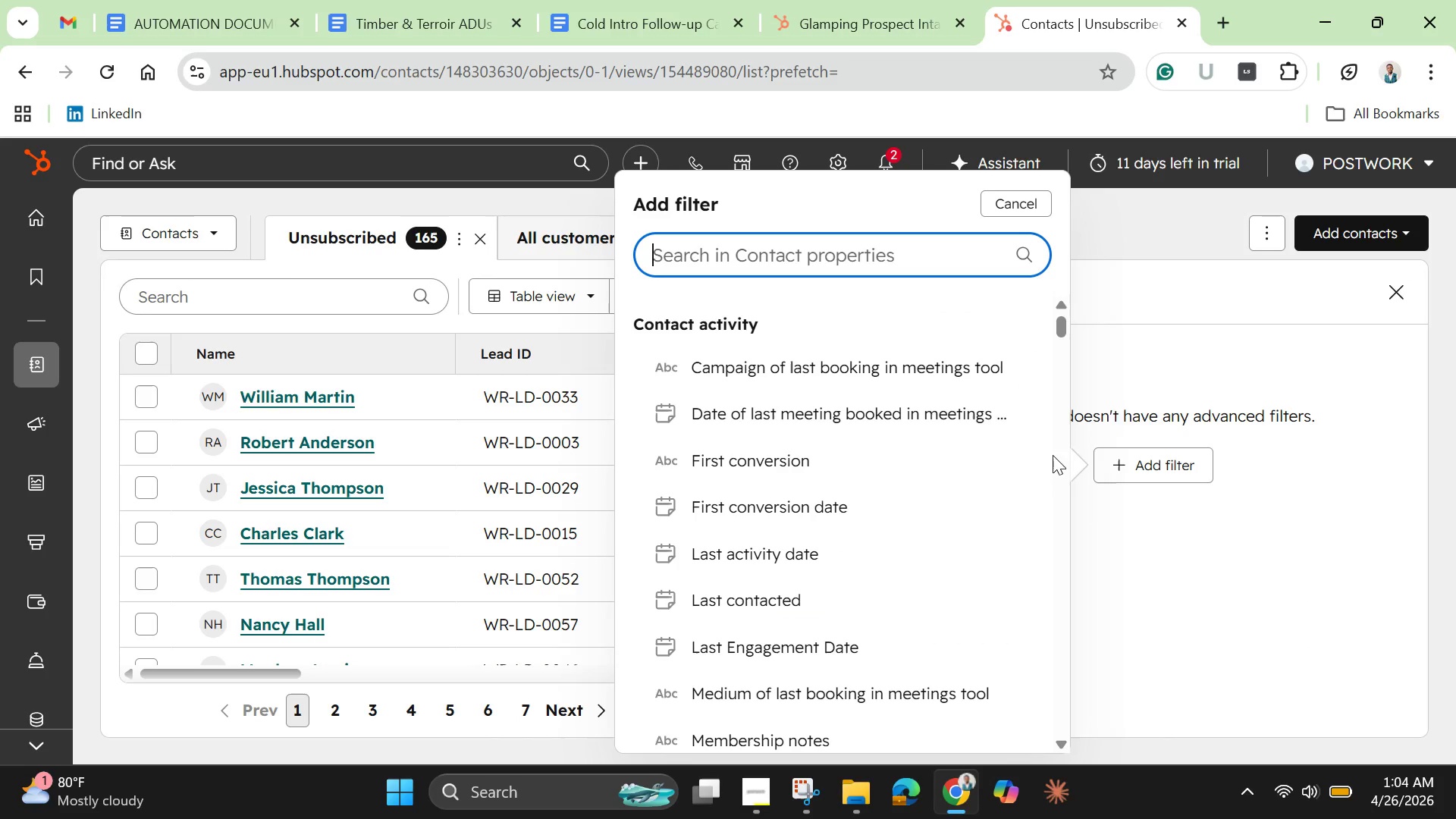 
scroll: coordinate [903, 573], scroll_direction: down, amount: 3.0
 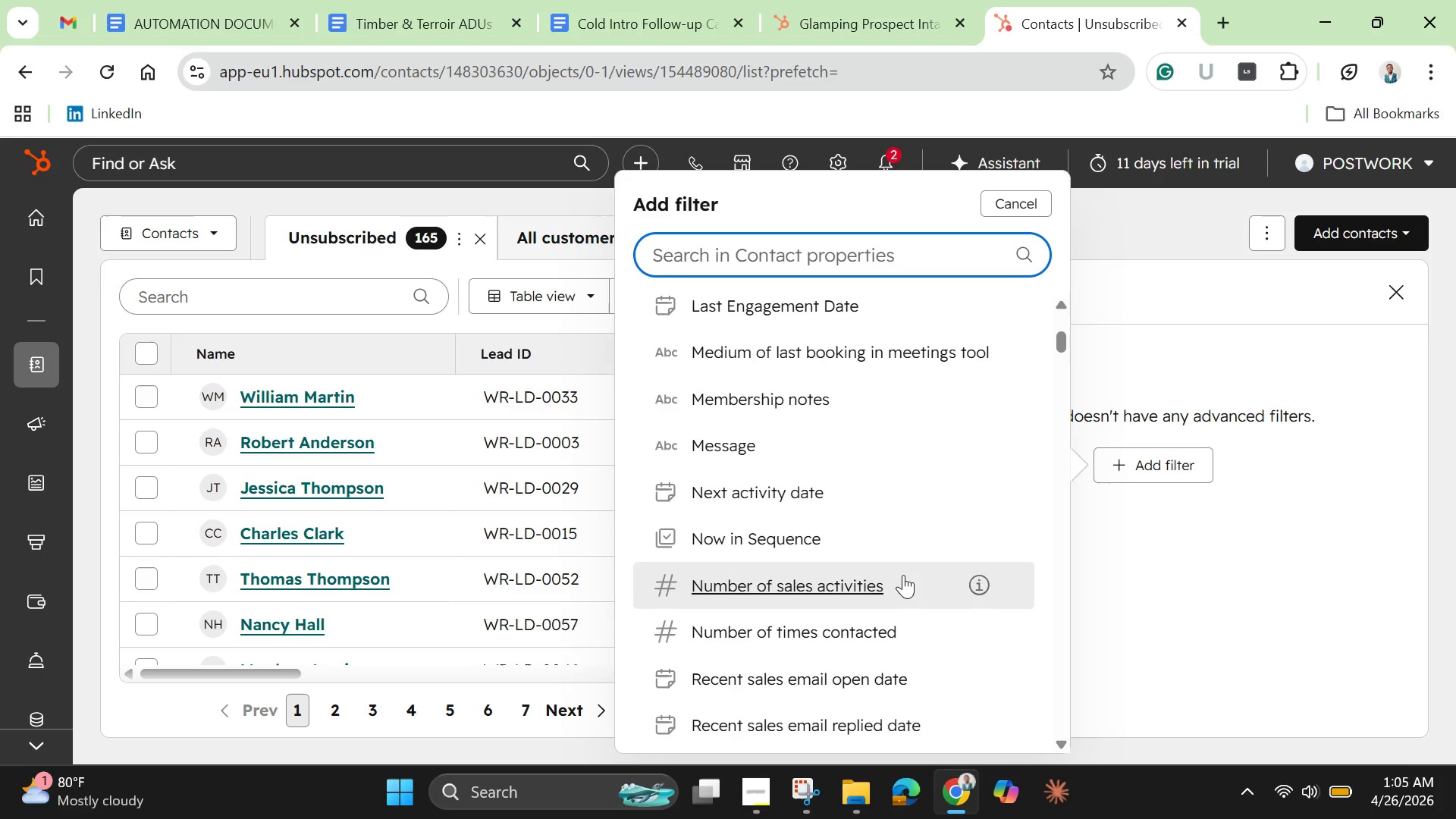 
scroll: coordinate [903, 575], scroll_direction: up, amount: 2.0
 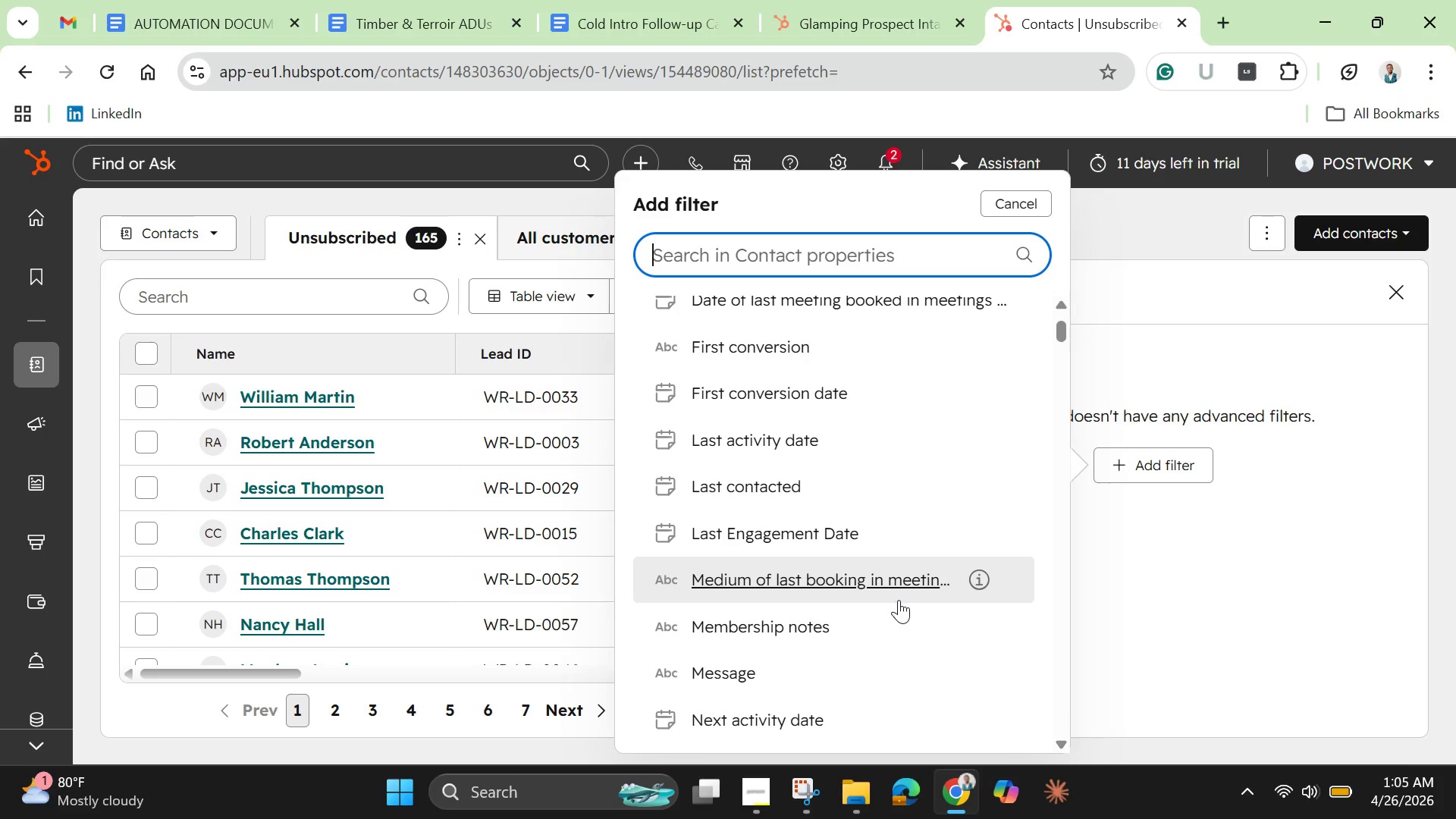 
scroll: coordinate [874, 642], scroll_direction: down, amount: 7.0
 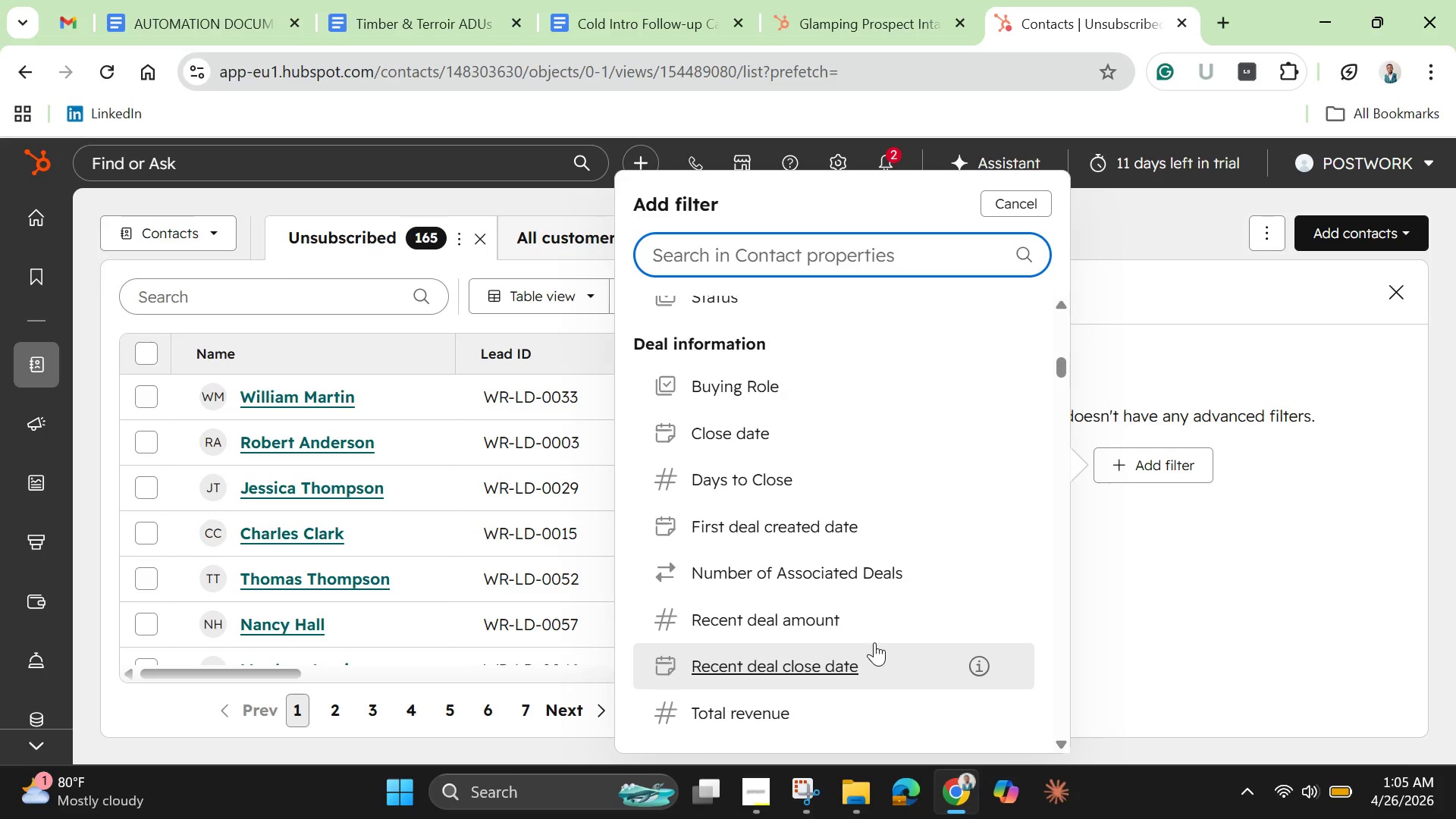 
wait(8.54)
 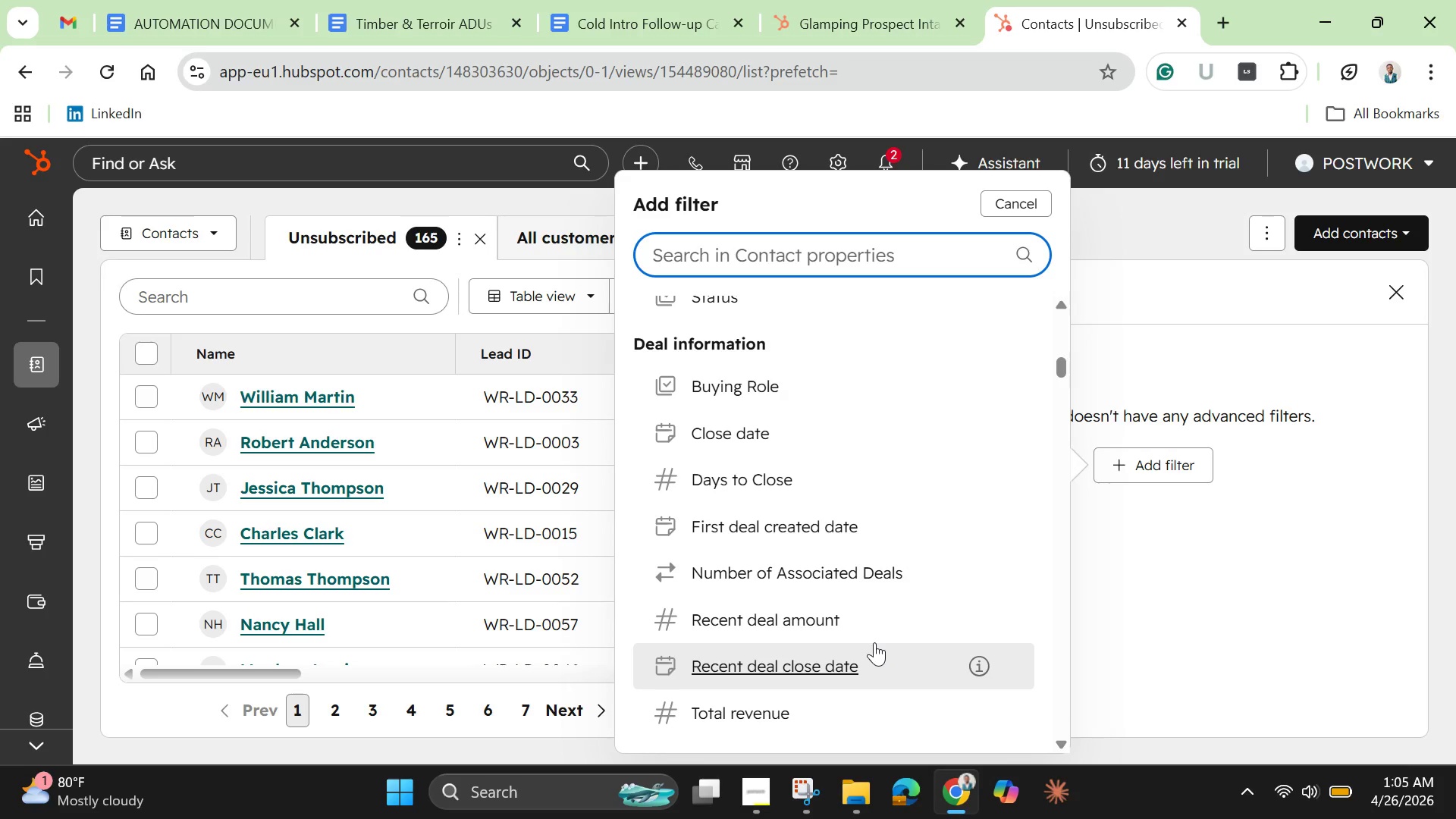 
scroll: coordinate [868, 639], scroll_direction: down, amount: 6.0
 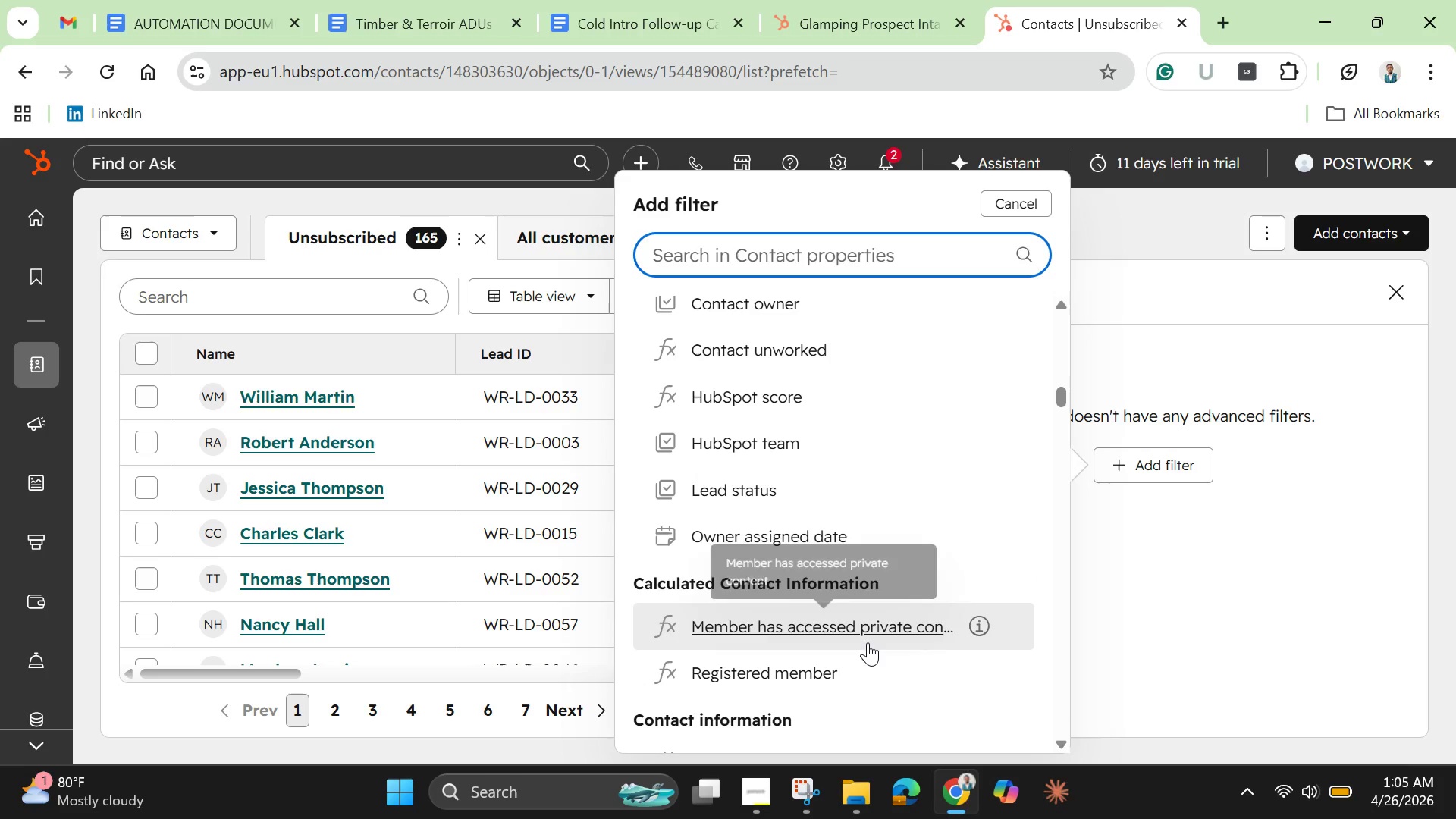 
scroll: coordinate [869, 645], scroll_direction: down, amount: 5.0
 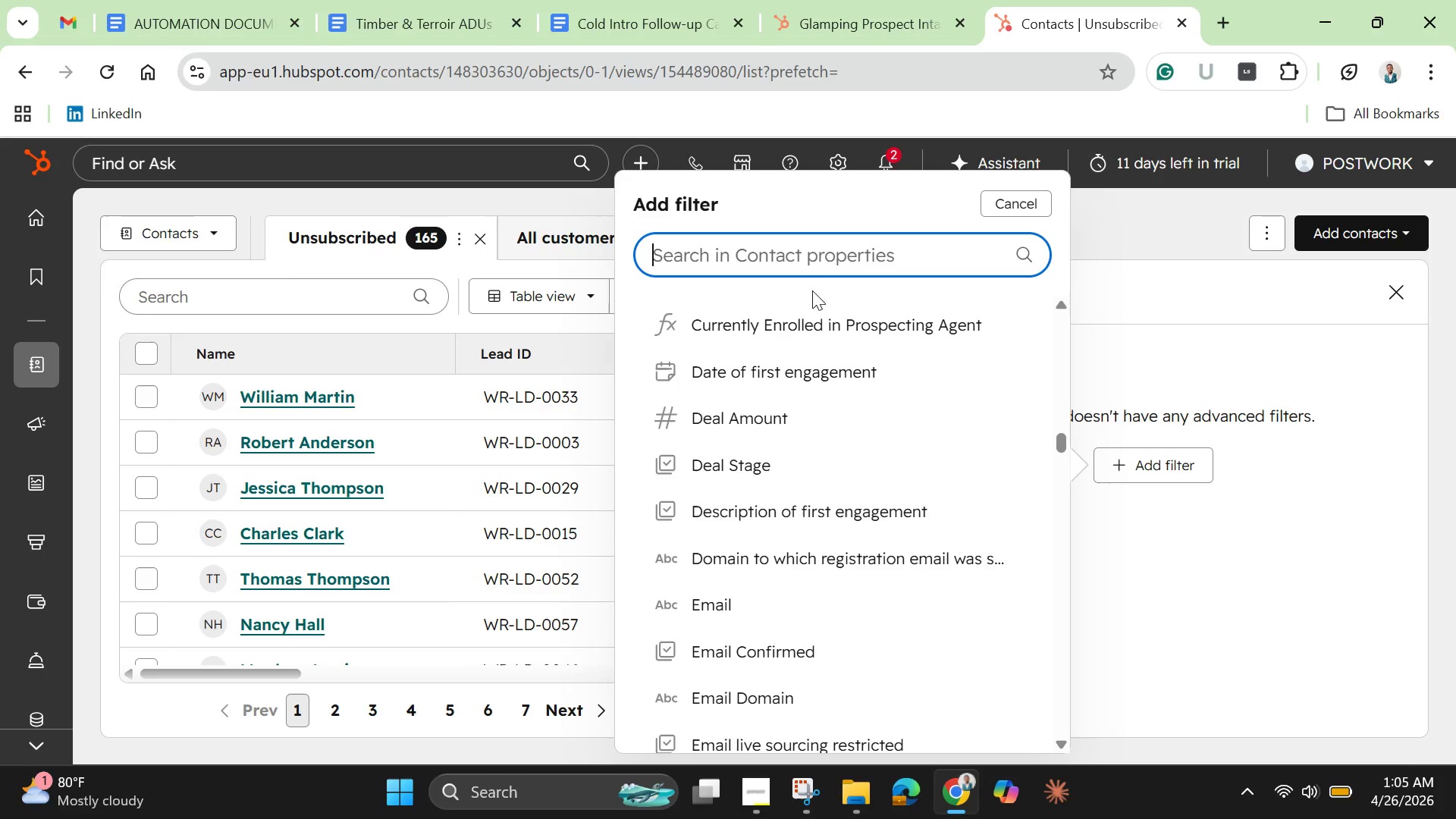 
scroll: coordinate [866, 394], scroll_direction: up, amount: 12.0
 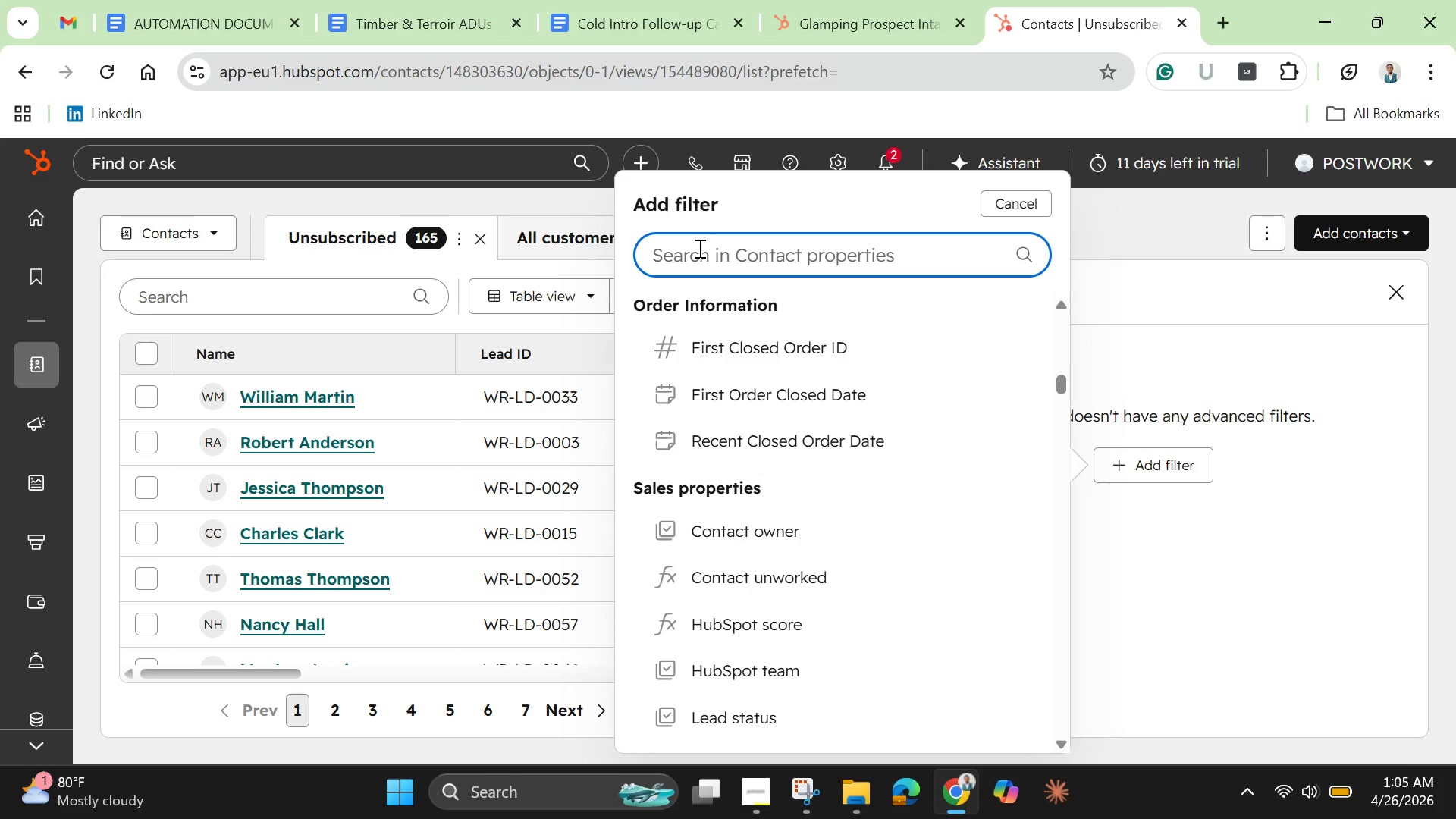 
left_click([698, 248])
 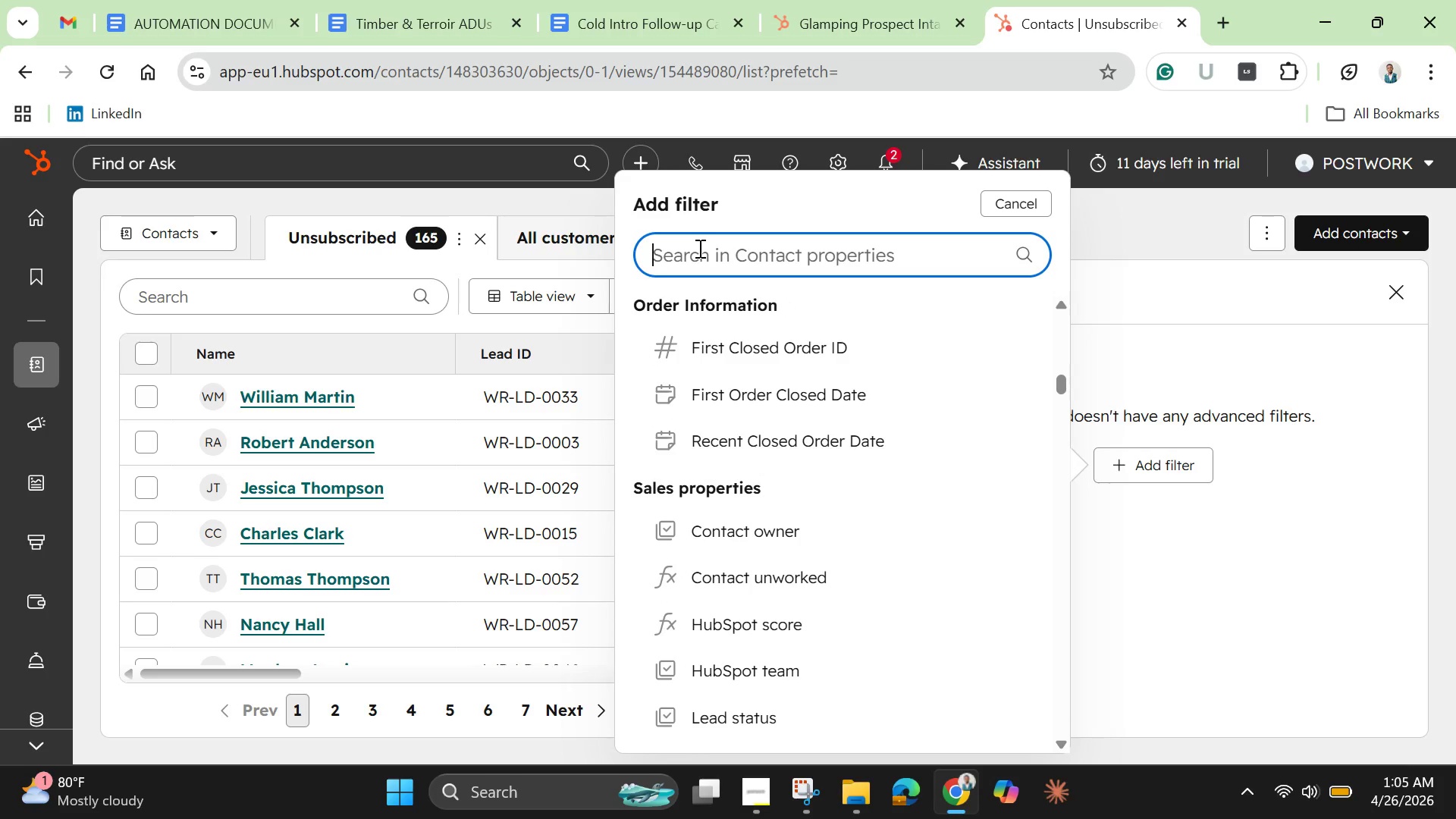 
type(lead)
 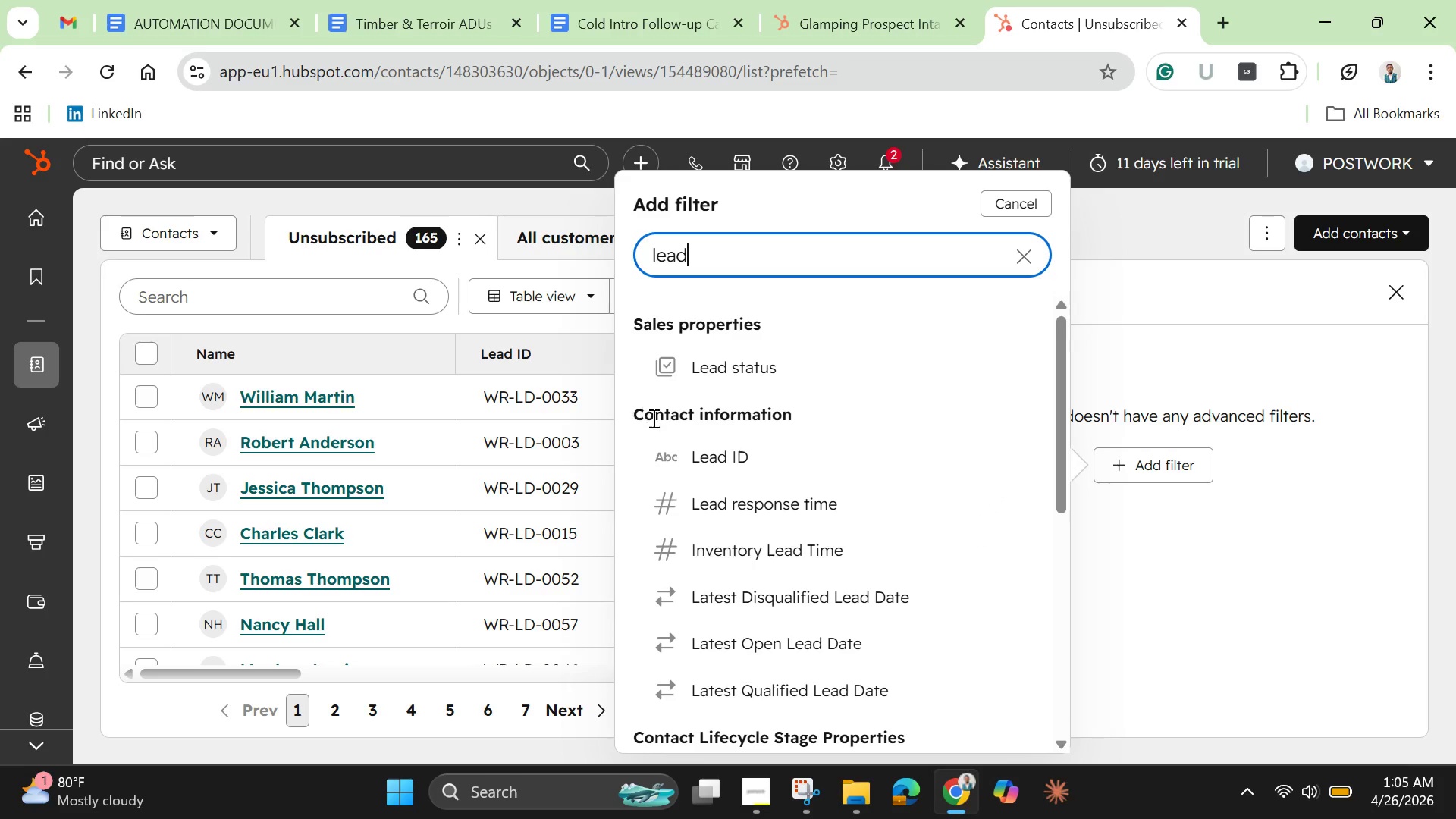 
left_click([717, 463])
 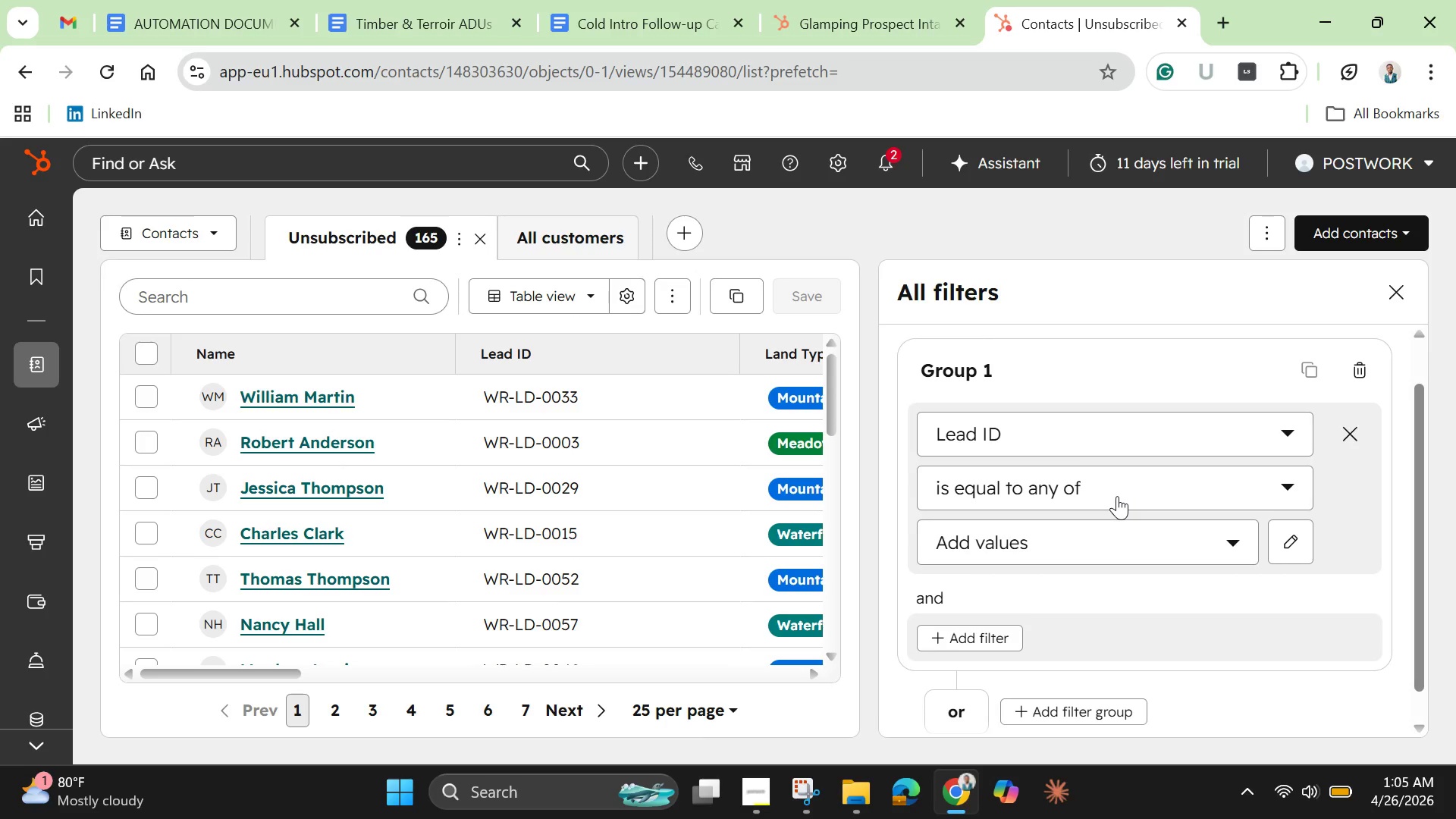 
left_click([1121, 491])
 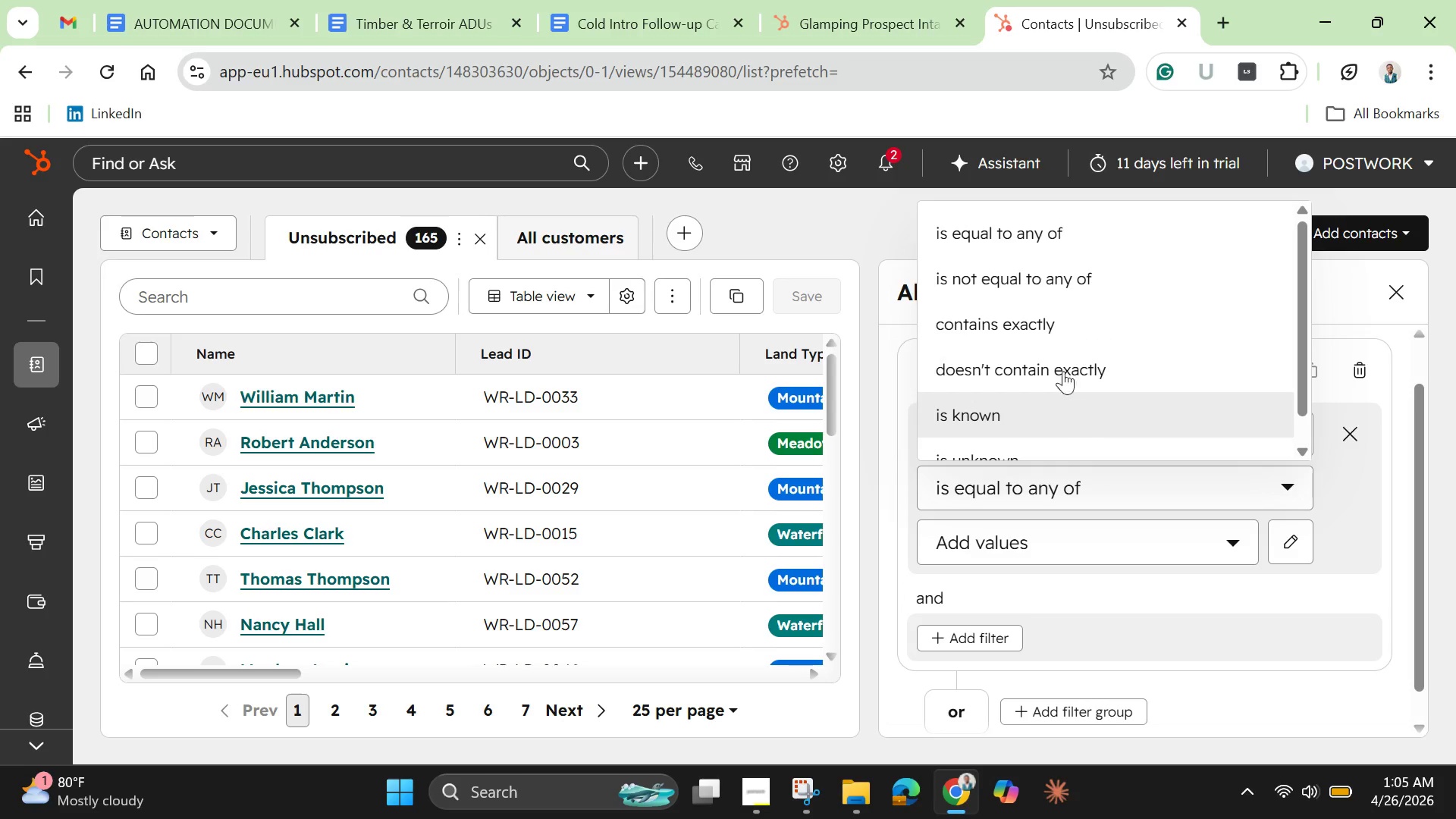 
left_click([1049, 316])
 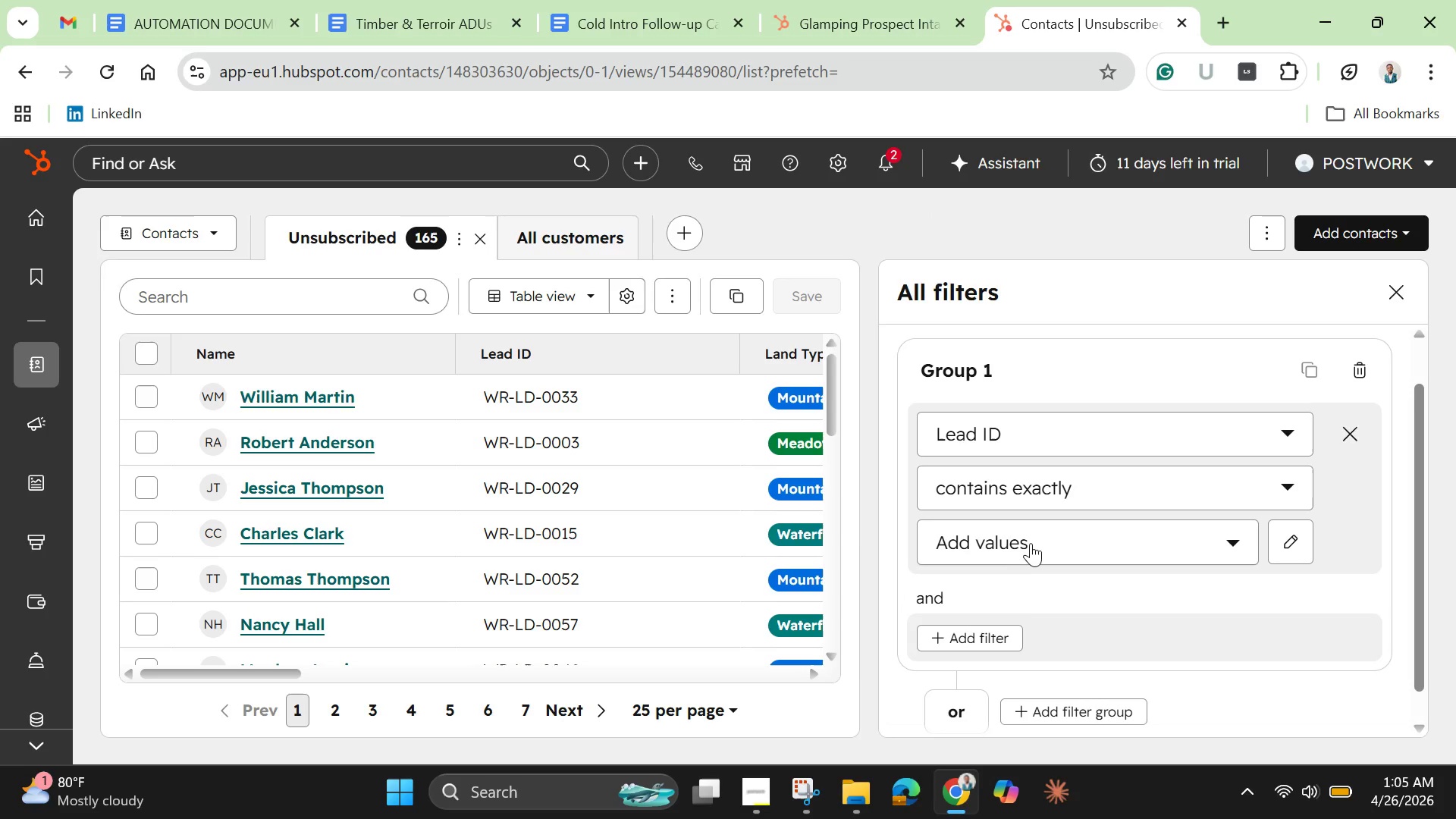 
left_click([1031, 539])
 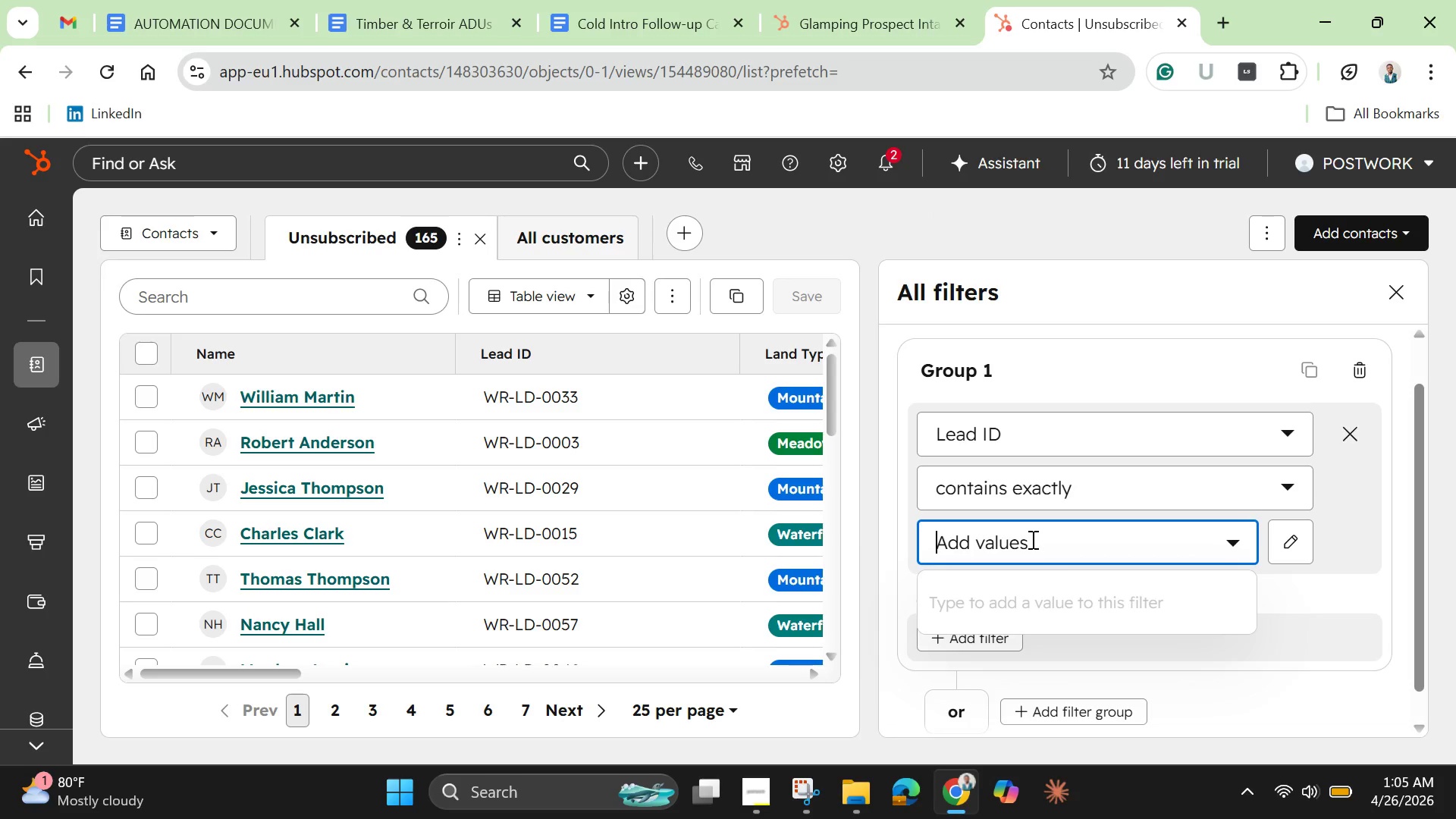 
type(WR=)
key(Backspace)
type(-LD)
 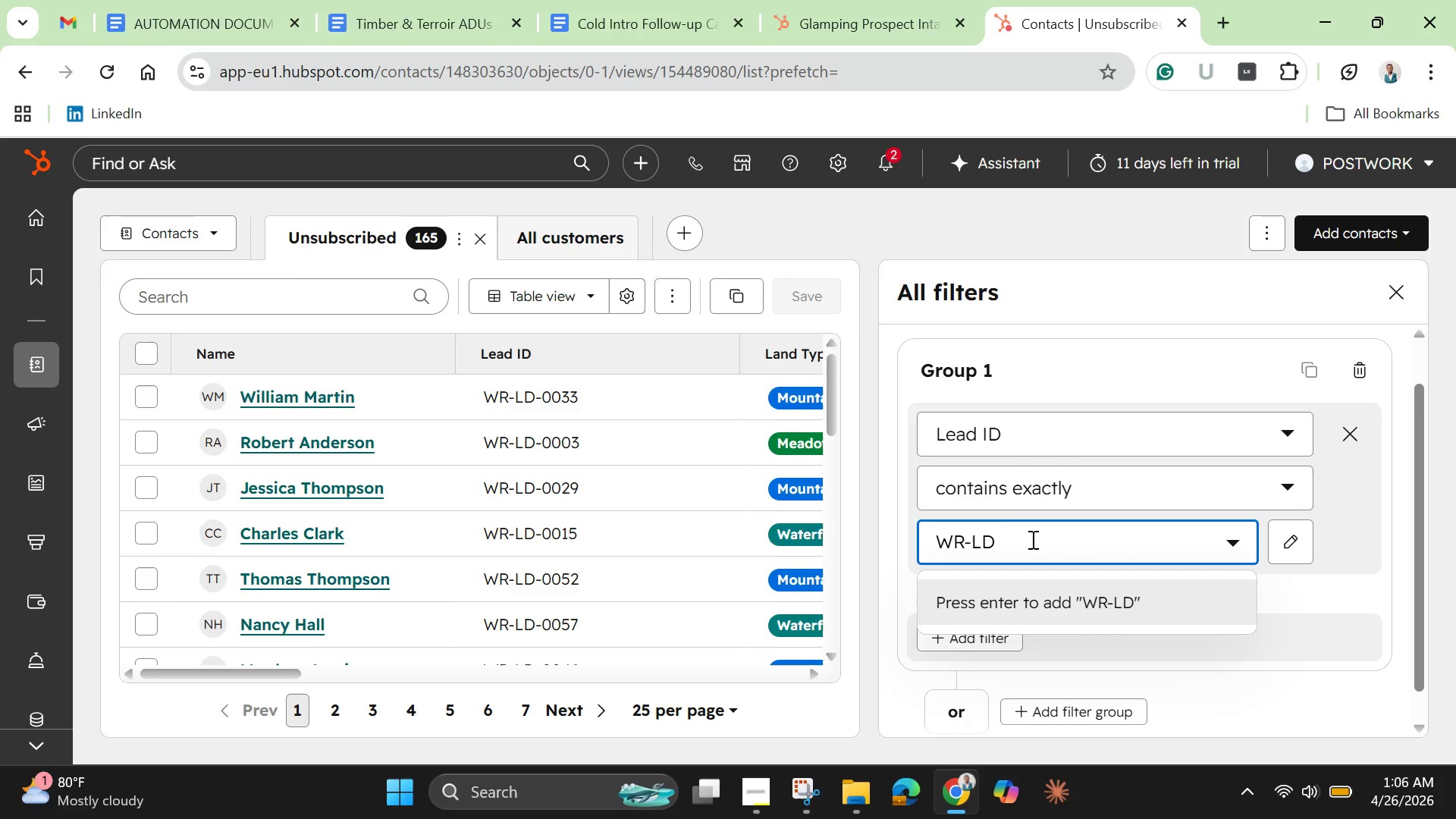 
key(Enter)
 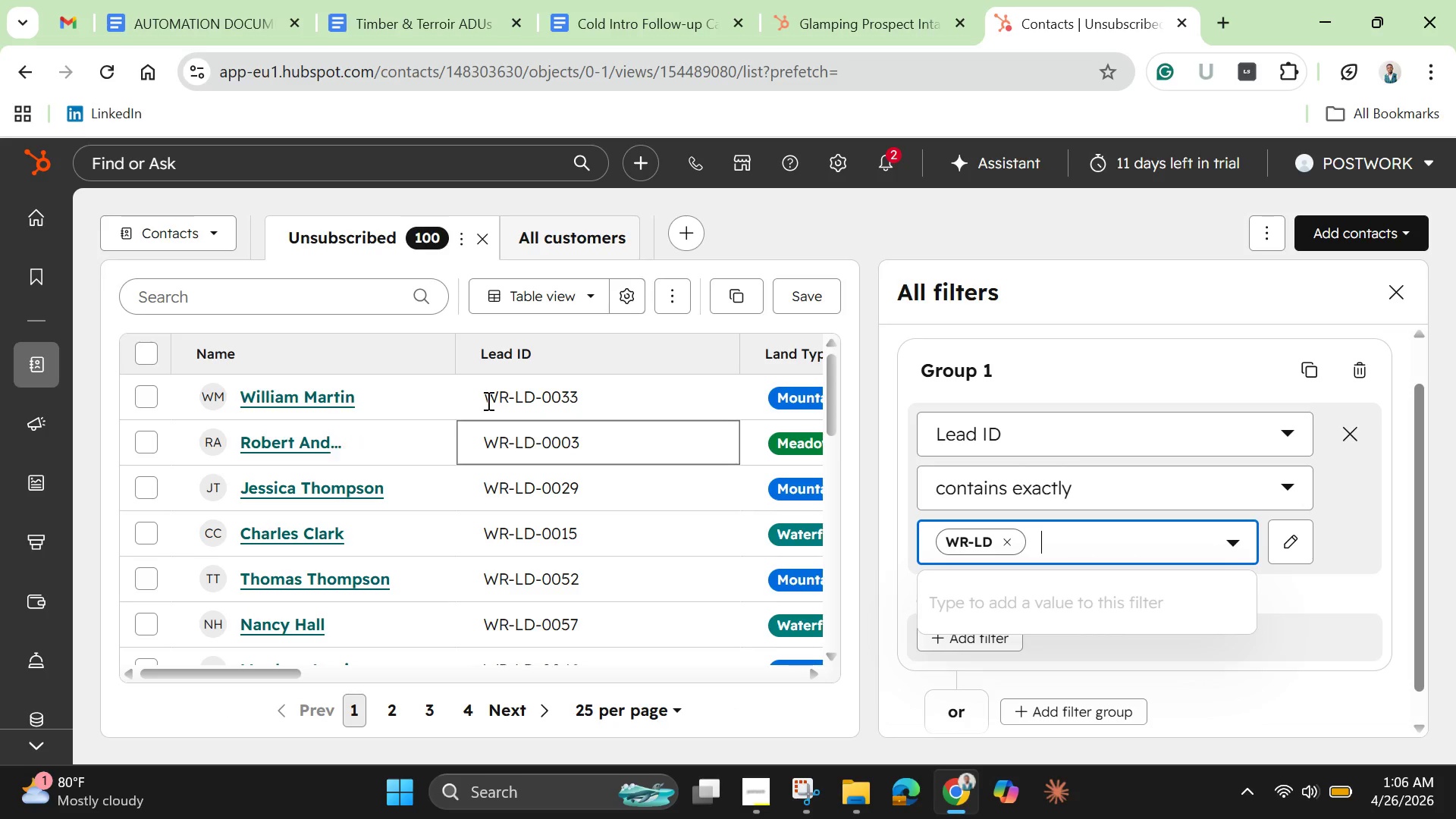 
wait(5.48)
 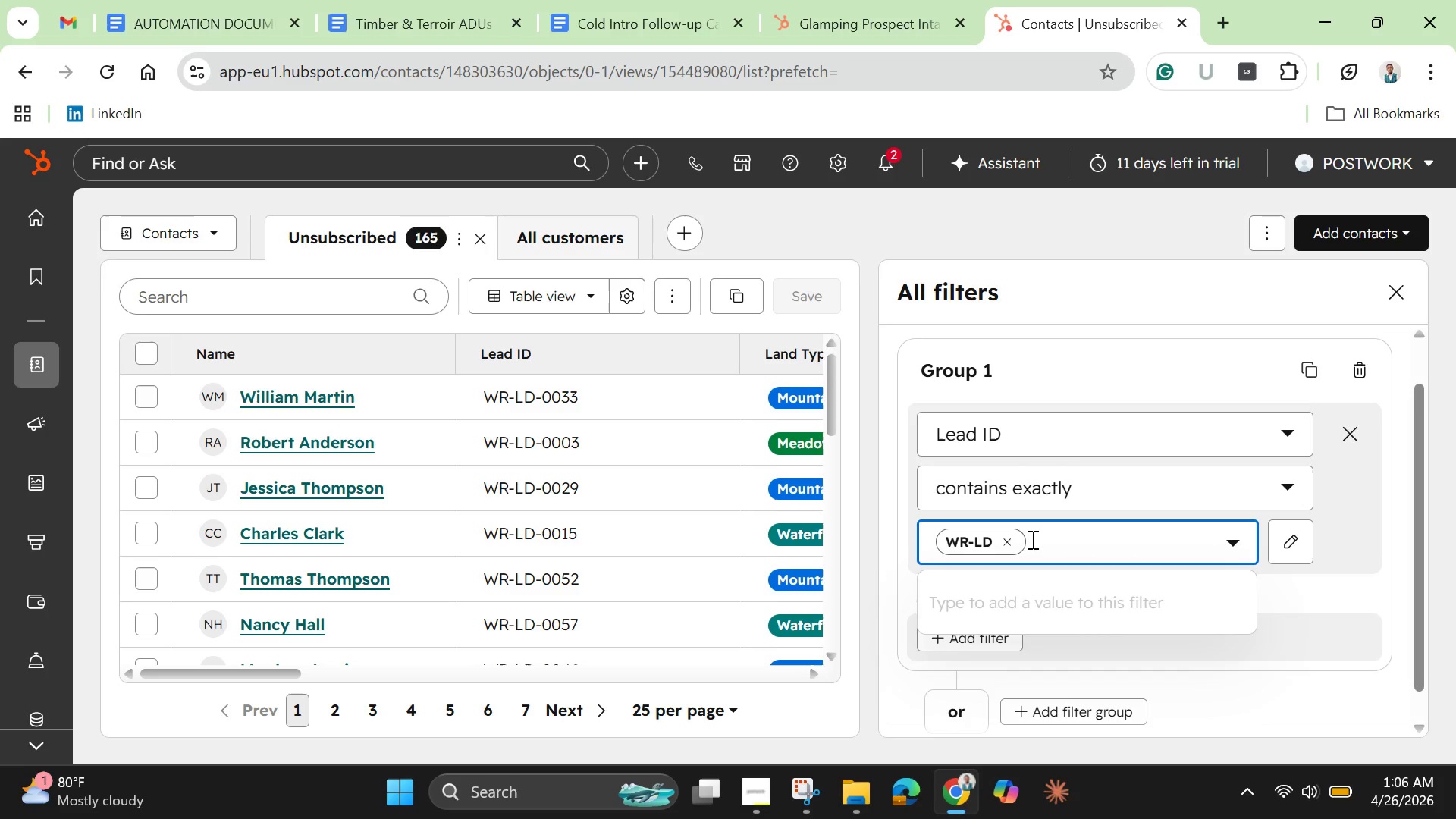 
left_click([140, 353])
 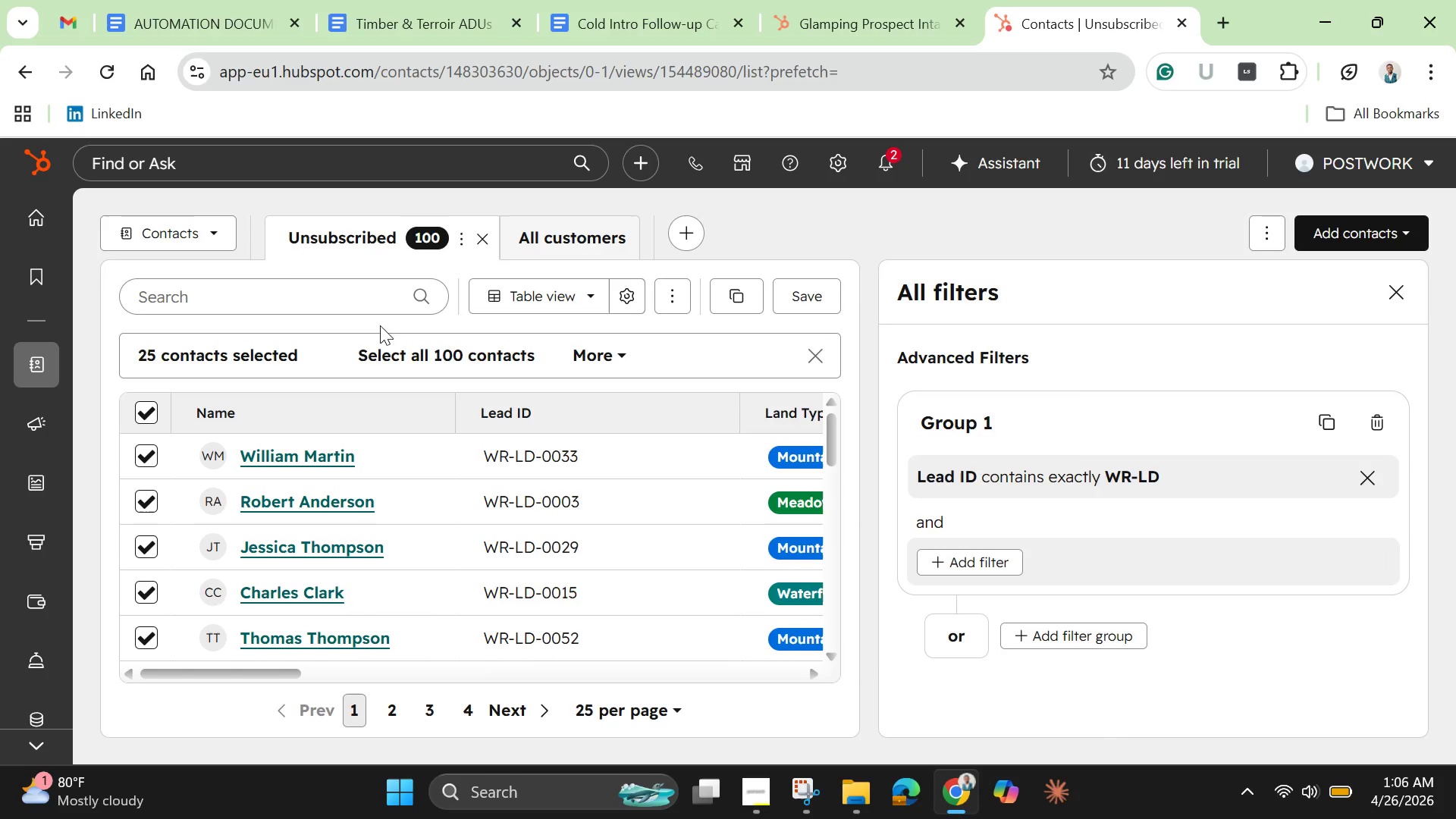 
left_click([429, 359])
 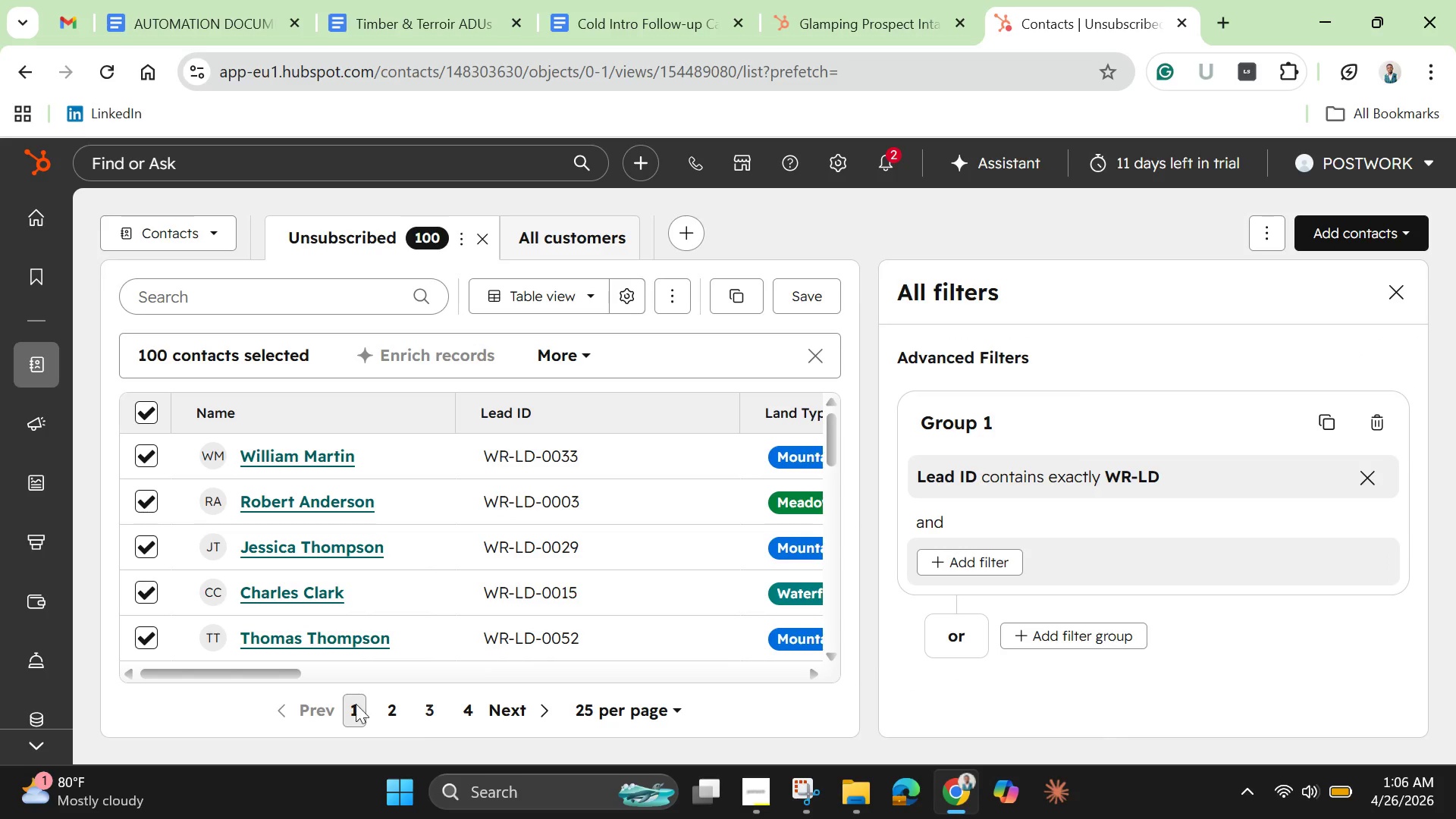 
left_click_drag(start_coordinate=[282, 673], to_coordinate=[524, 694])
 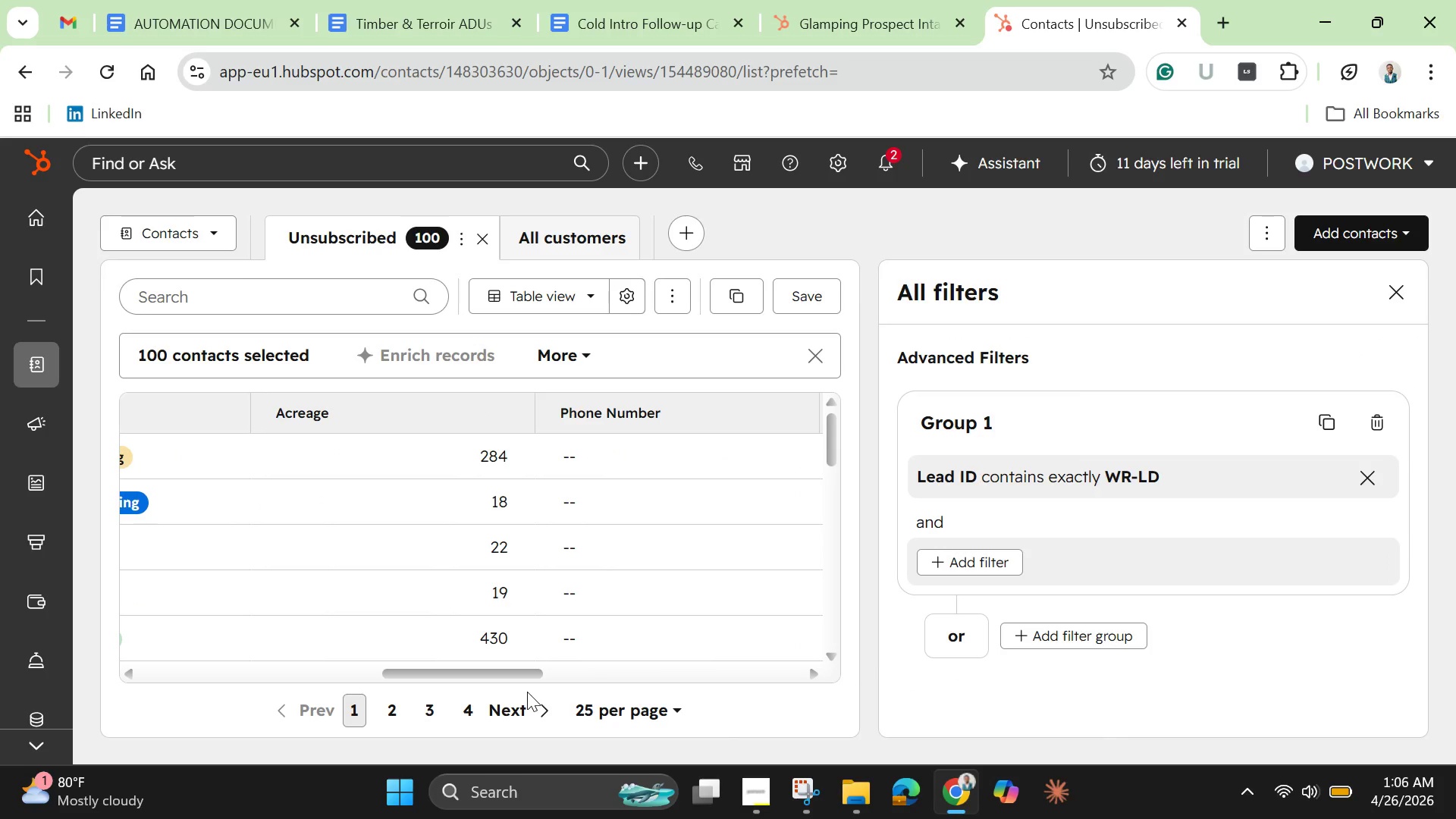 
left_click([527, 692])
 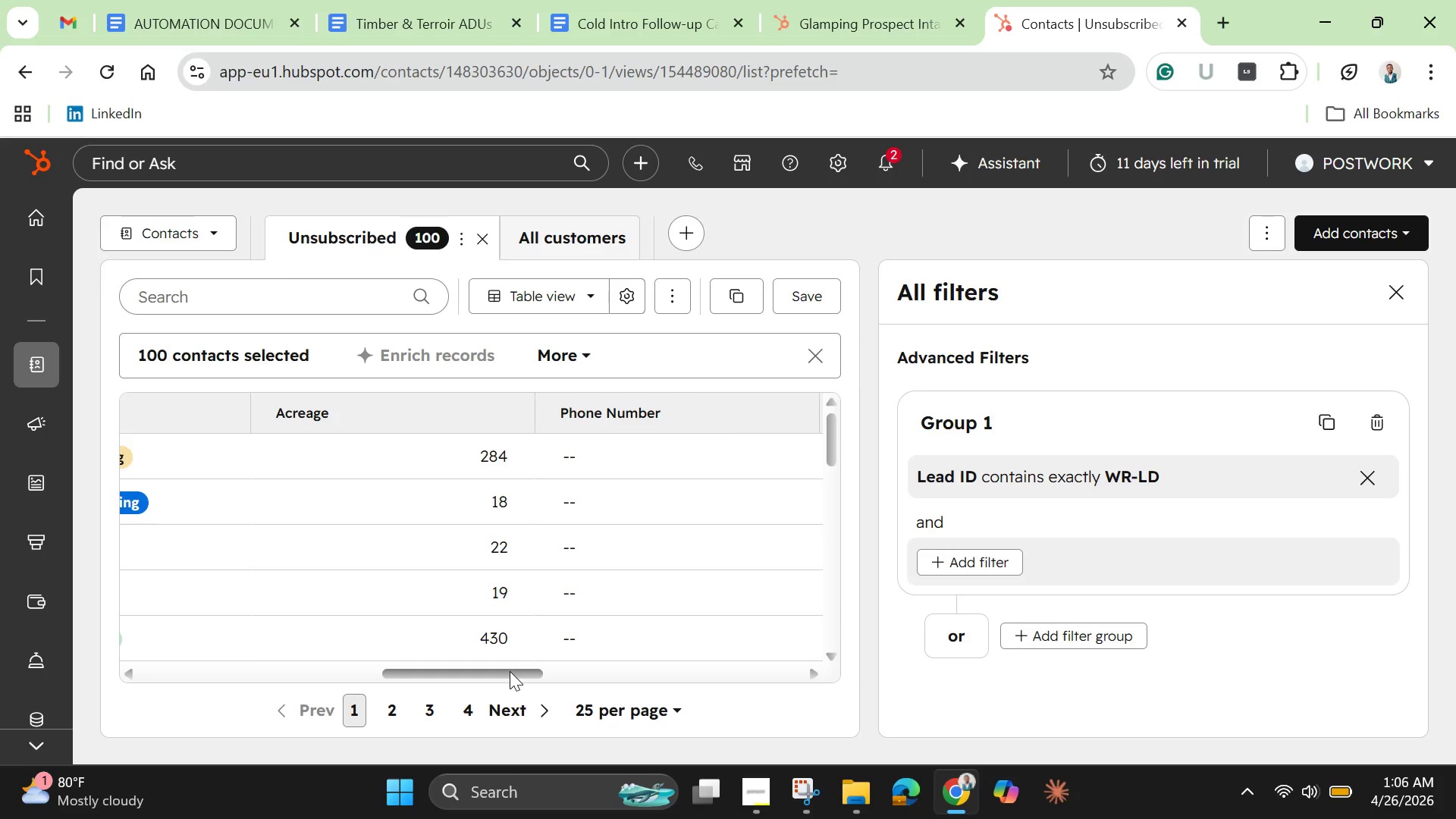 
left_click_drag(start_coordinate=[510, 671], to_coordinate=[818, 676])
 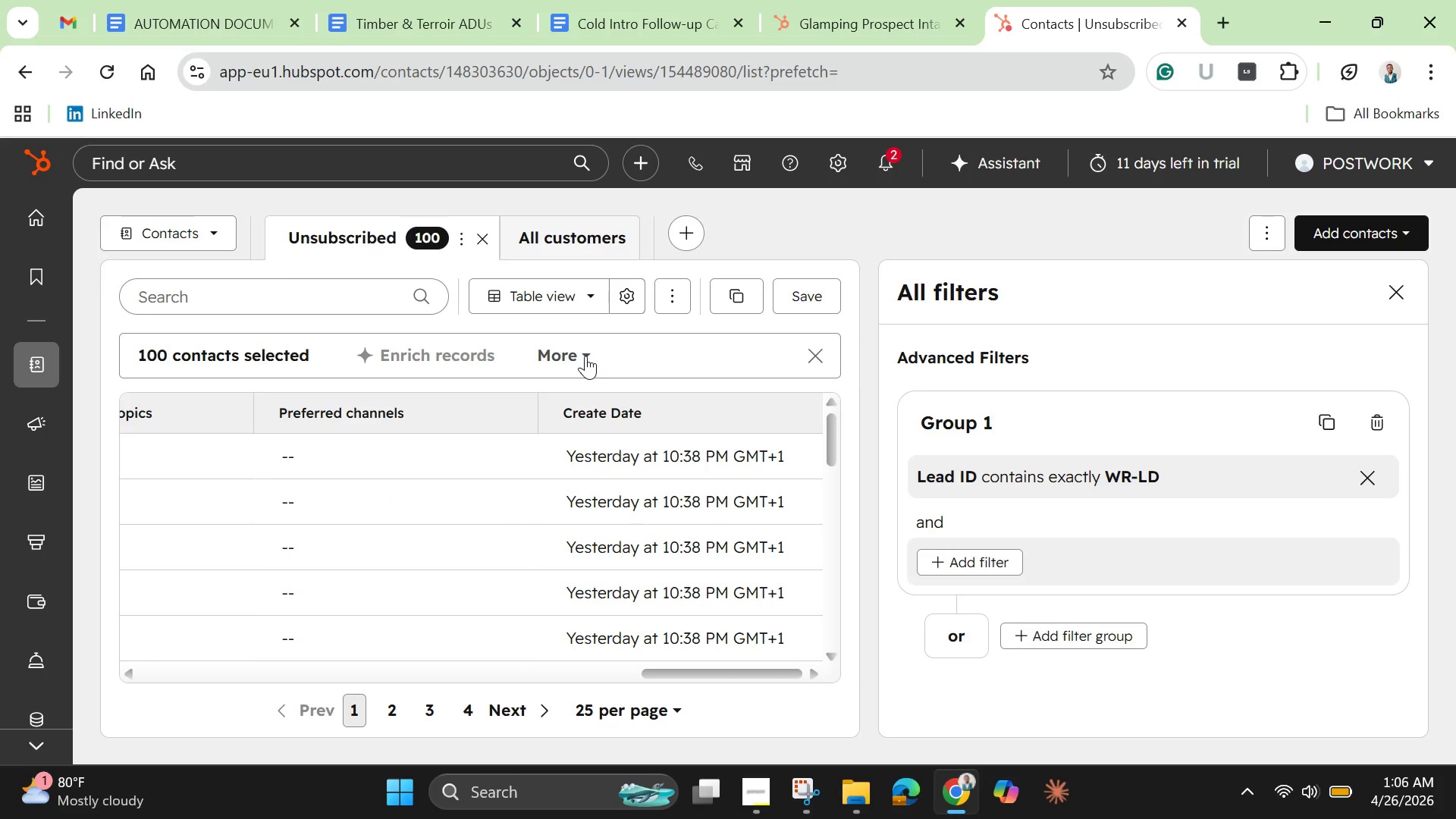 
left_click([585, 356])
 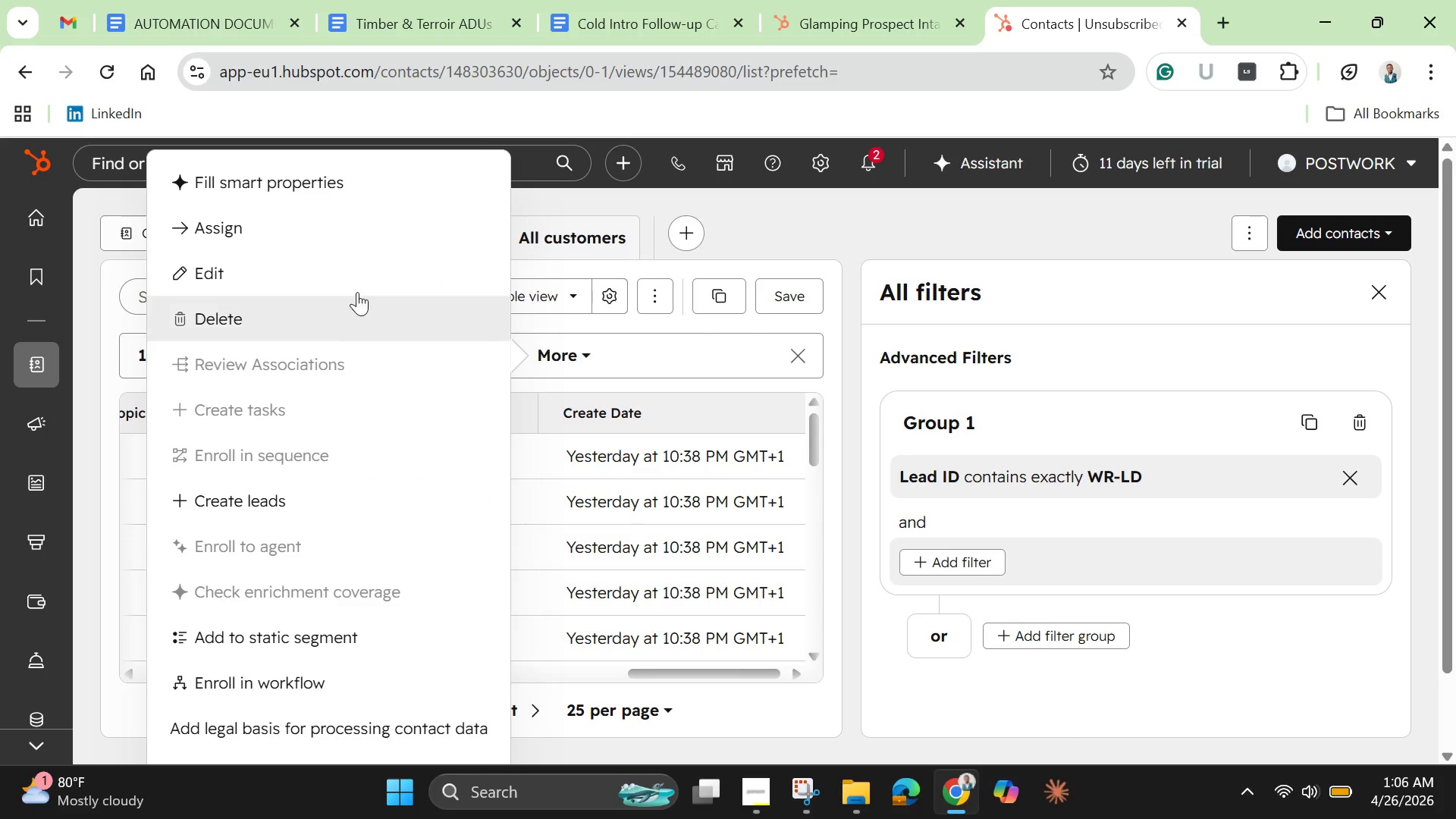 
left_click([269, 271])
 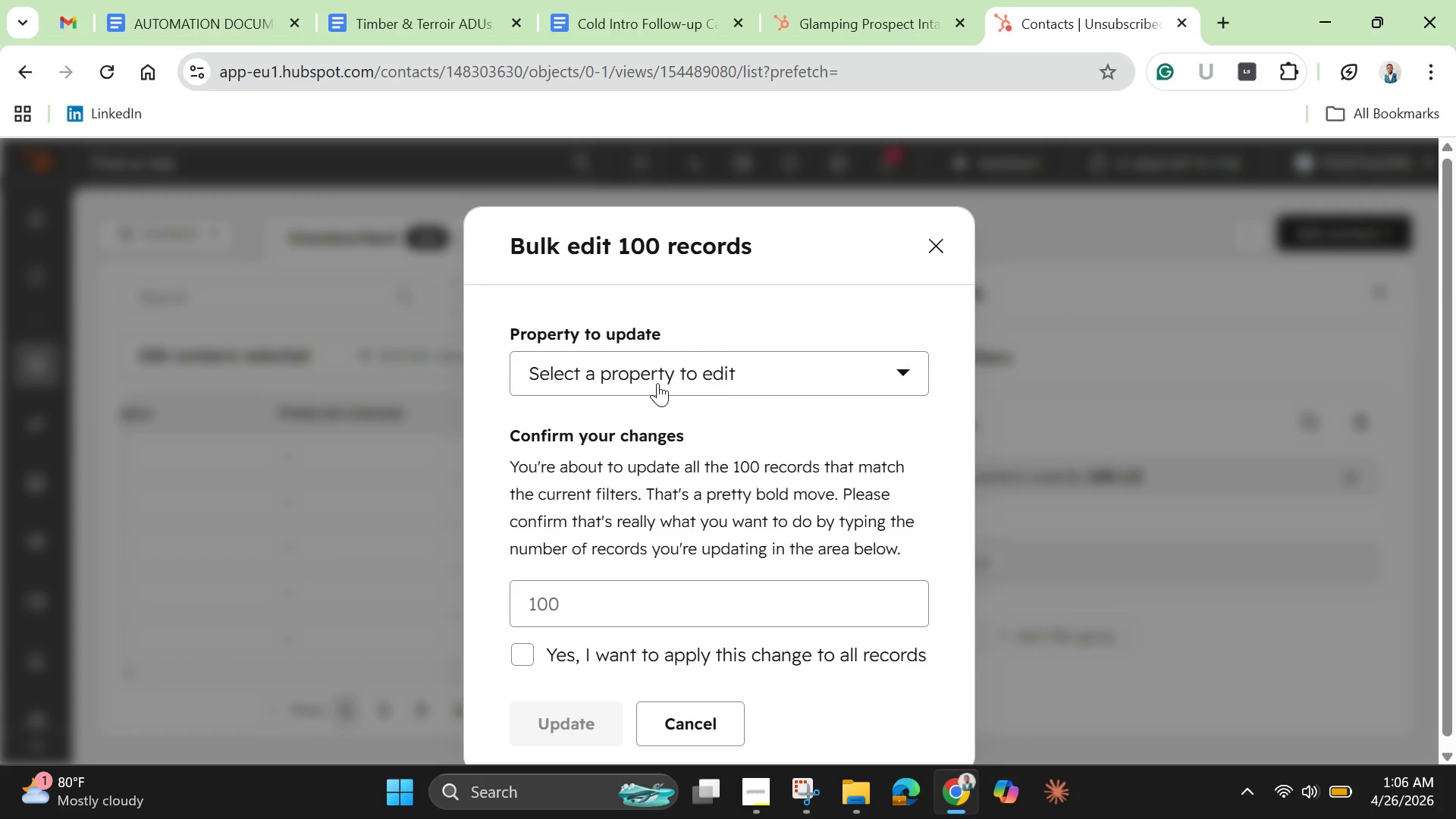 
left_click([657, 383])
 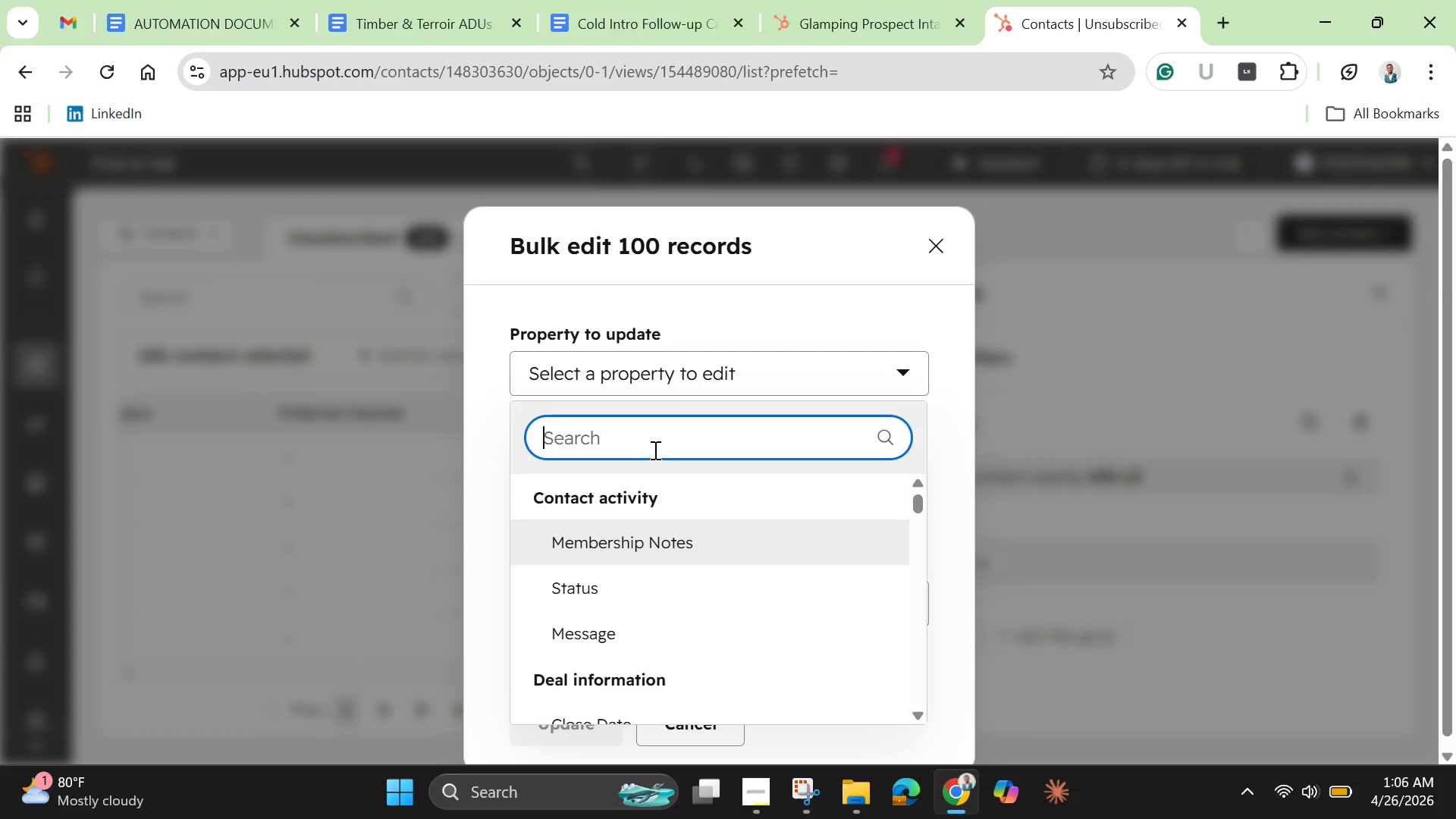 
scroll: coordinate [814, 613], scroll_direction: down, amount: 4.0
 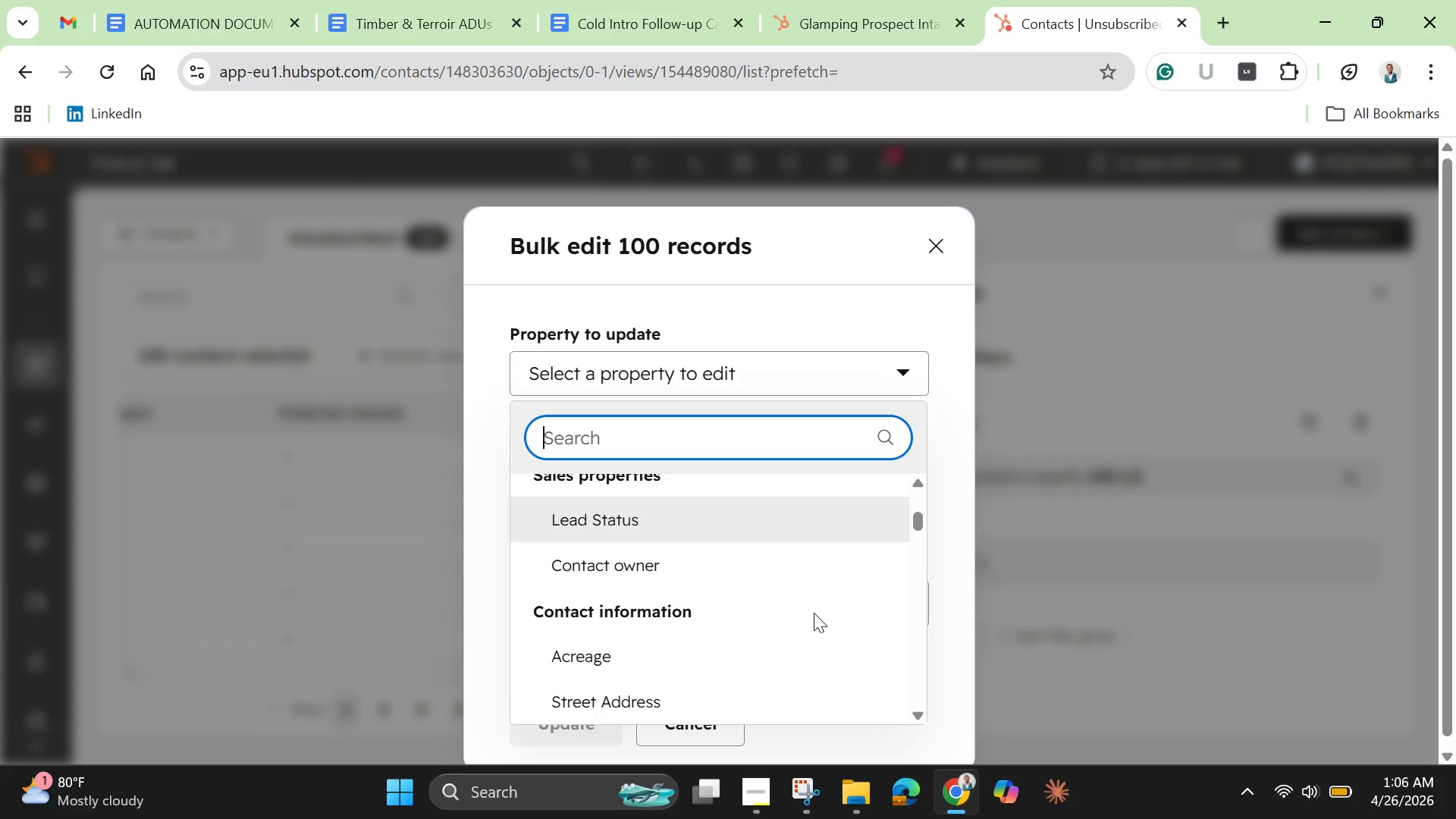 
scroll: coordinate [812, 611], scroll_direction: up, amount: 3.0
 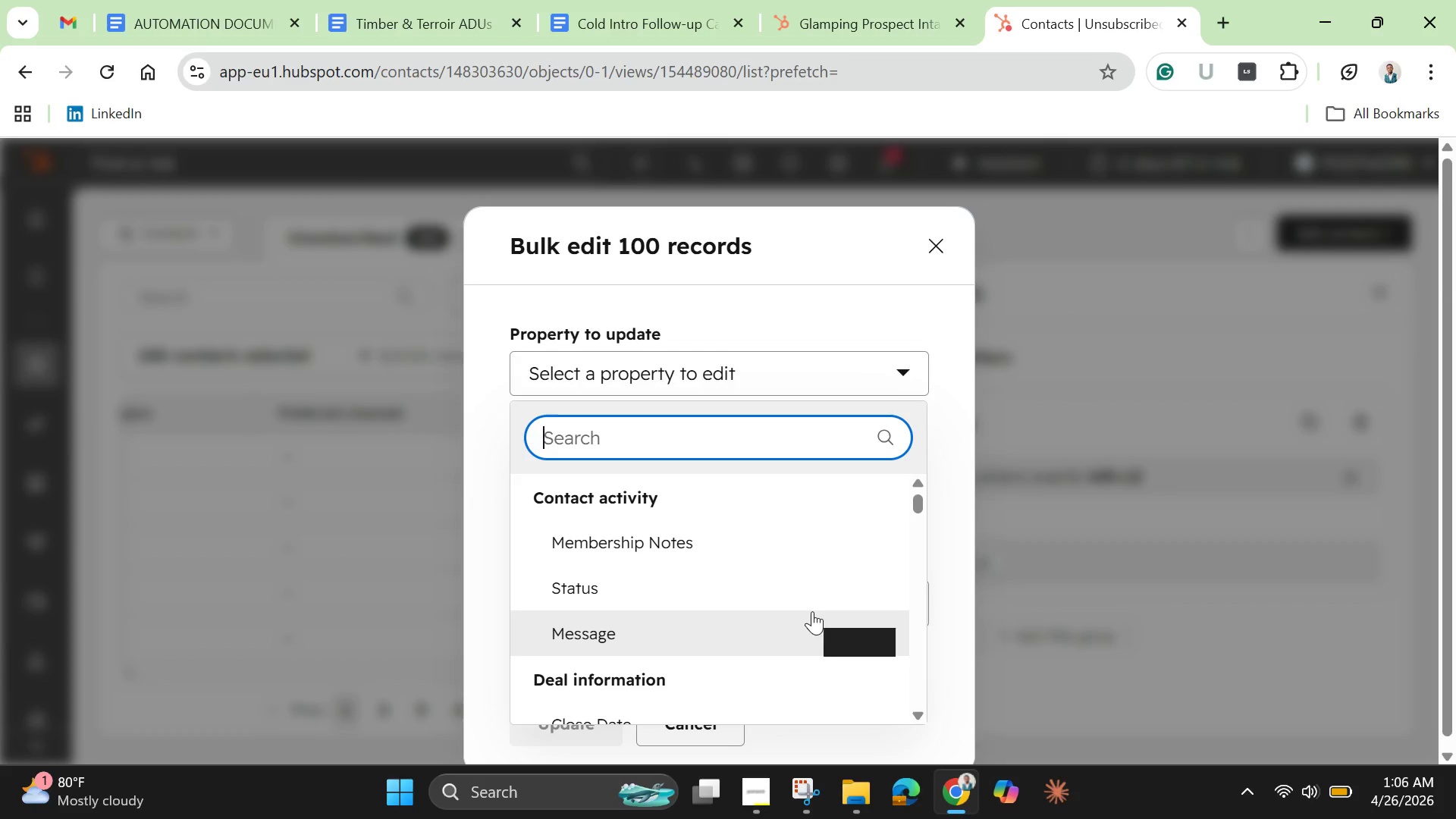 
scroll: coordinate [812, 611], scroll_direction: down, amount: 2.0
 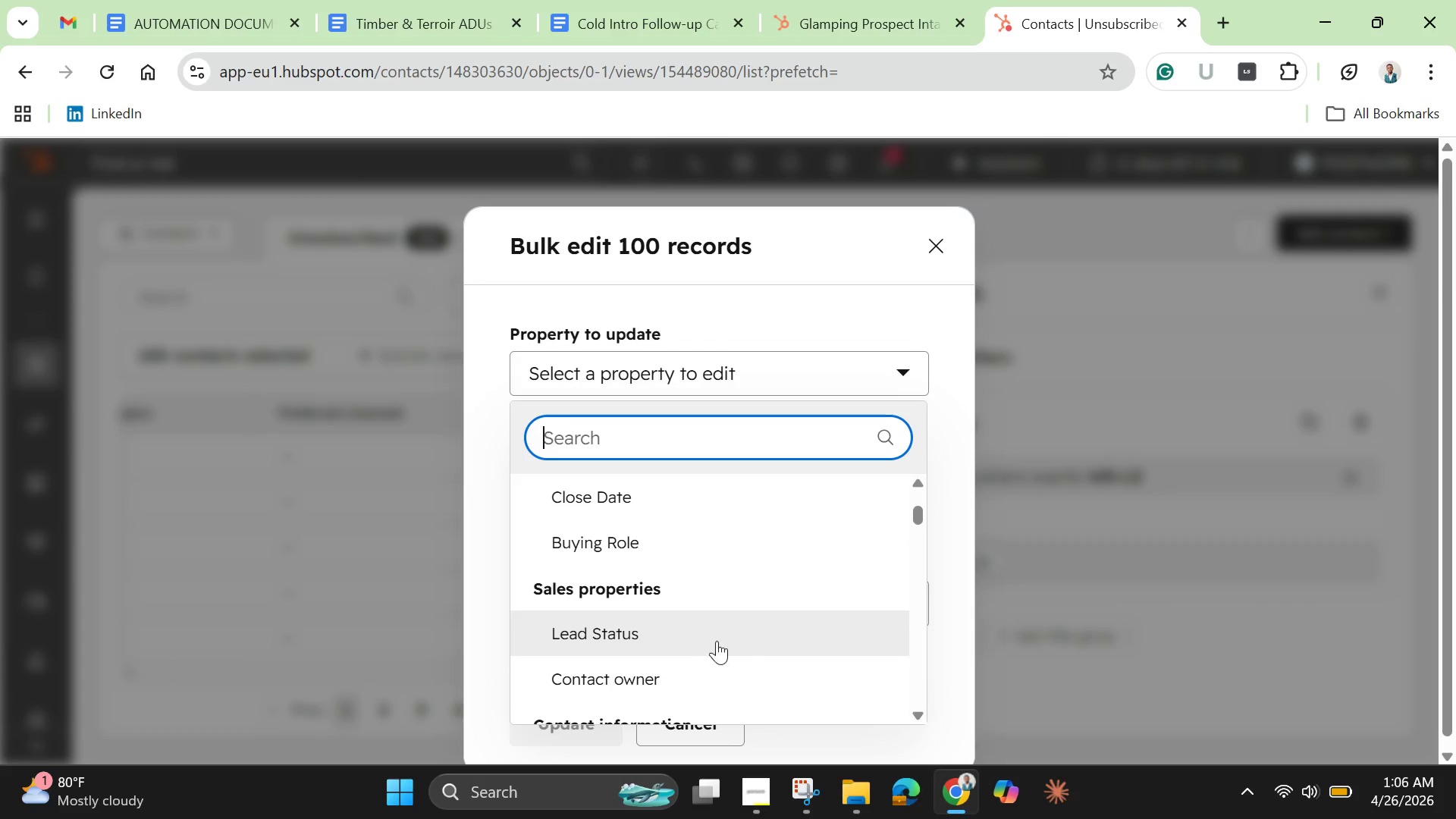 
left_click([654, 668])
 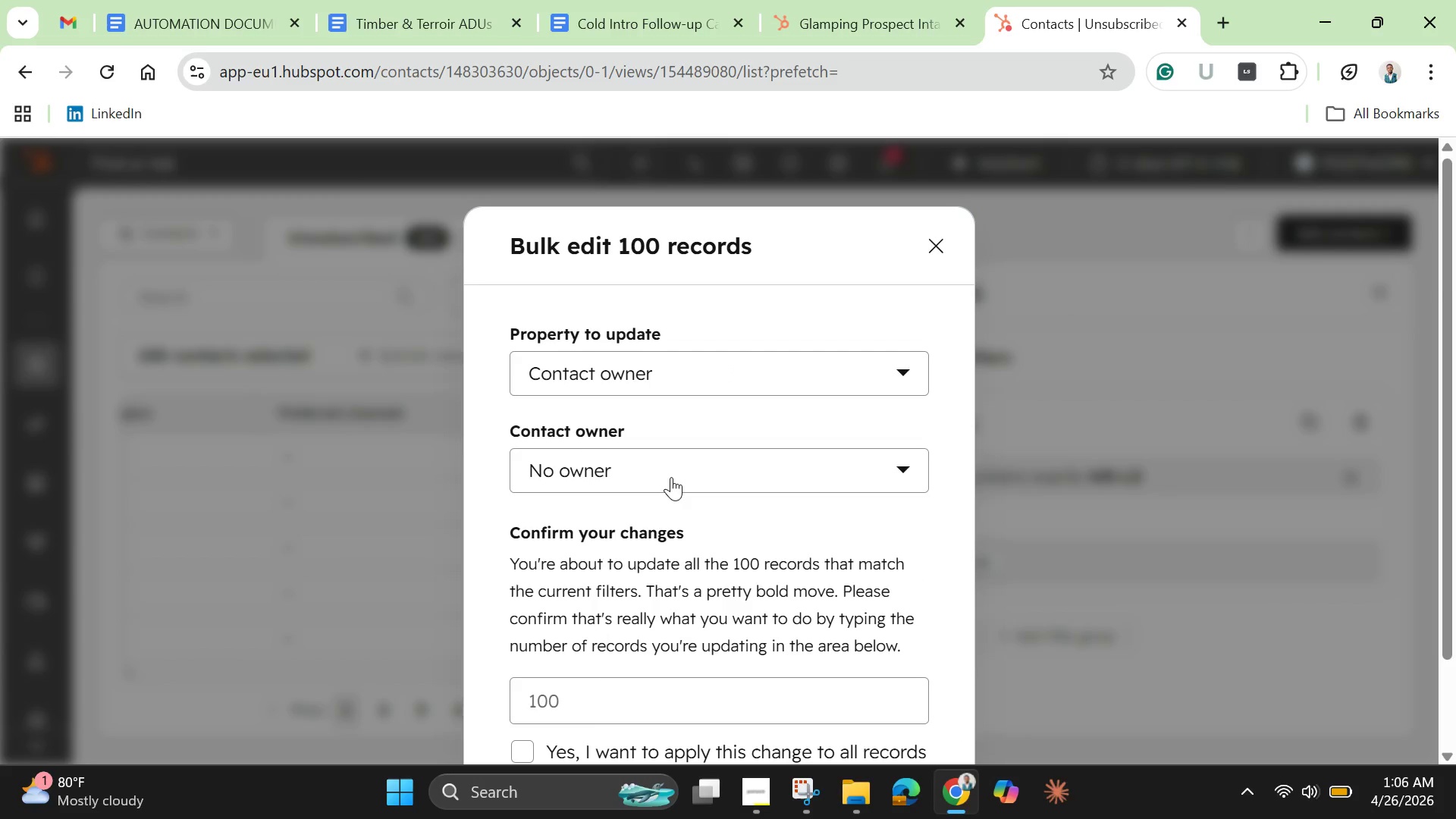 
left_click([673, 470])
 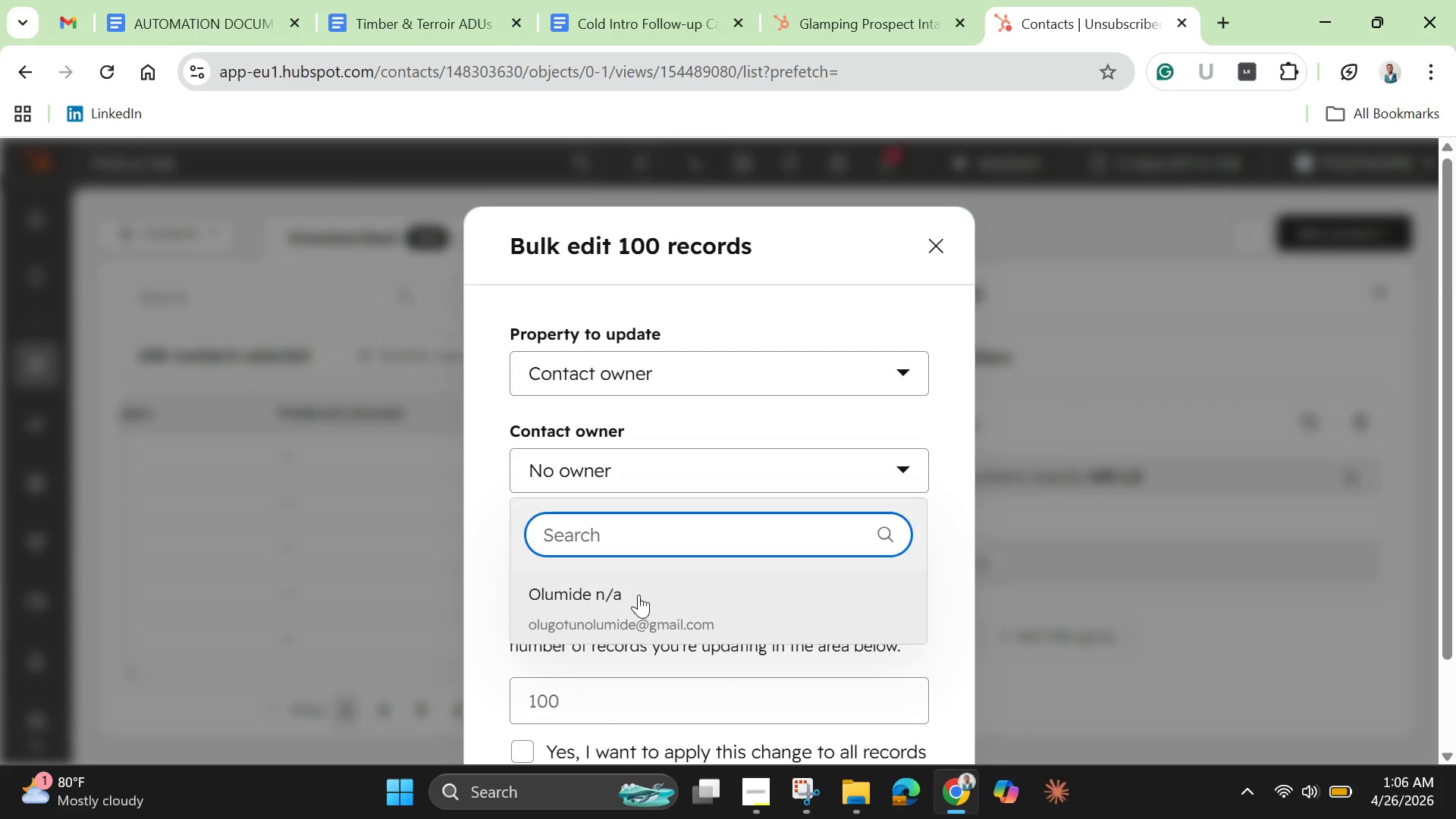 
left_click([627, 612])
 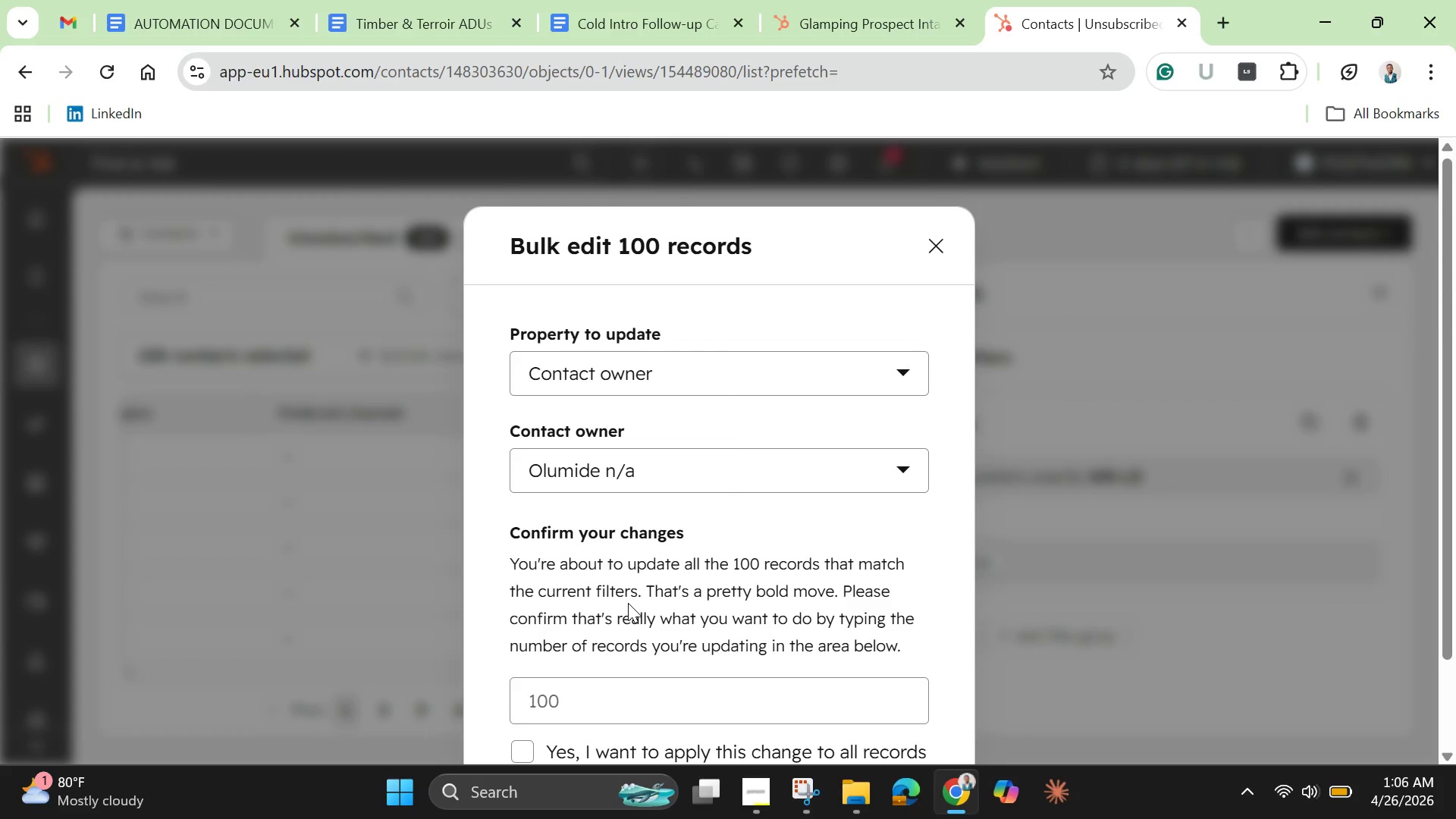 
scroll: coordinate [628, 603], scroll_direction: none, amount: 0.0
 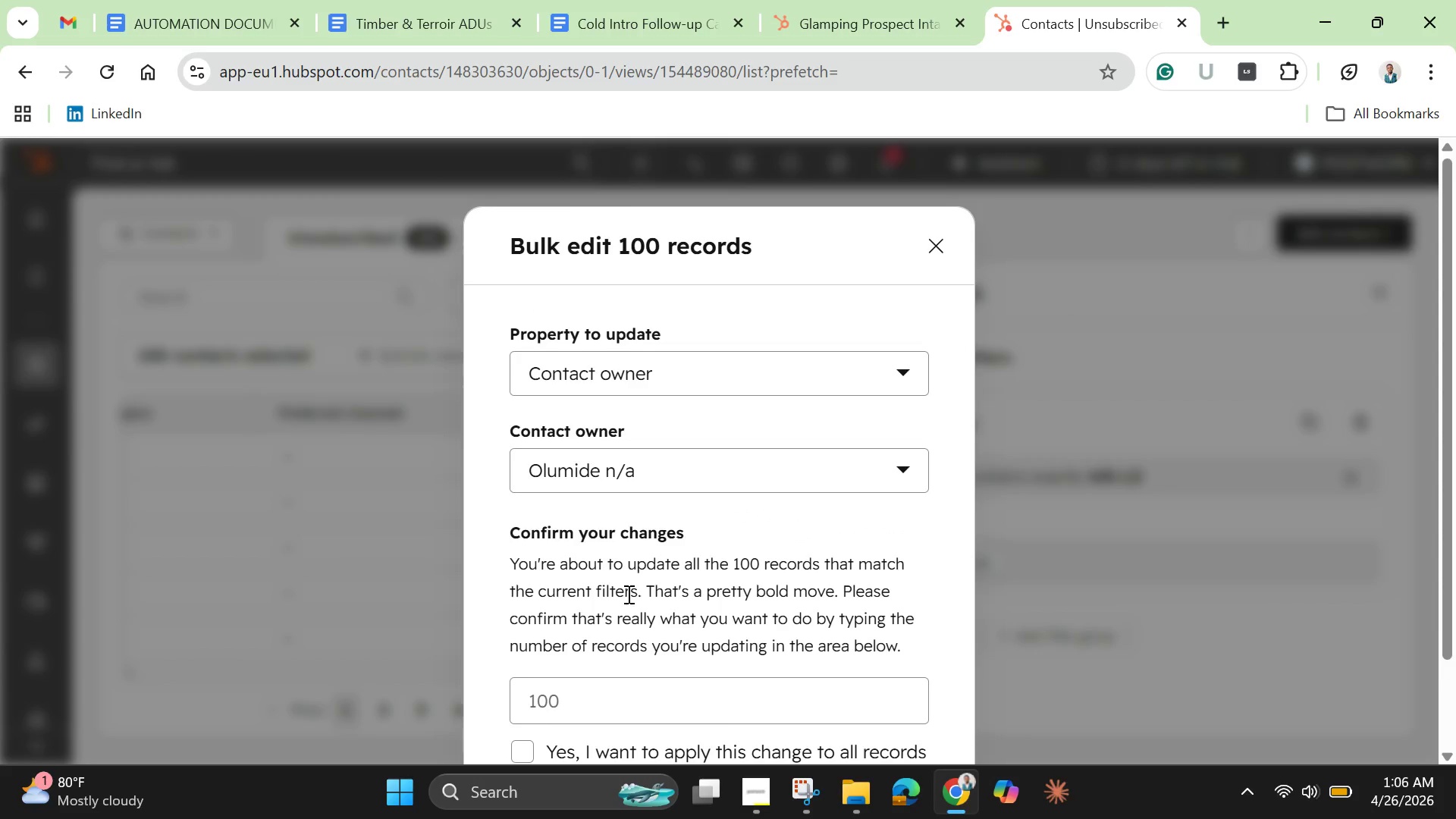 
scroll: coordinate [627, 594], scroll_direction: down, amount: 1.0
 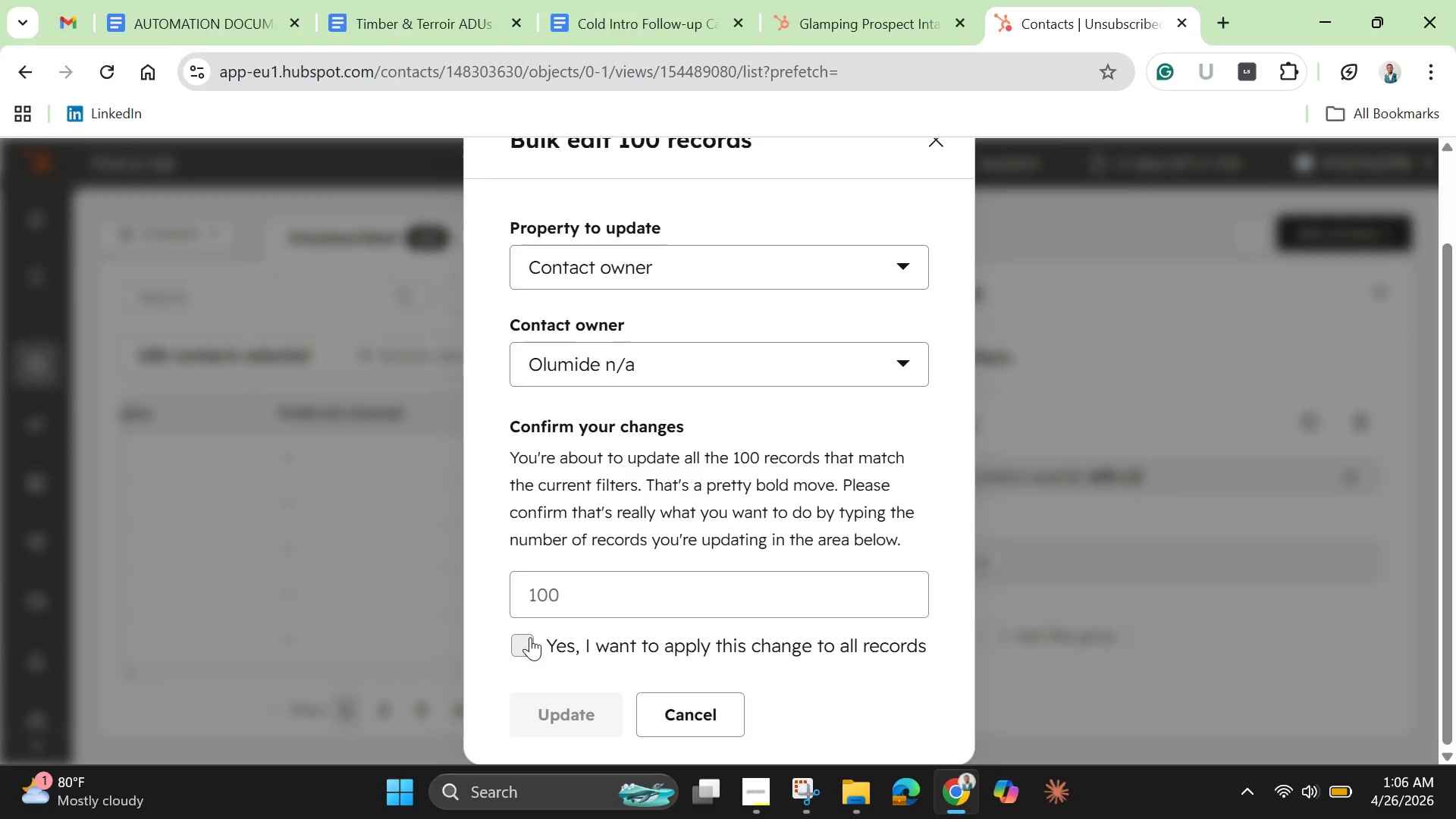 
left_click([530, 637])
 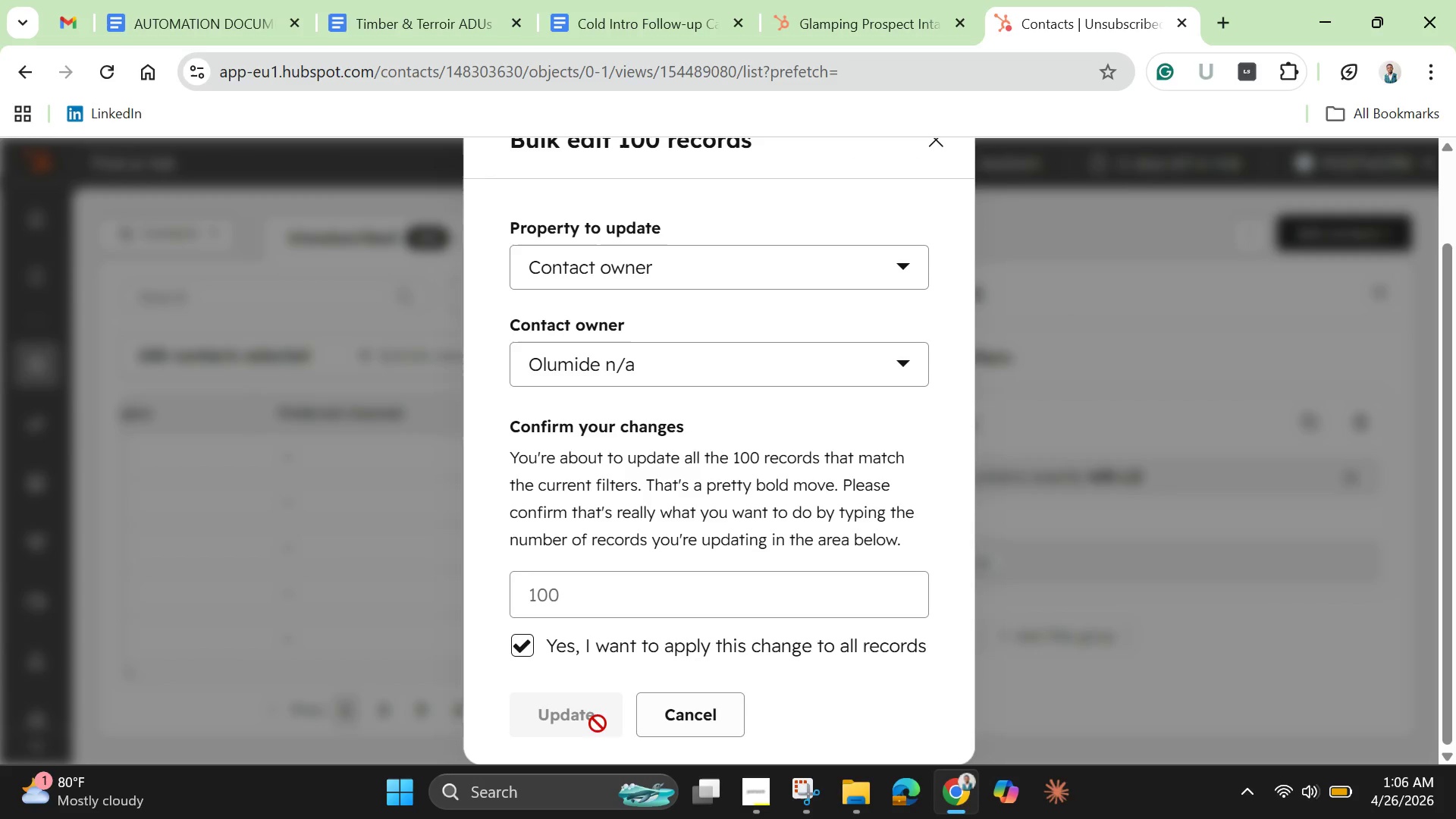 
scroll: coordinate [590, 652], scroll_direction: down, amount: 3.0
 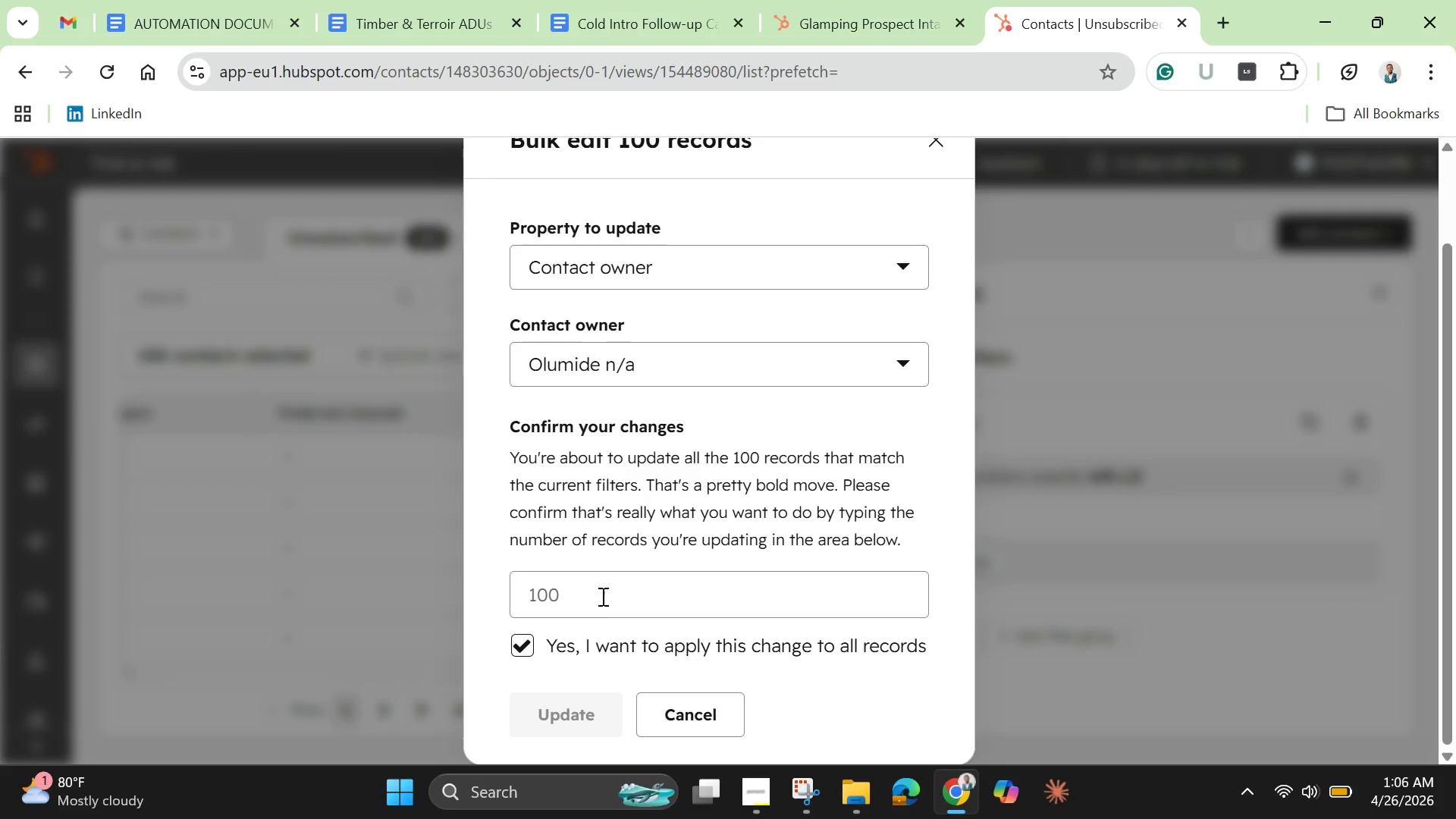 
left_click([601, 592])
 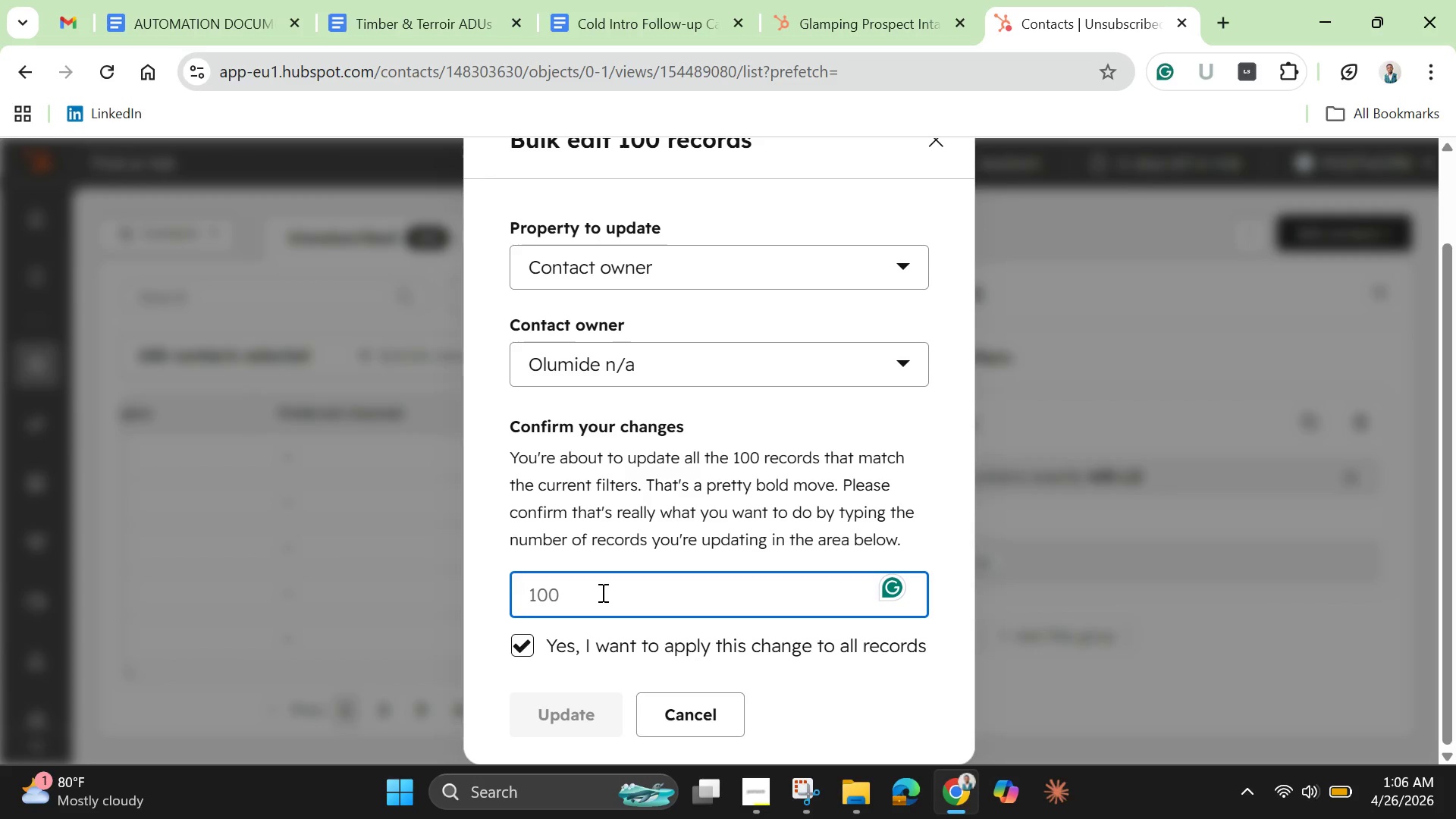 
type(1000)
 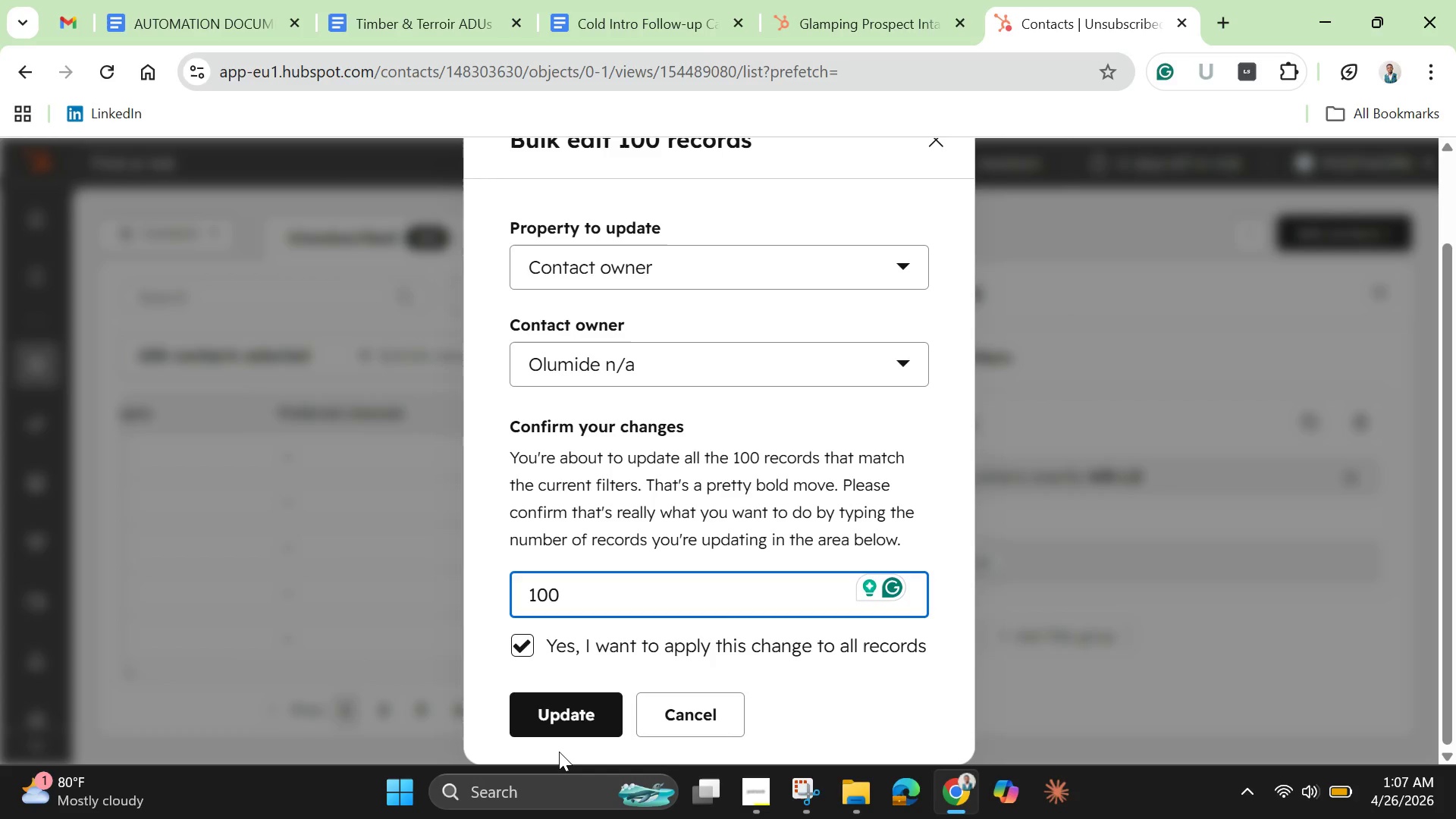 
wait(26.17)
 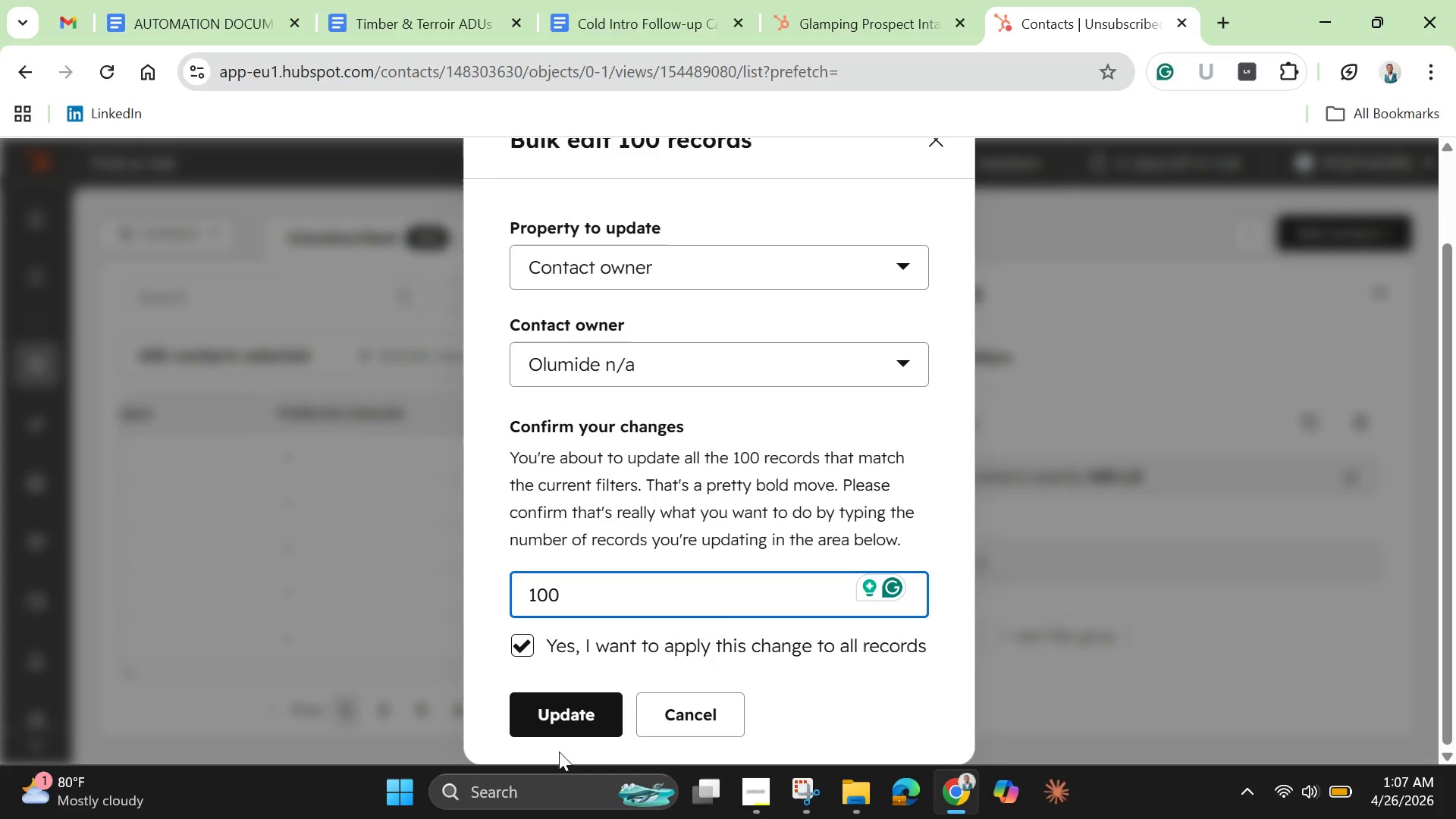 
left_click([573, 725])
 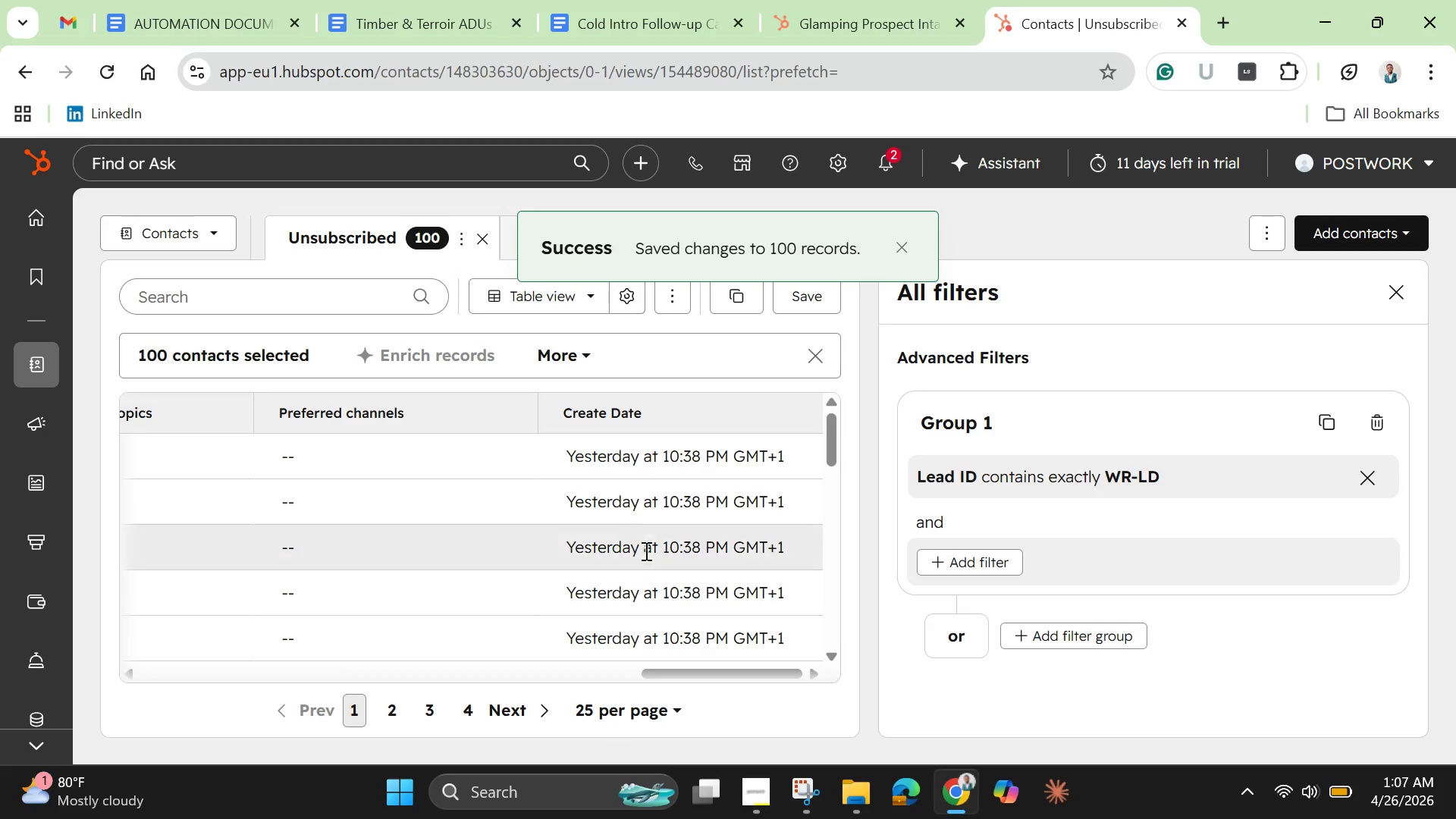 
wait(9.09)
 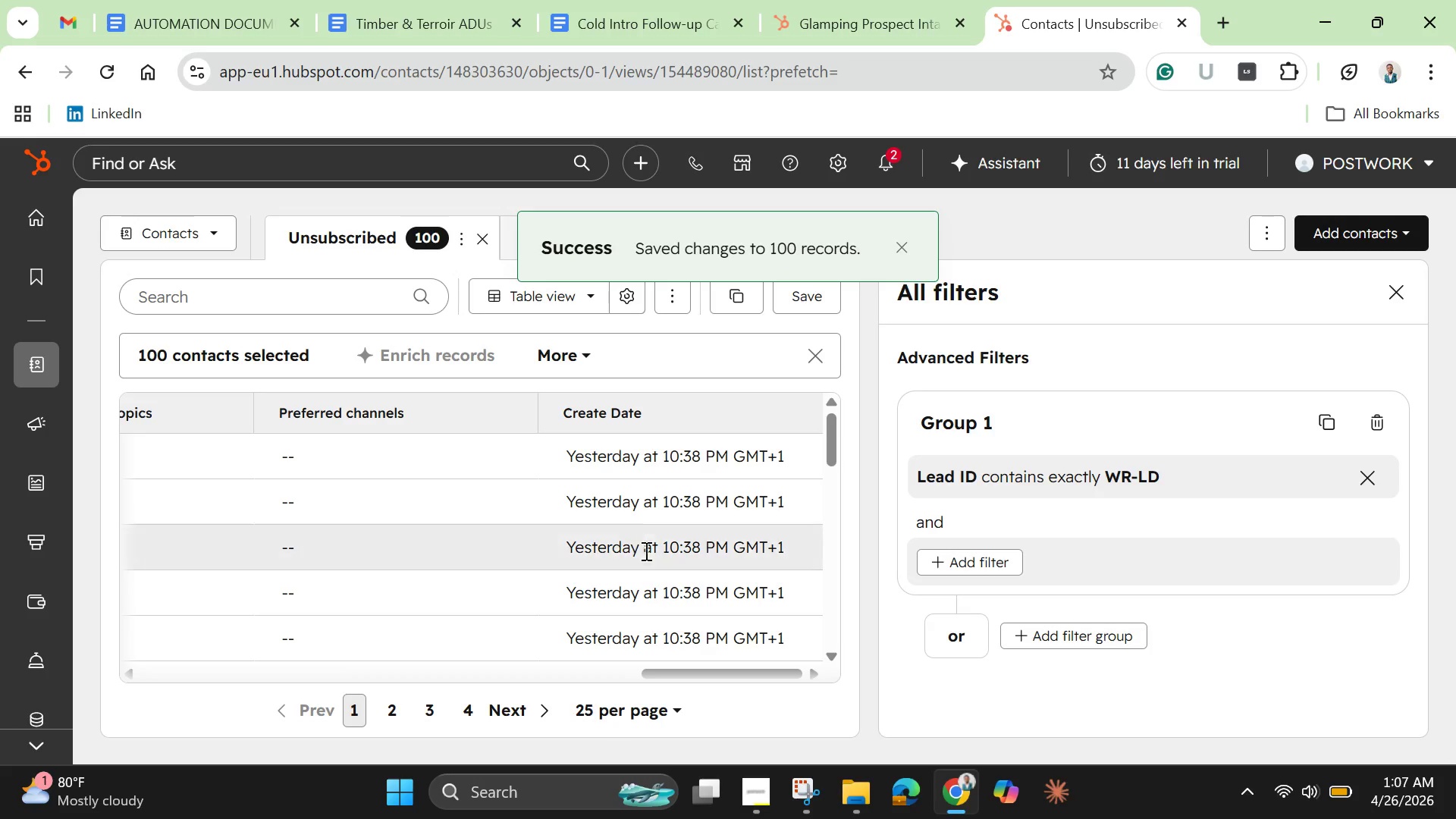 
left_click([858, 20])
 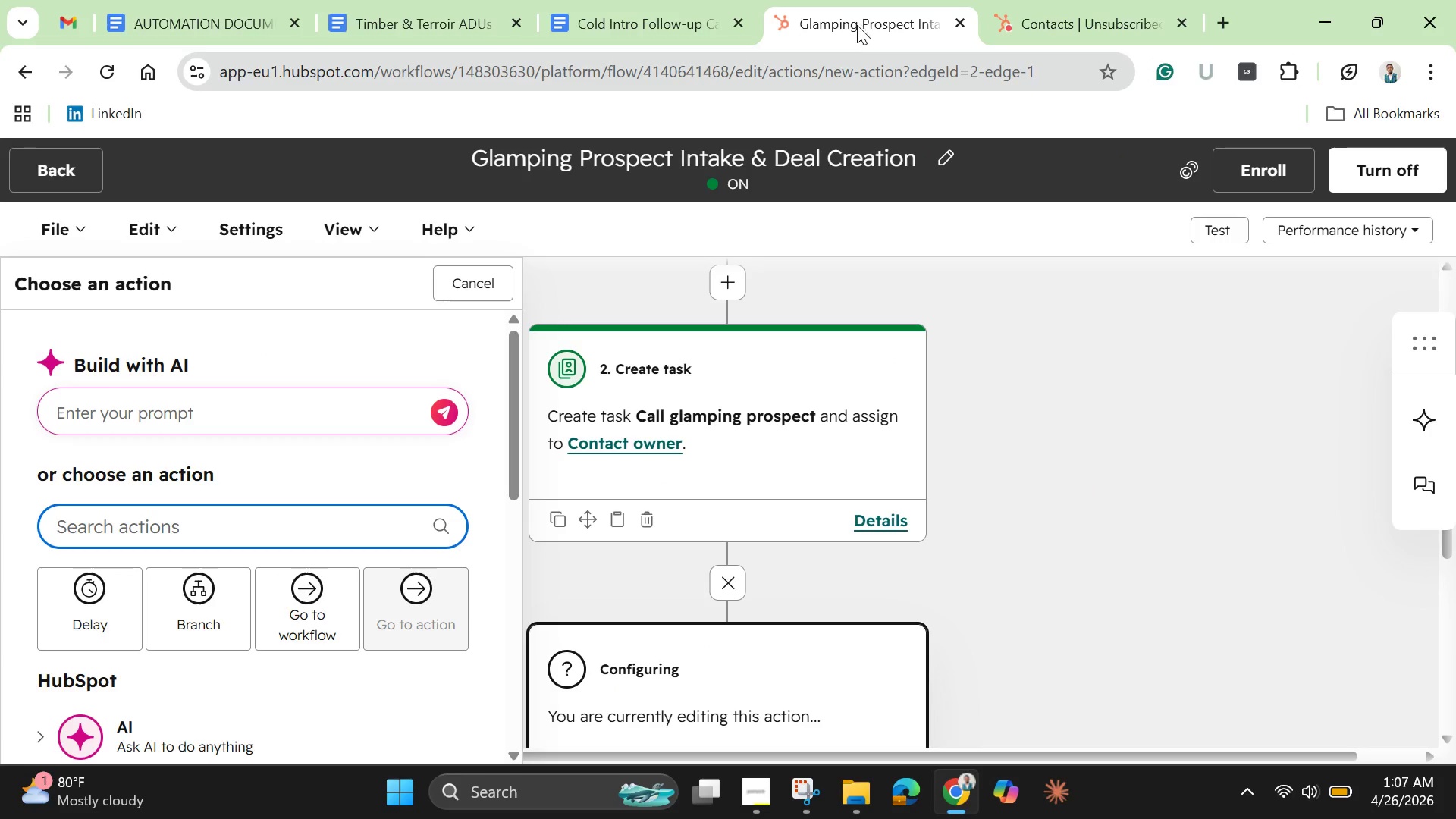 
wait(5.31)
 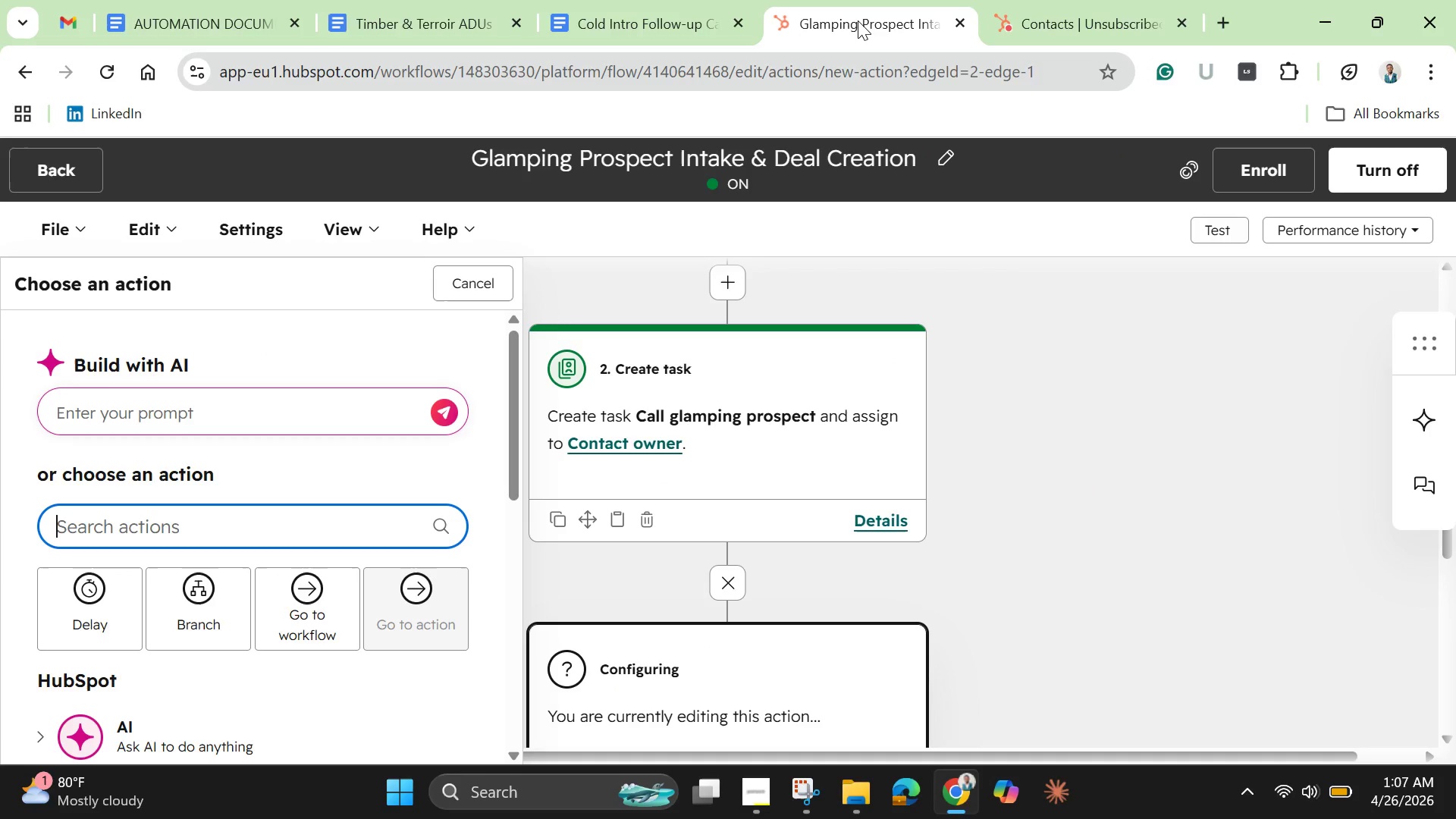 
left_click([111, 72])
 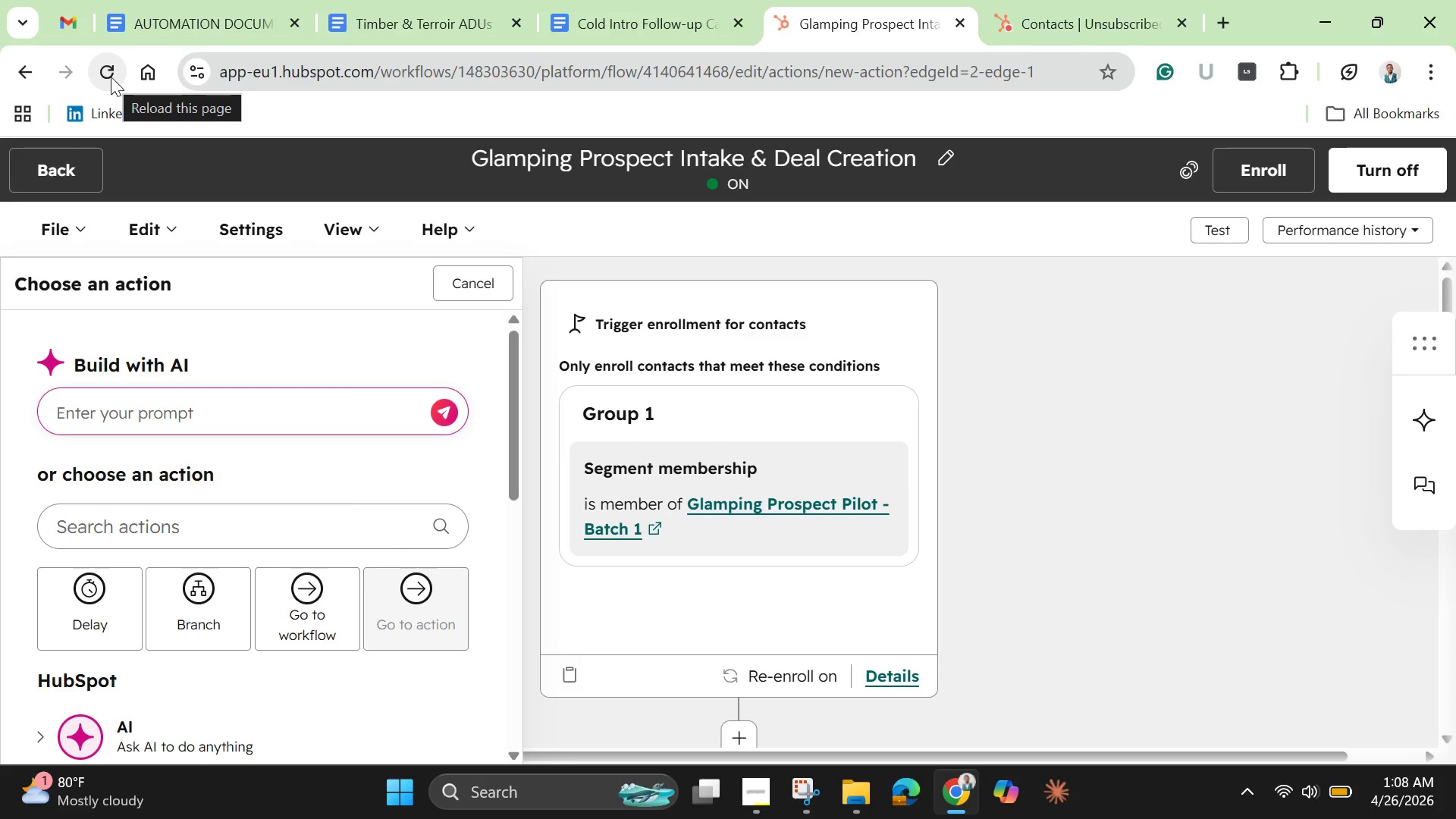 
wait(31.11)
 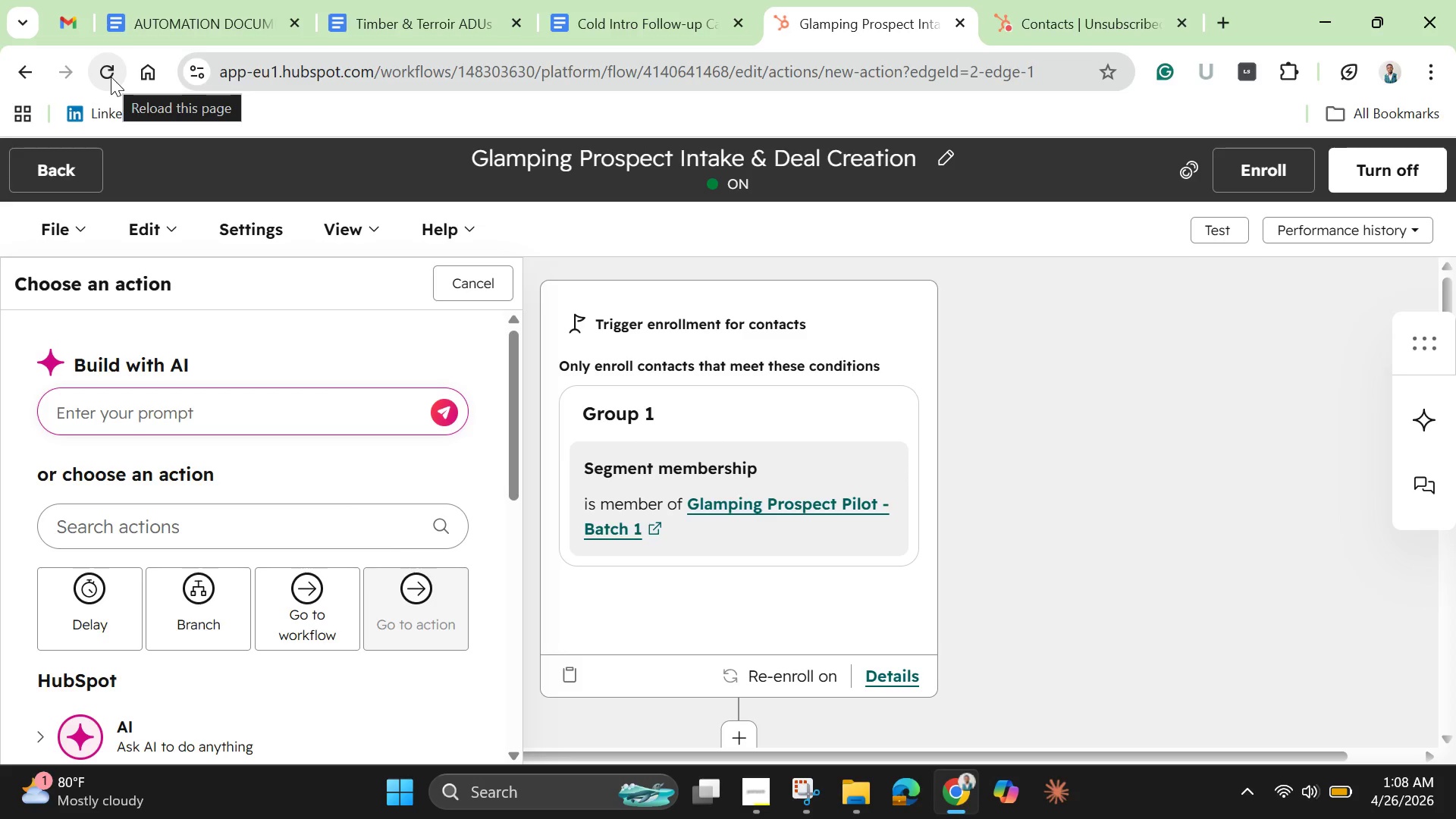 
scroll: coordinate [780, 670], scroll_direction: down, amount: 6.0
 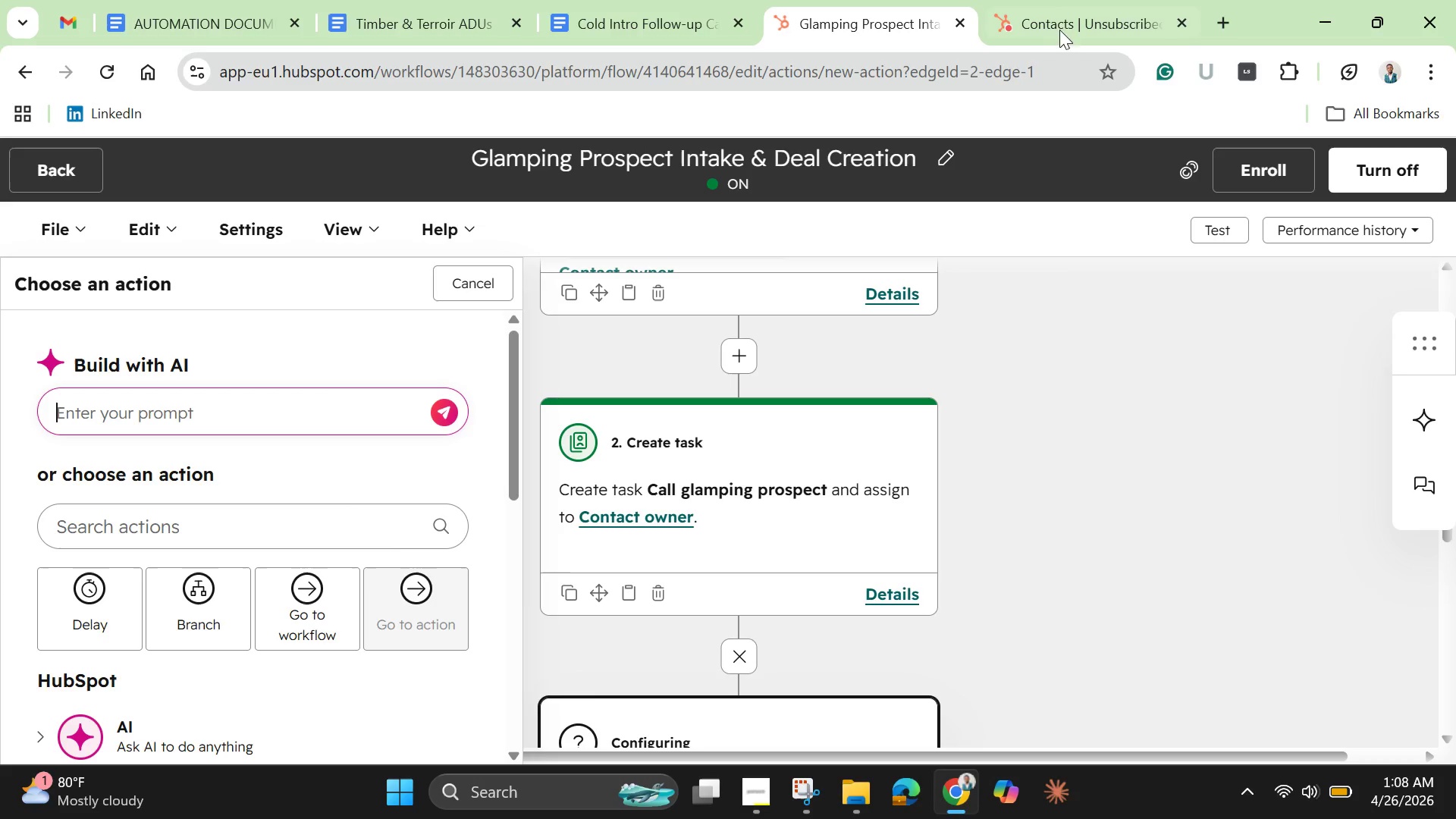 
left_click([1060, 20])
 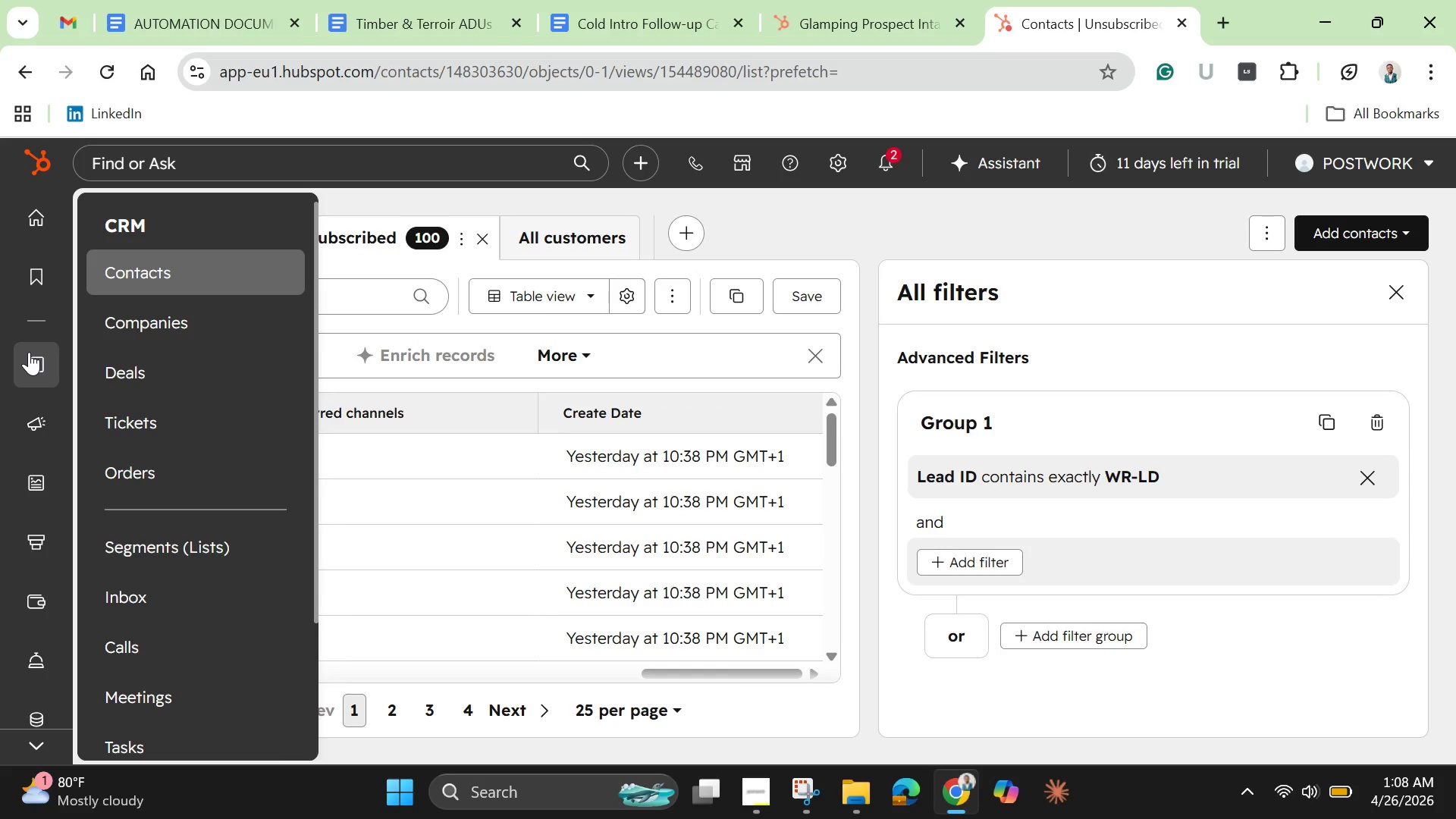 
wait(7.62)
 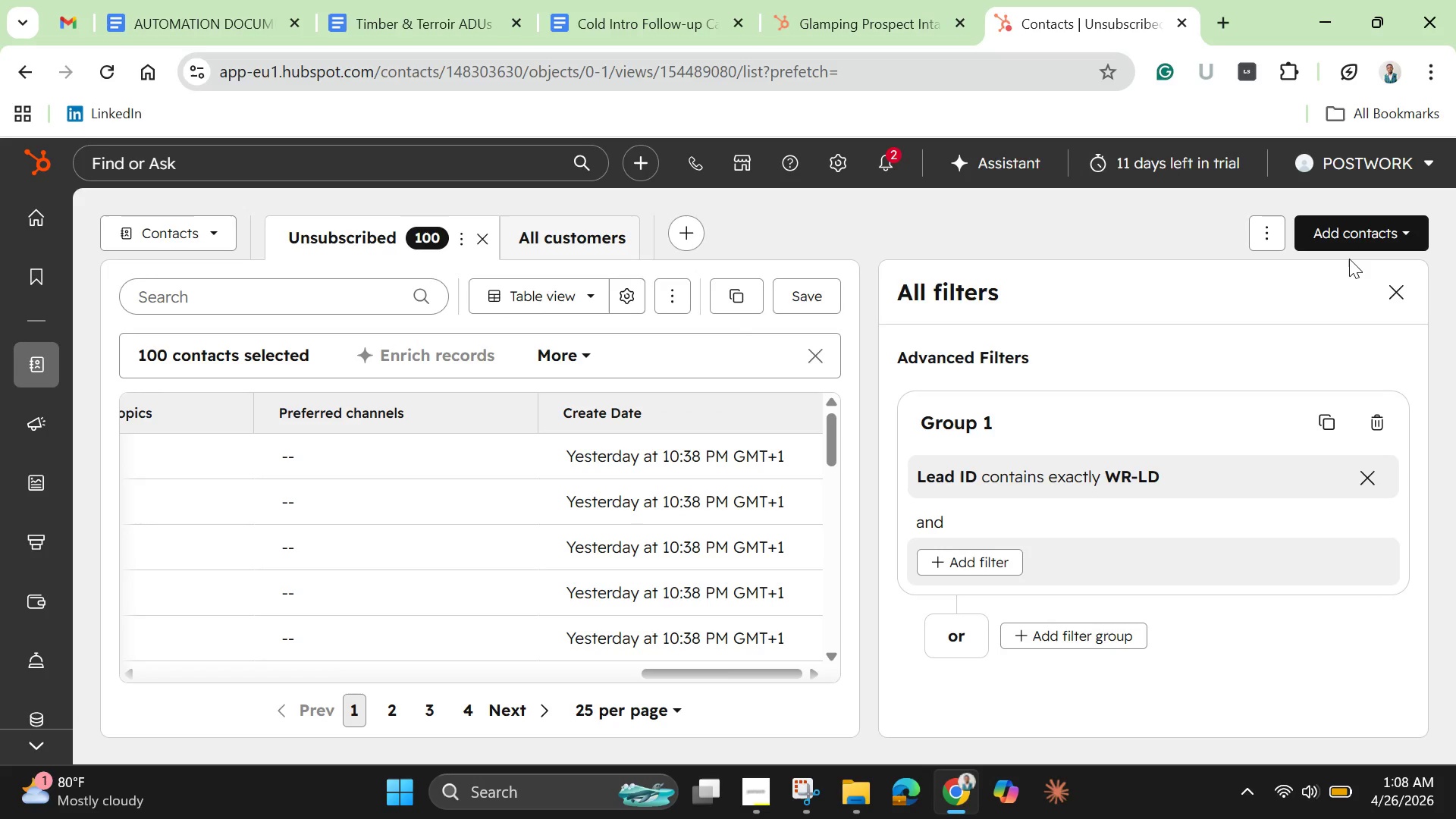 
left_click([115, 372])
 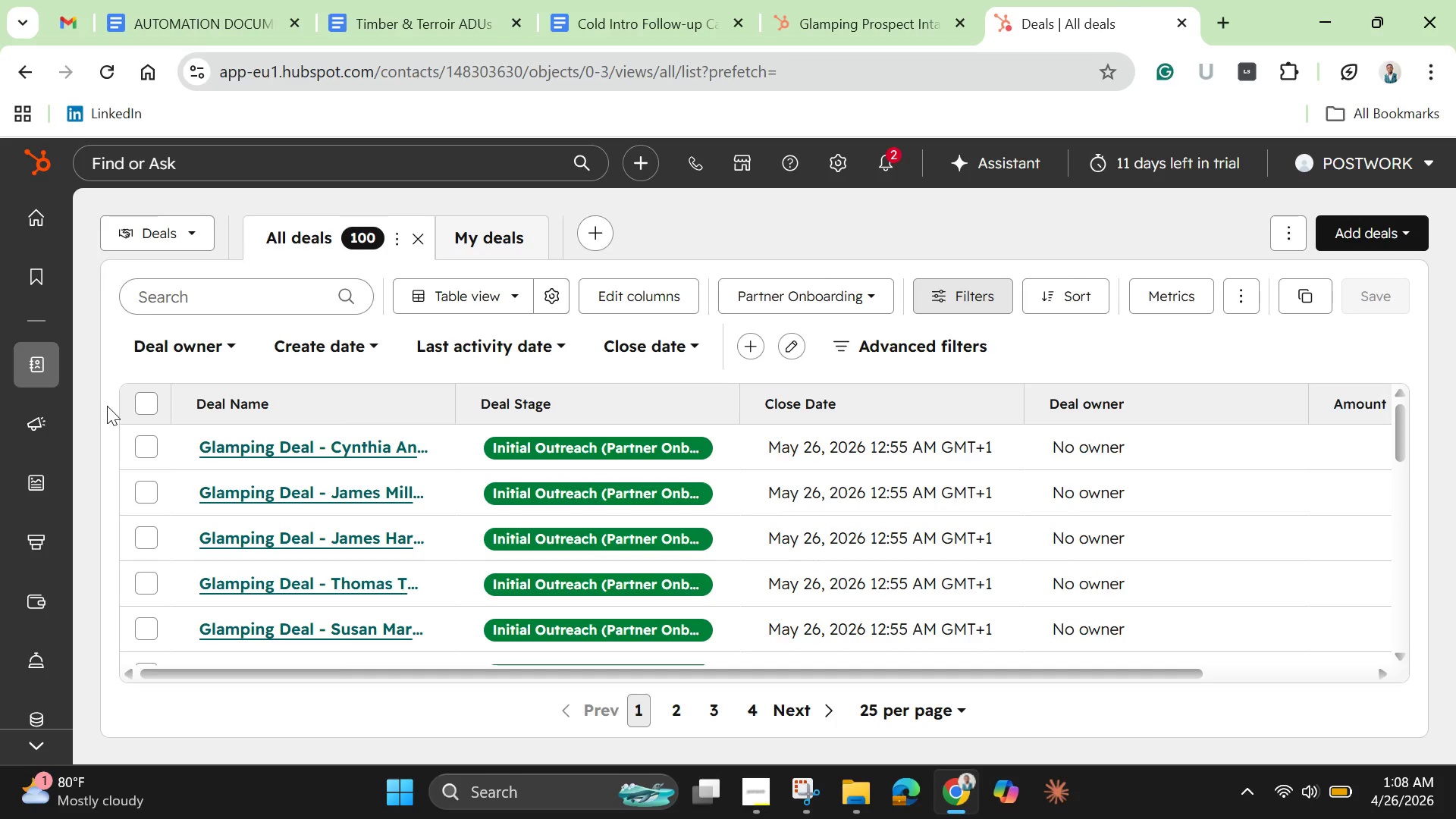 
wait(20.94)
 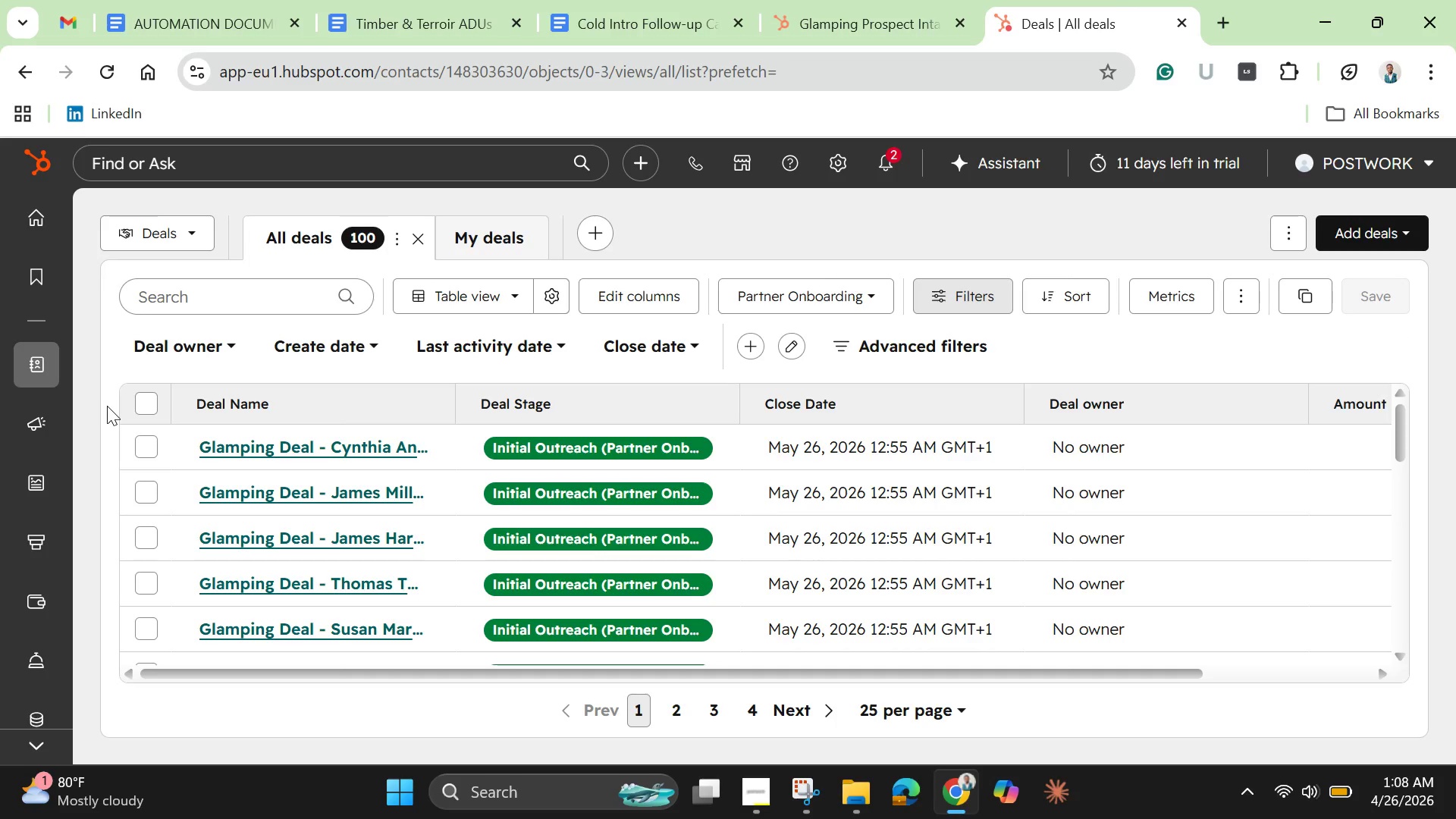 
left_click([150, 403])
 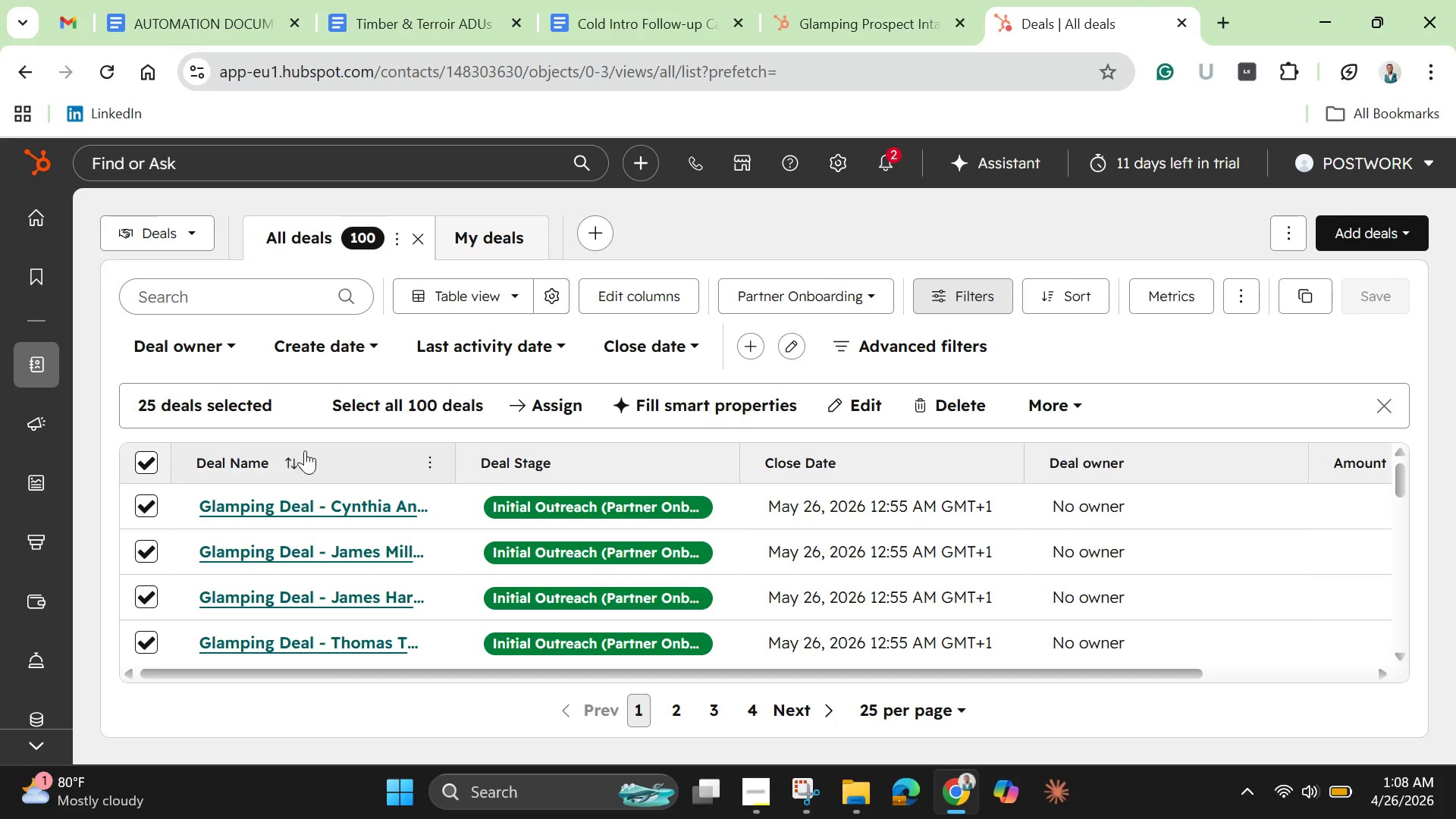 
mouse_move([363, 402])
 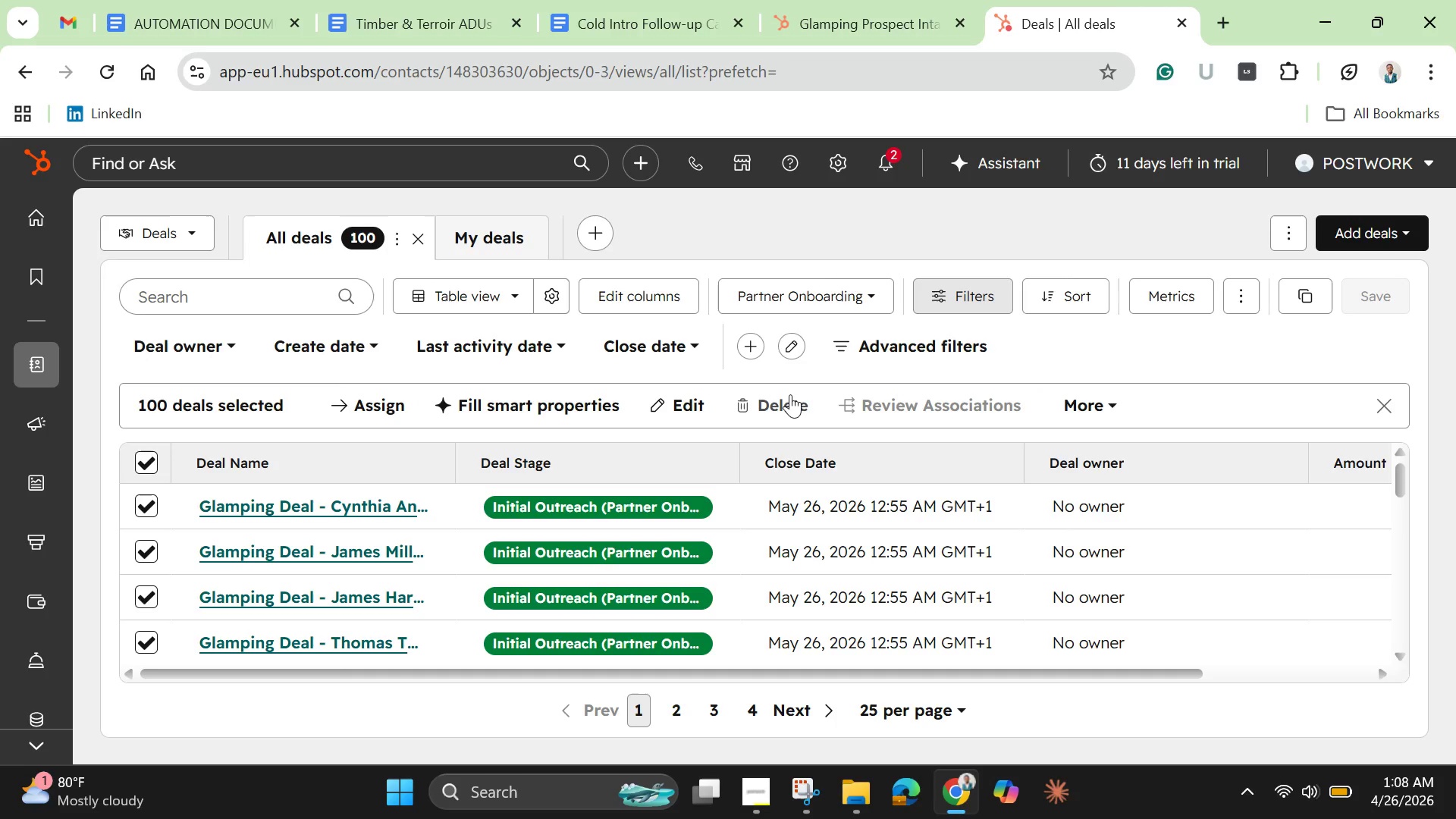 
wait(10.55)
 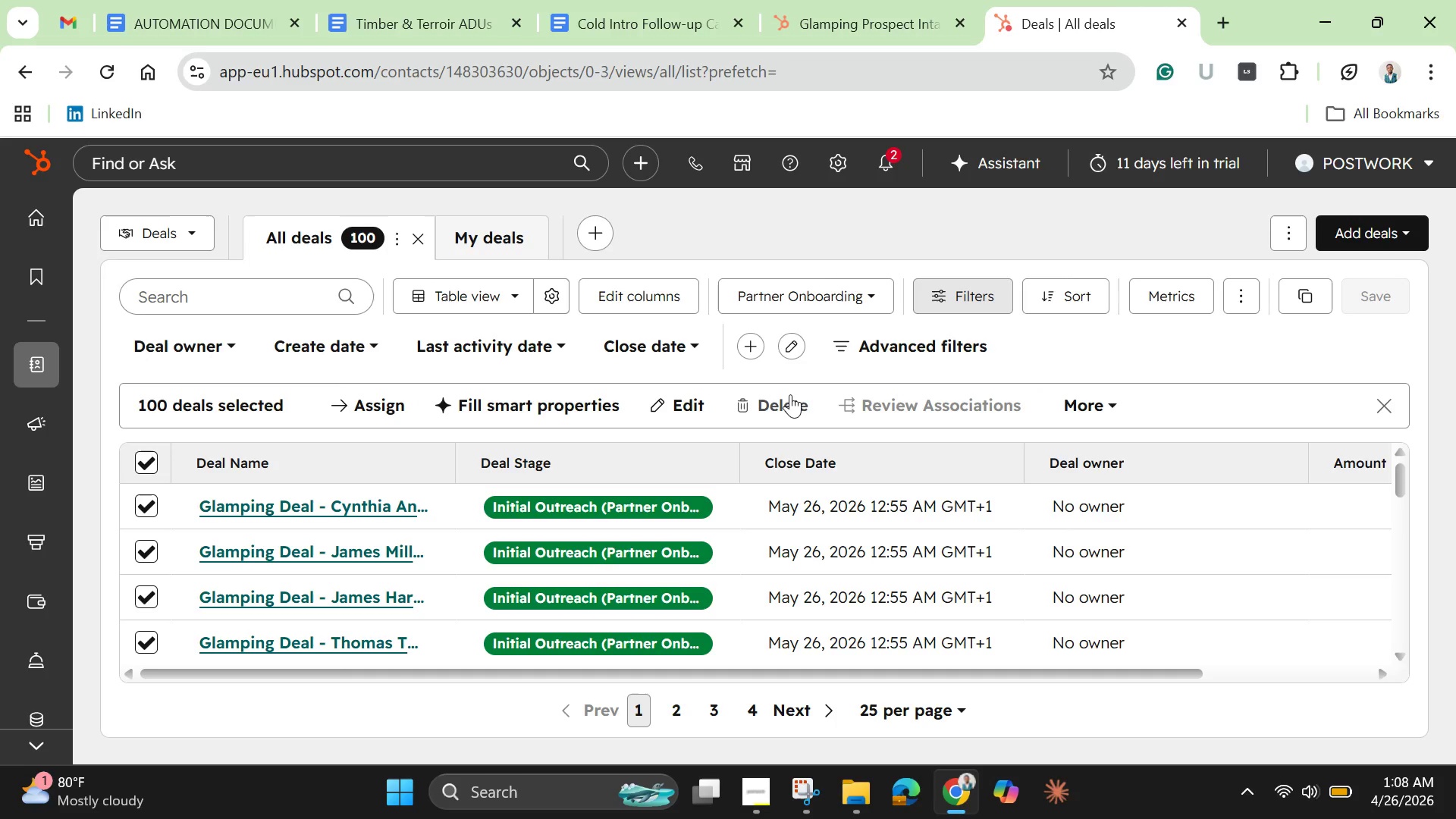 
left_click([205, 347])
 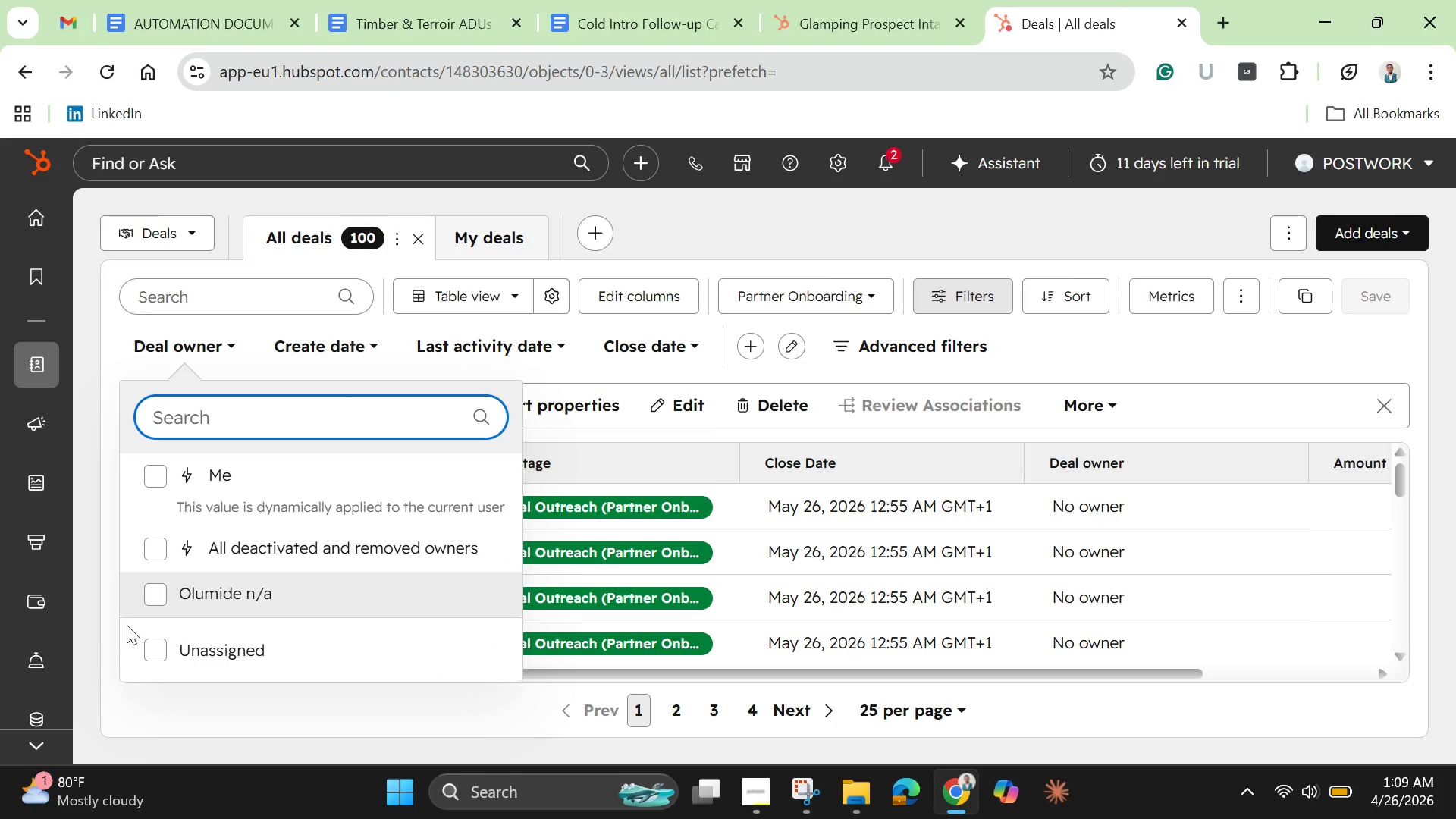 
left_click([155, 595])
 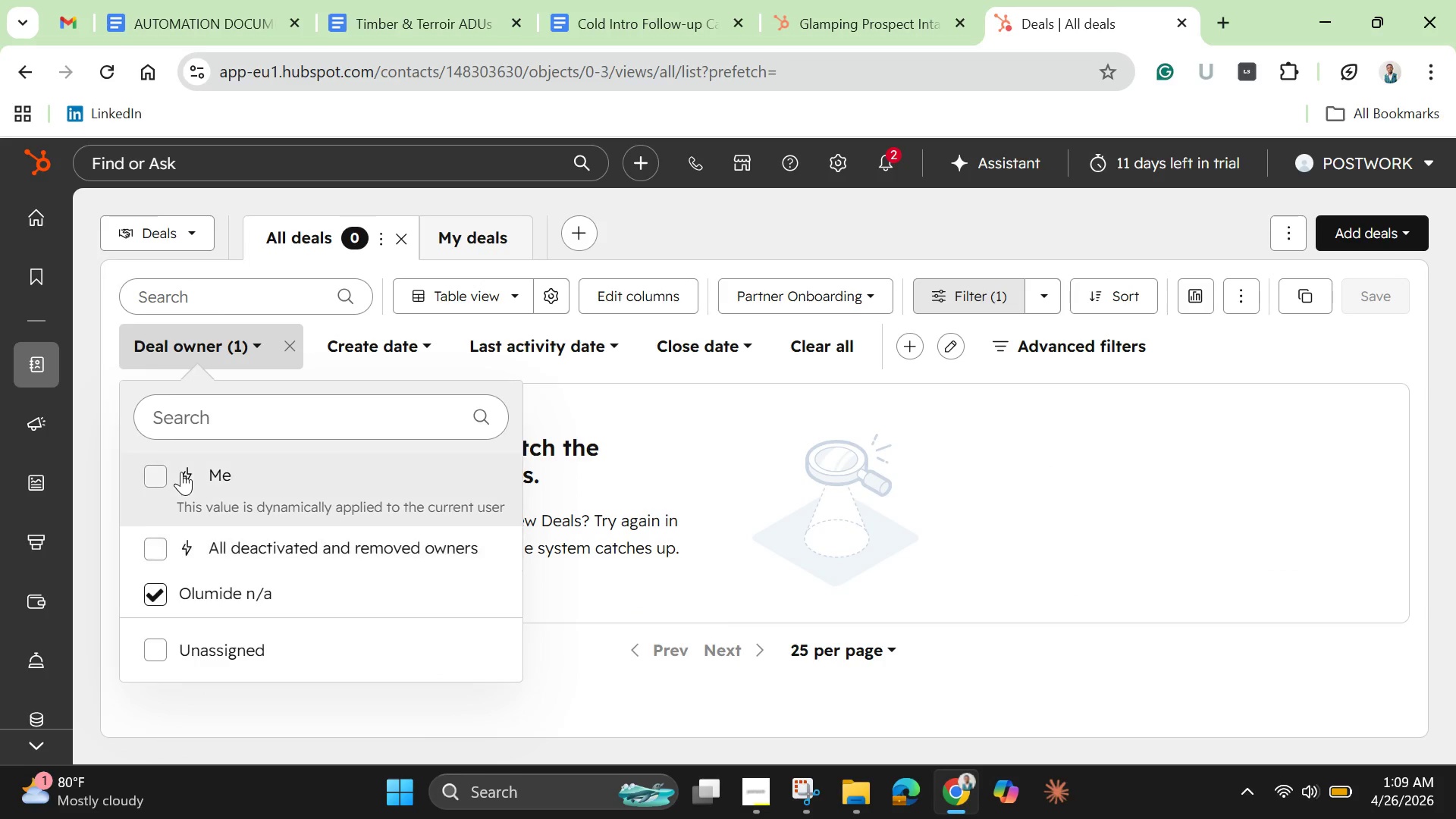 
left_click([155, 590])
 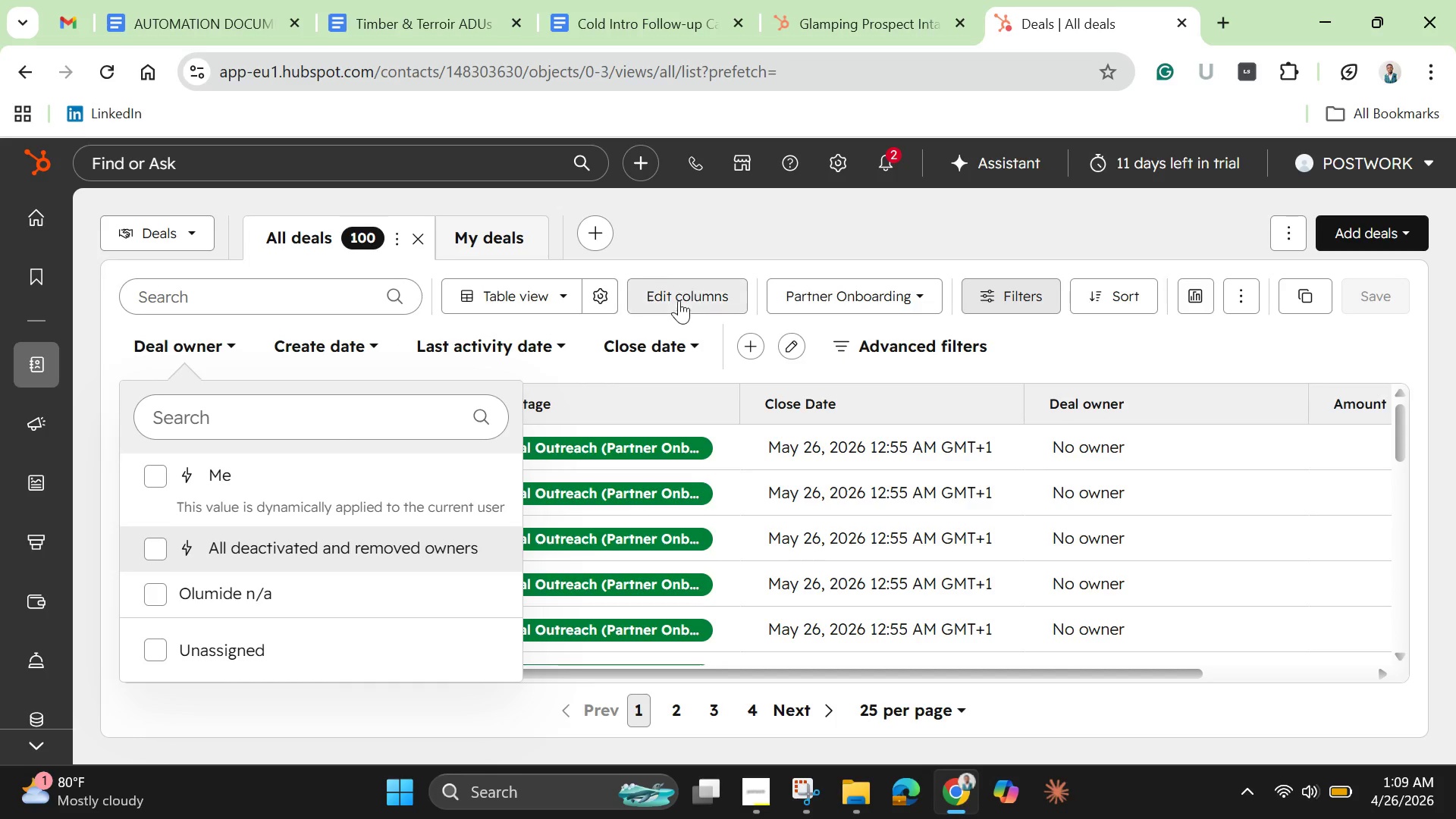 
wait(14.39)
 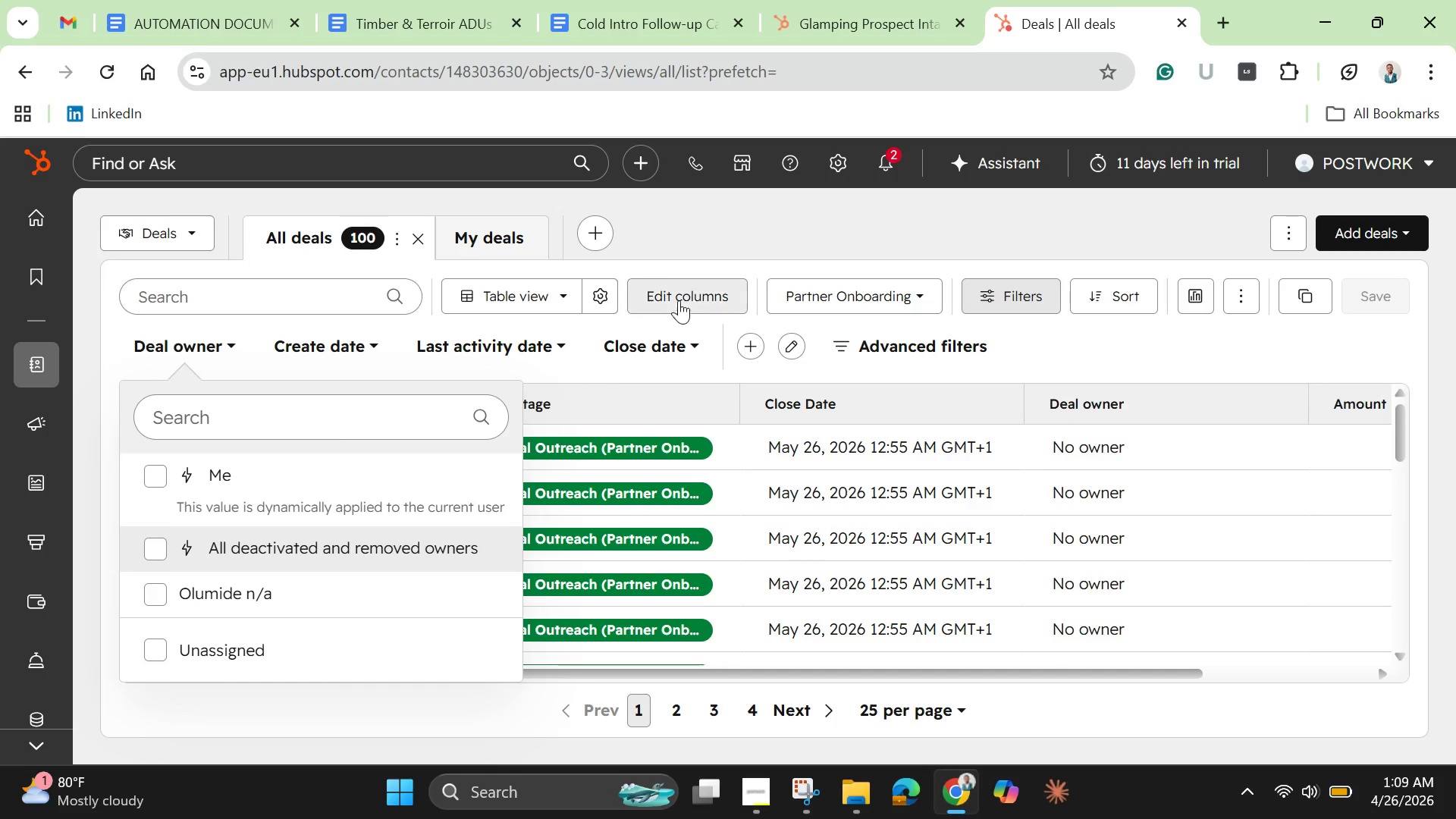 
left_click([596, 232])
 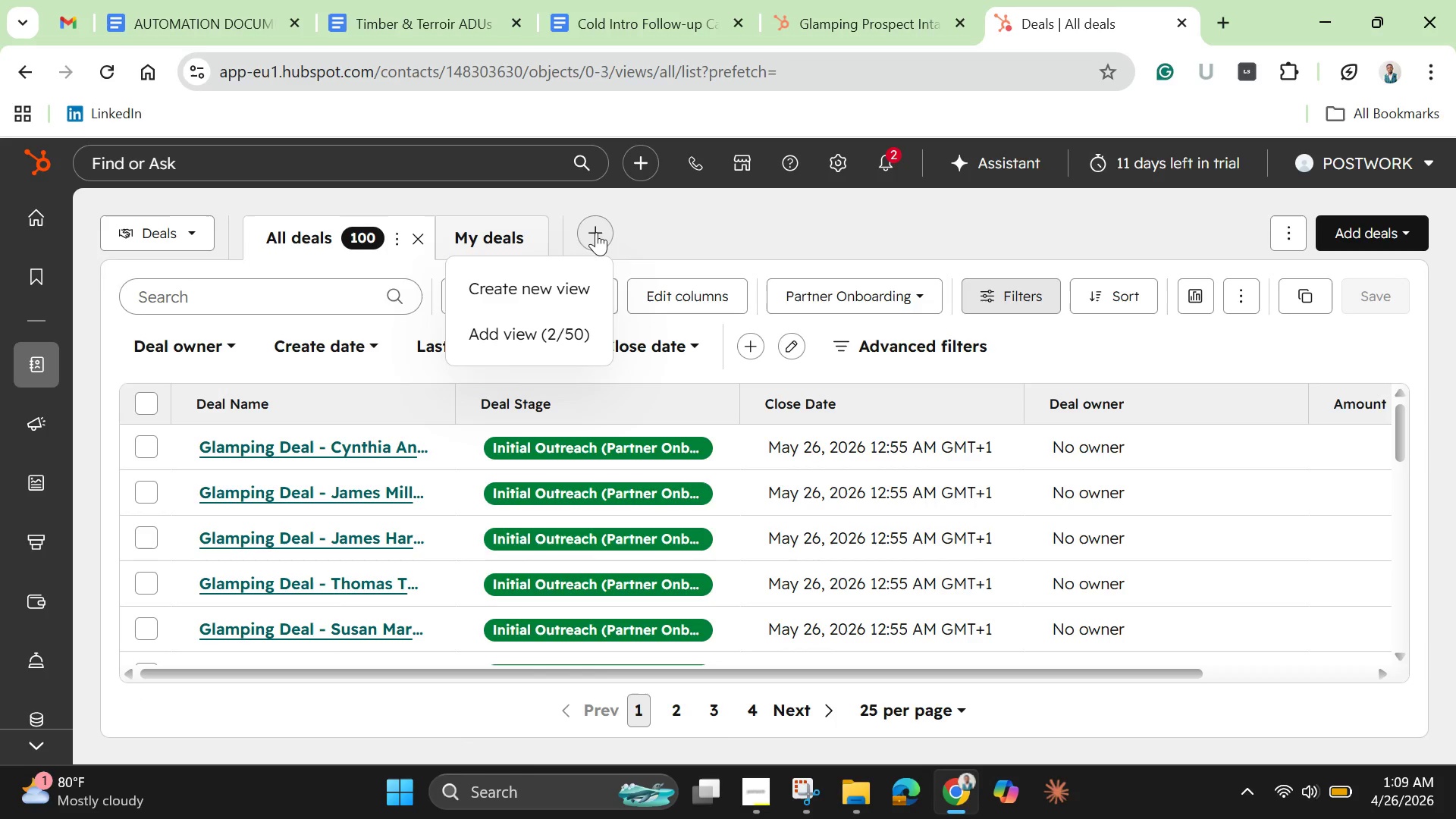 
left_click([708, 221])
 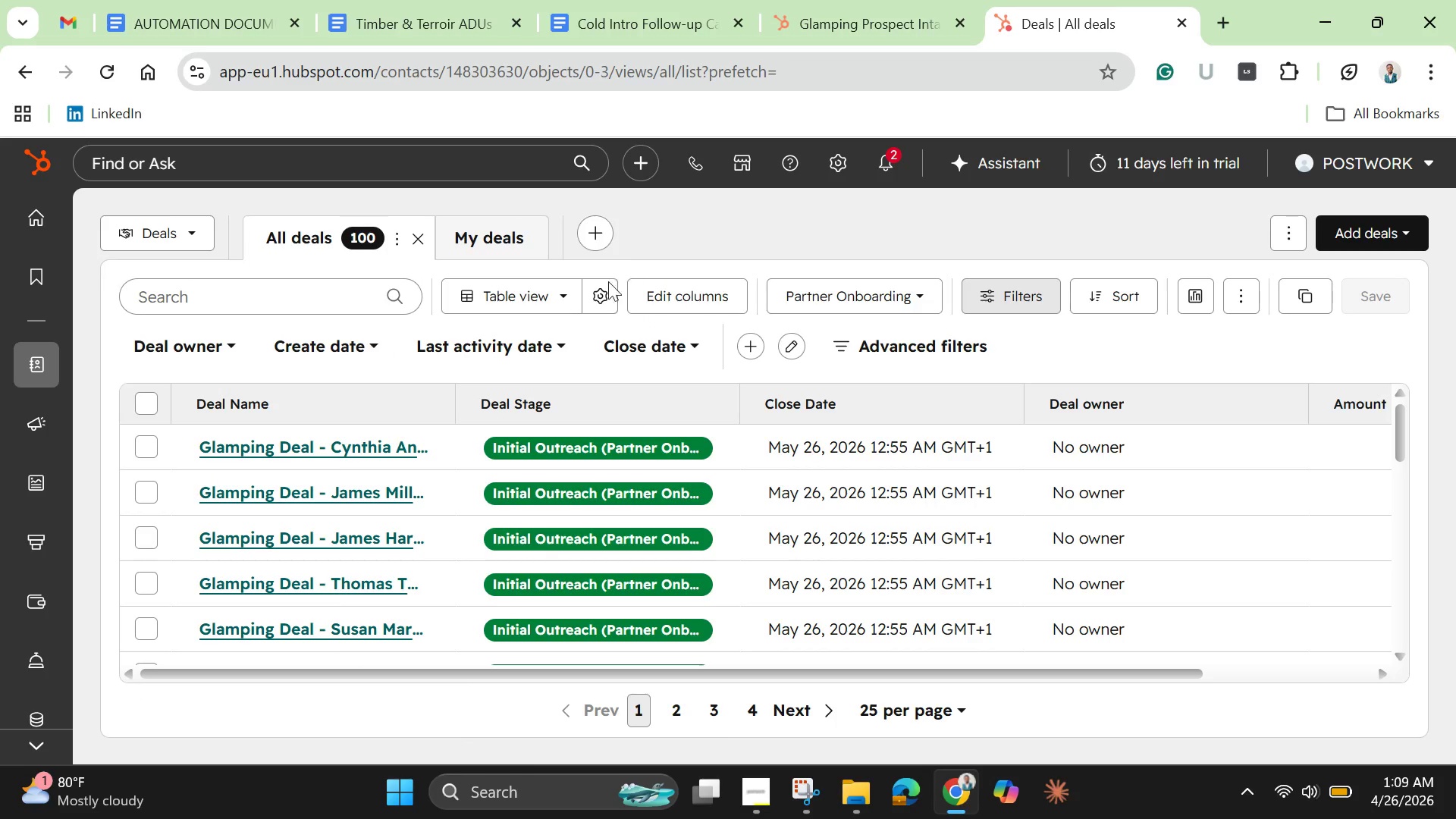 
mouse_move([619, 299])
 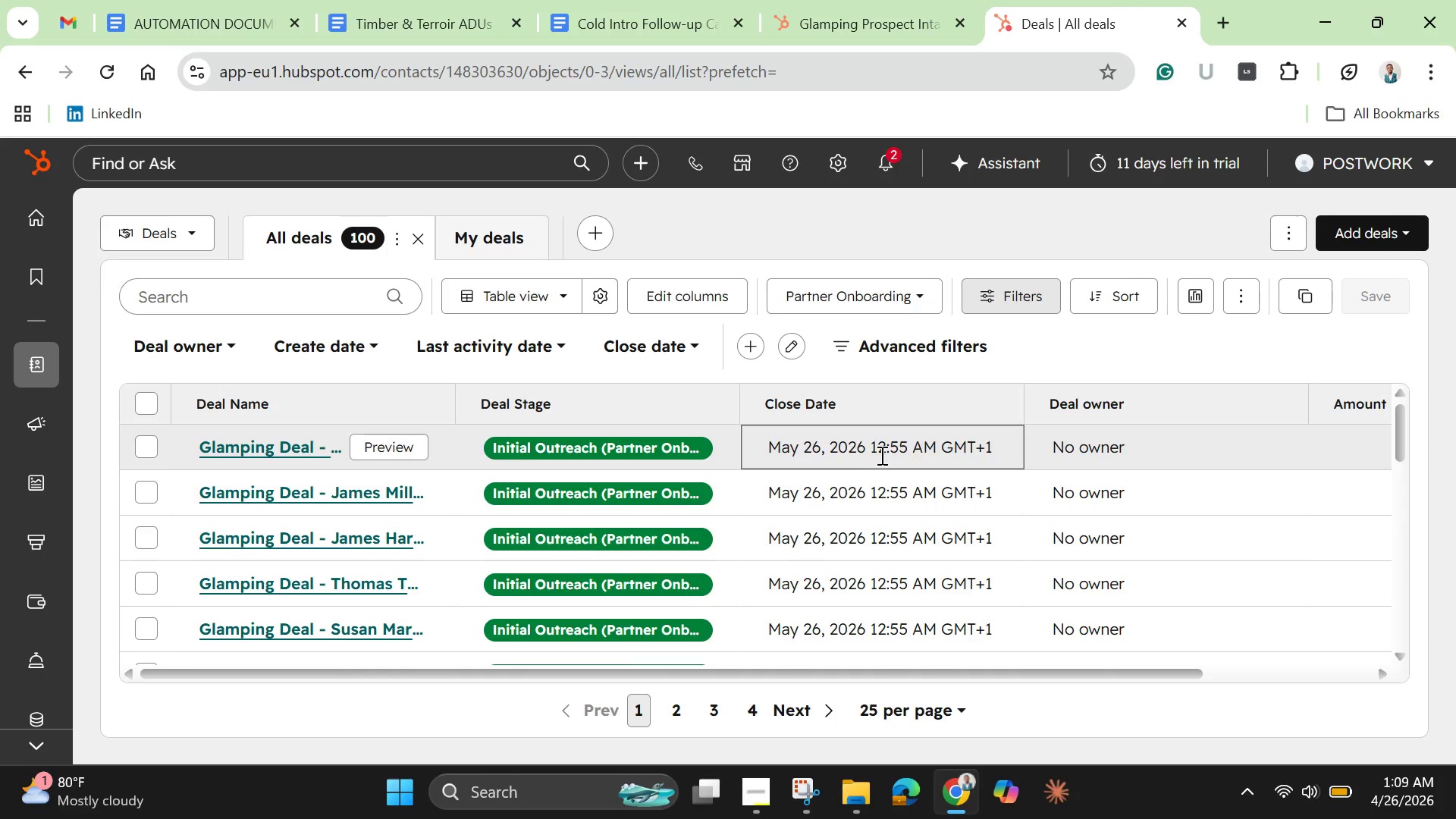 
scroll: coordinate [777, 494], scroll_direction: down, amount: 9.0
 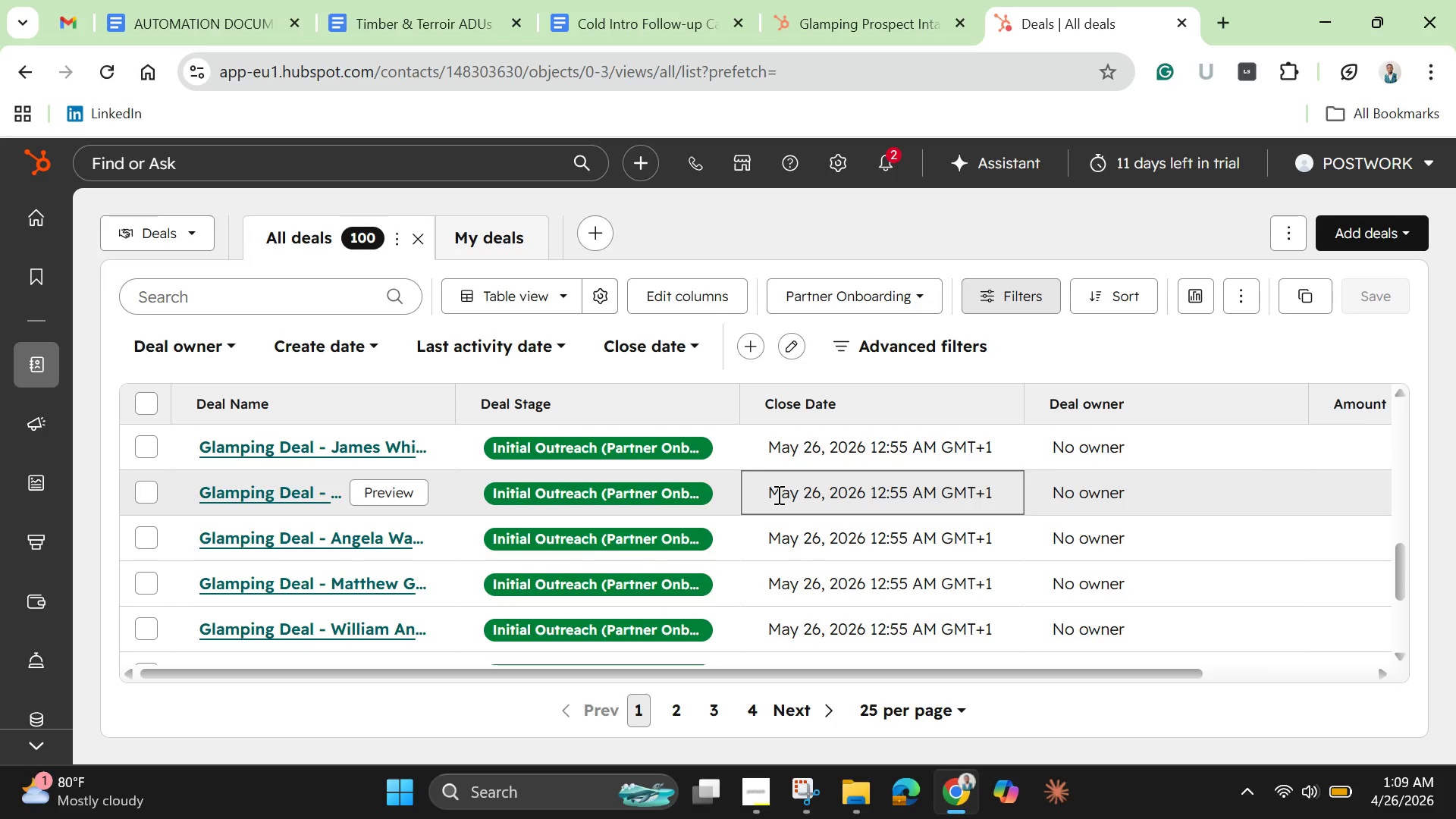 
scroll: coordinate [777, 494], scroll_direction: up, amount: 10.0
 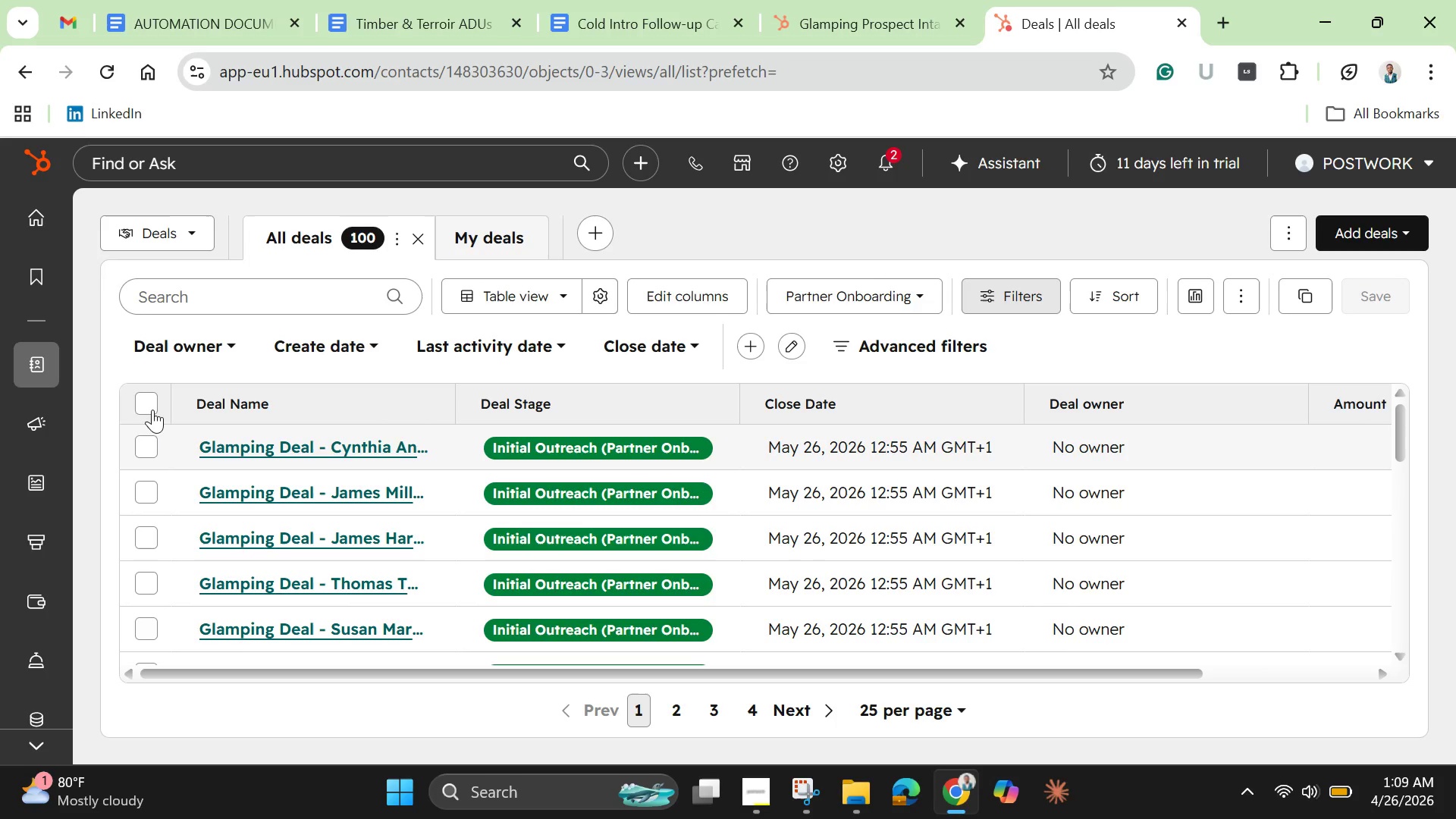 
left_click([151, 403])
 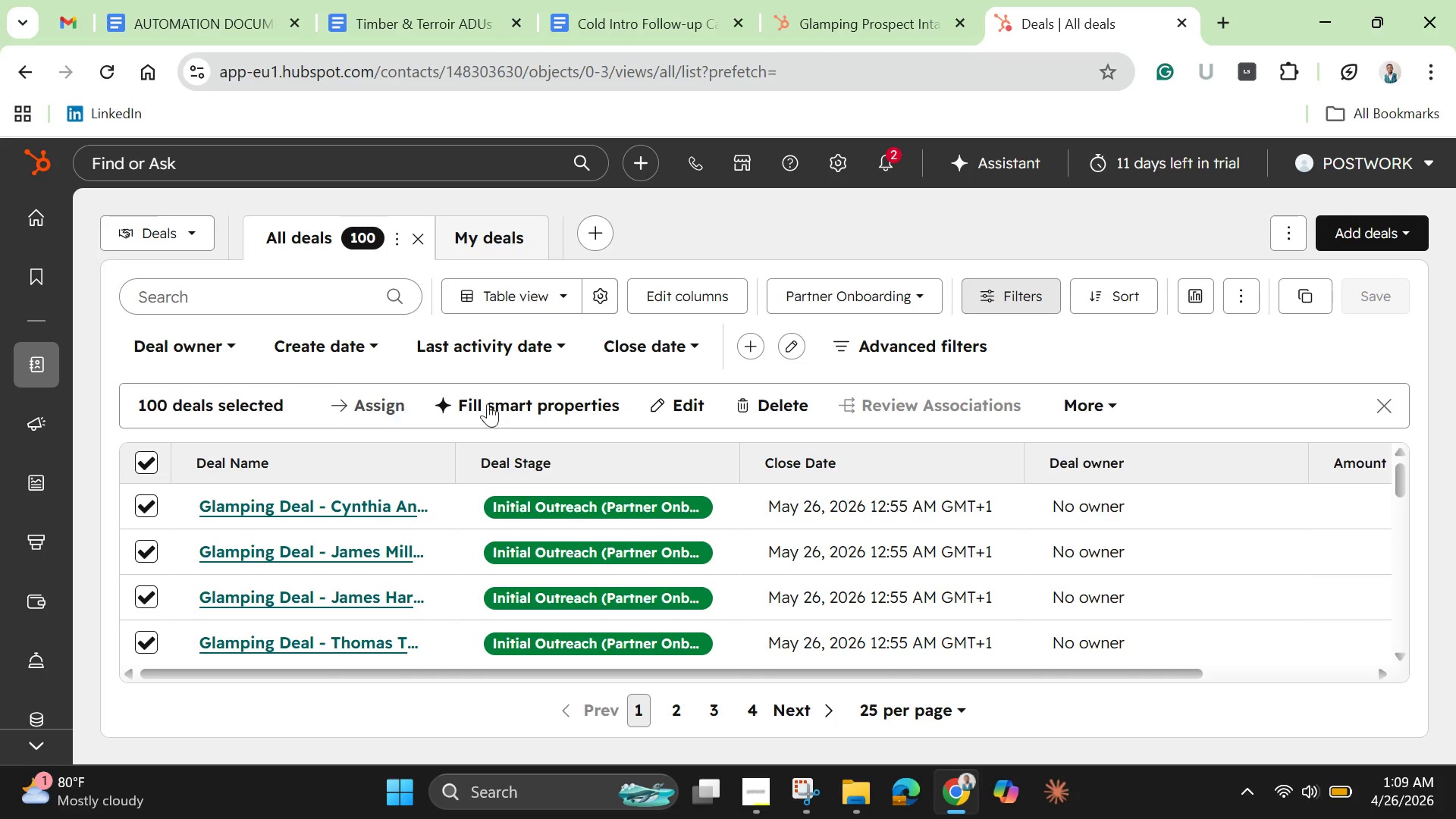 
left_click([697, 405])
 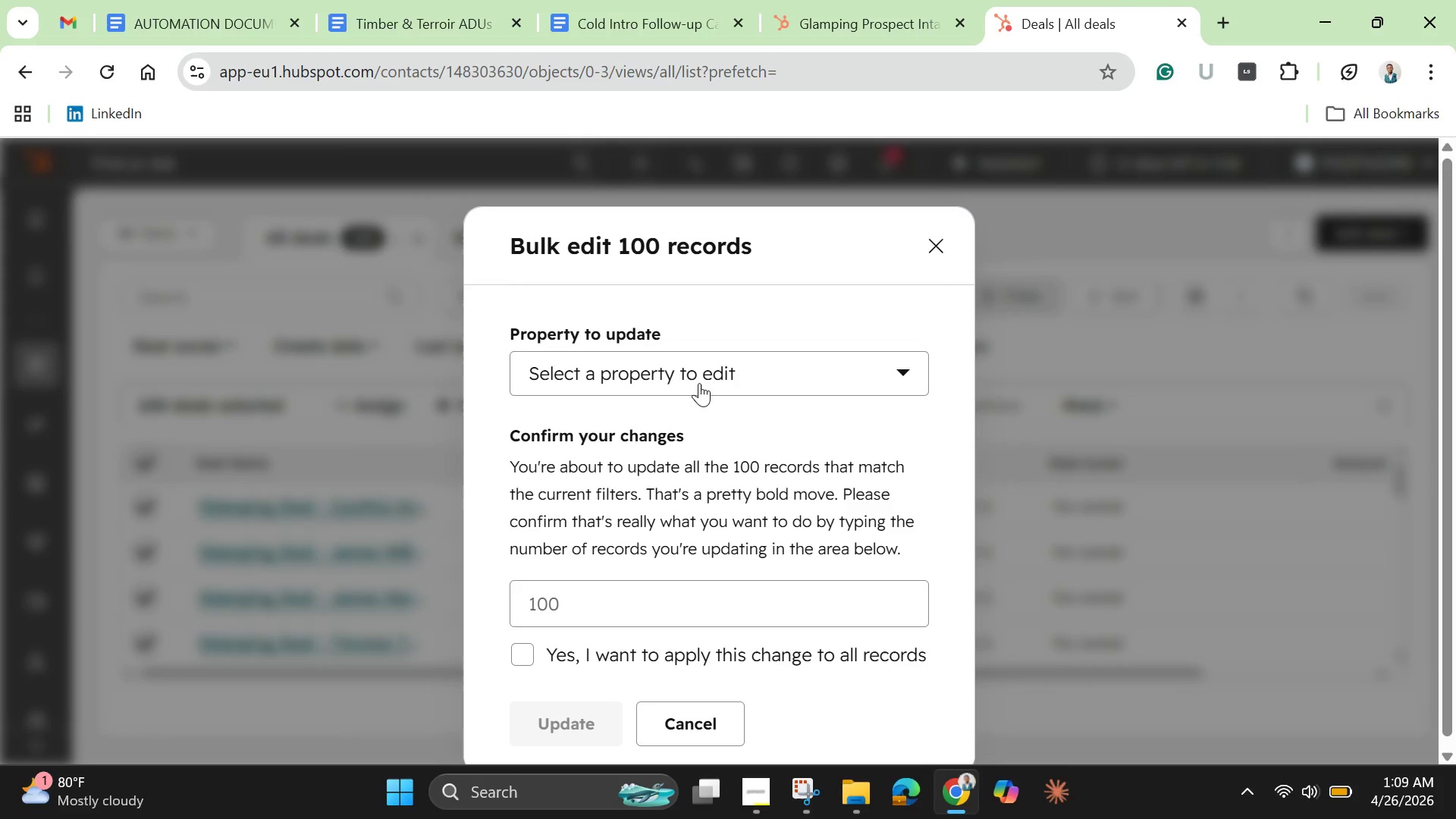 
left_click([702, 377])
 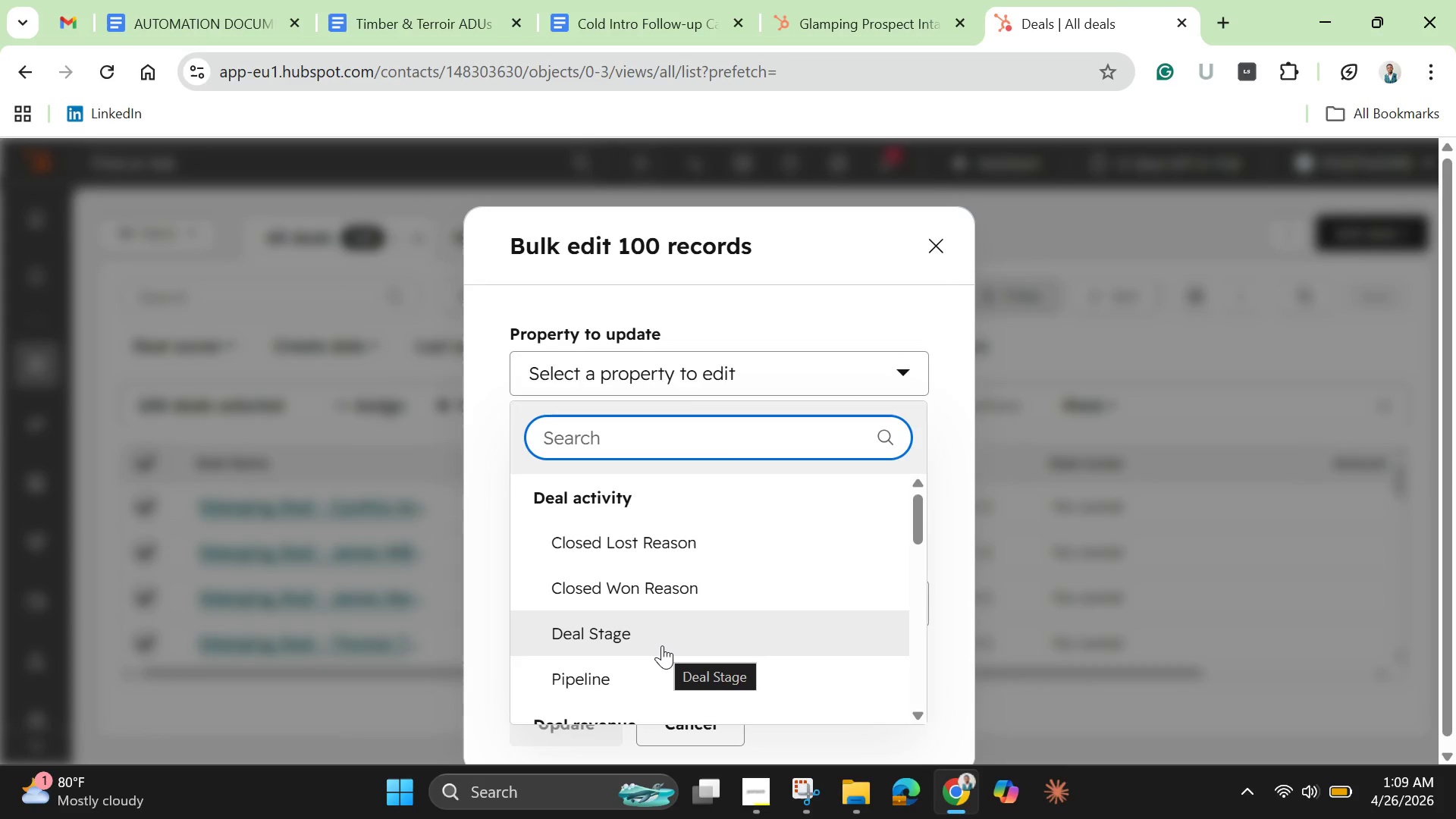 
wait(5.86)
 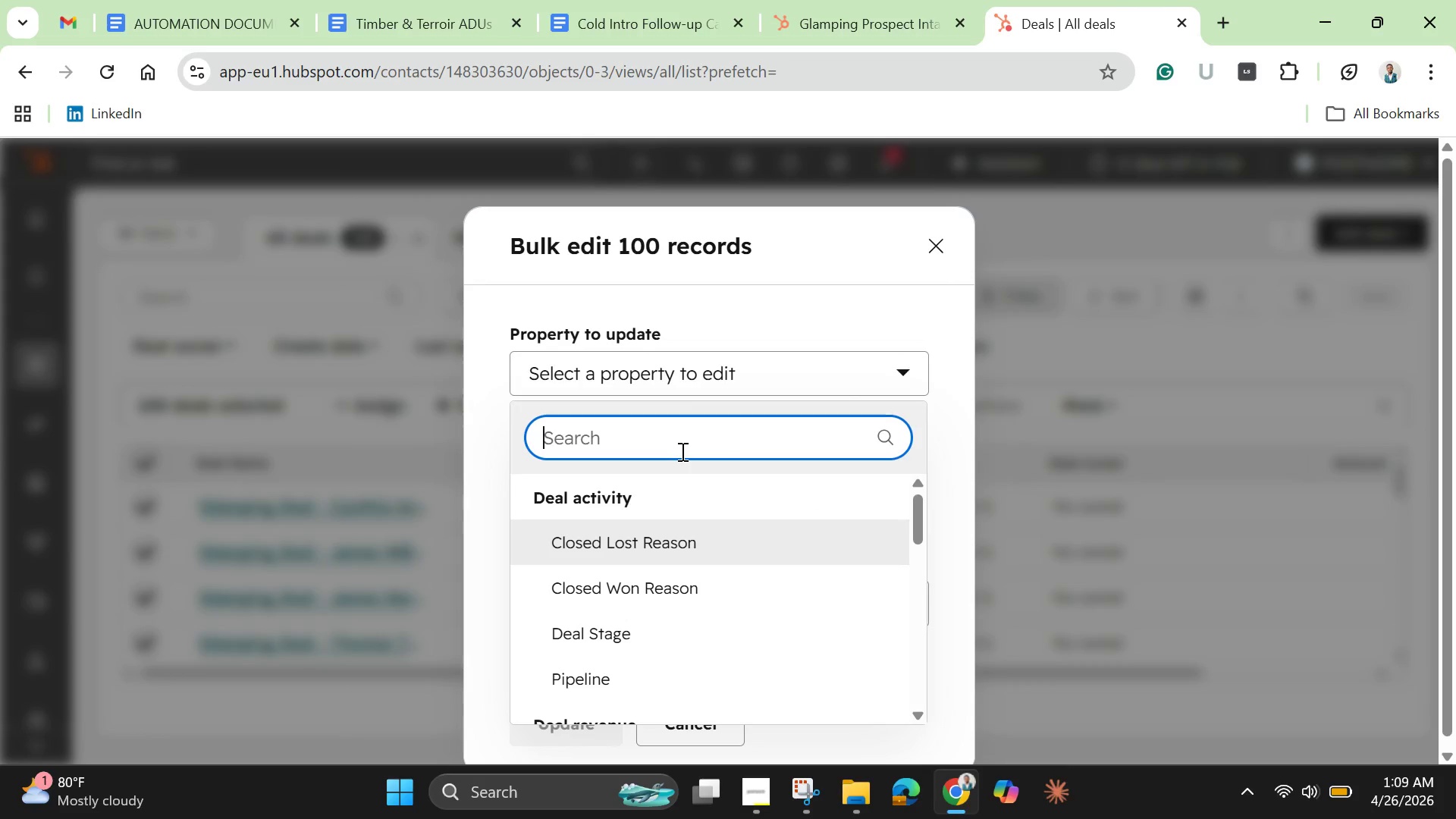 
scroll: coordinate [662, 645], scroll_direction: up, amount: 1.0
 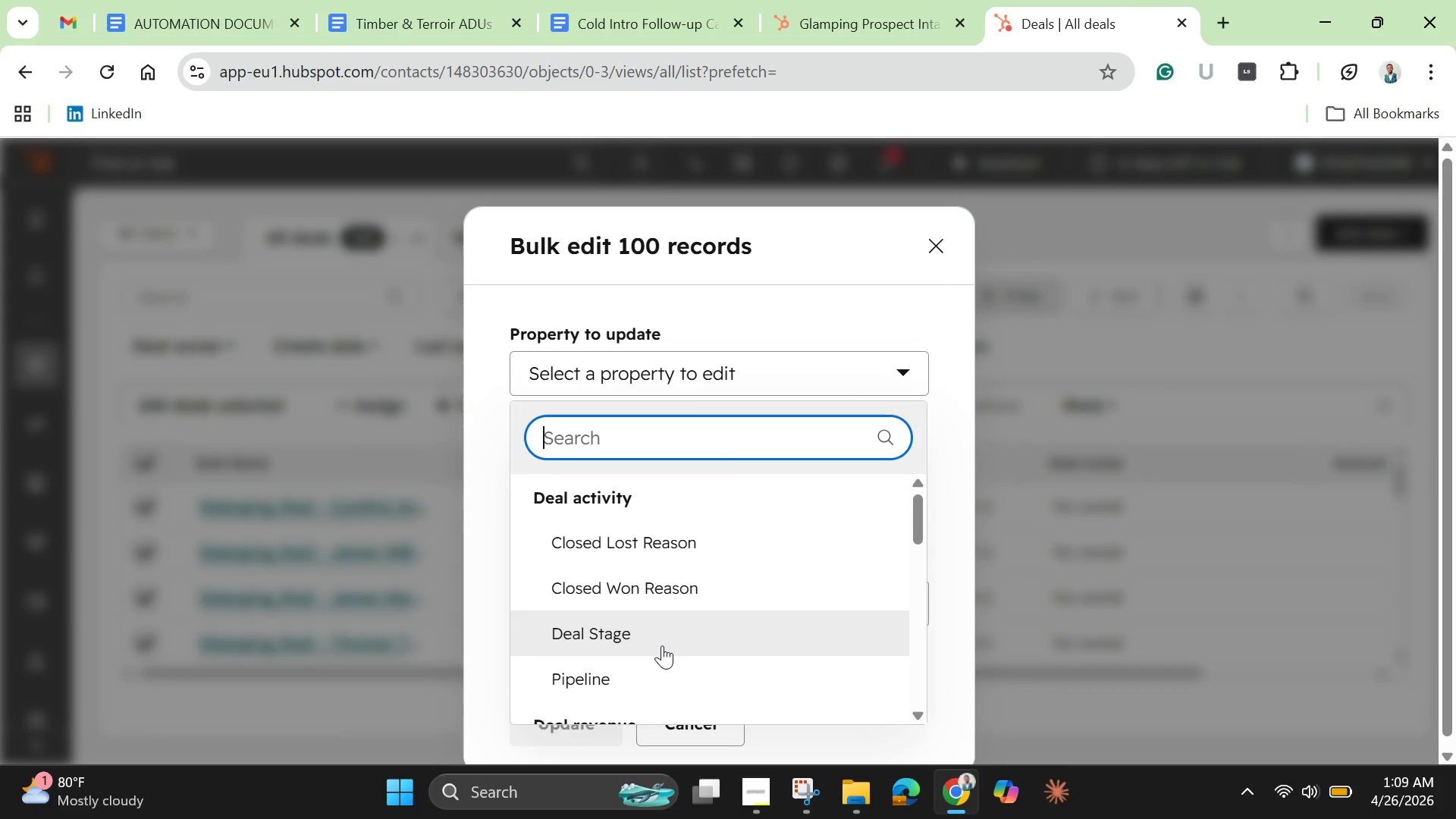 
scroll: coordinate [662, 645], scroll_direction: down, amount: 6.0
 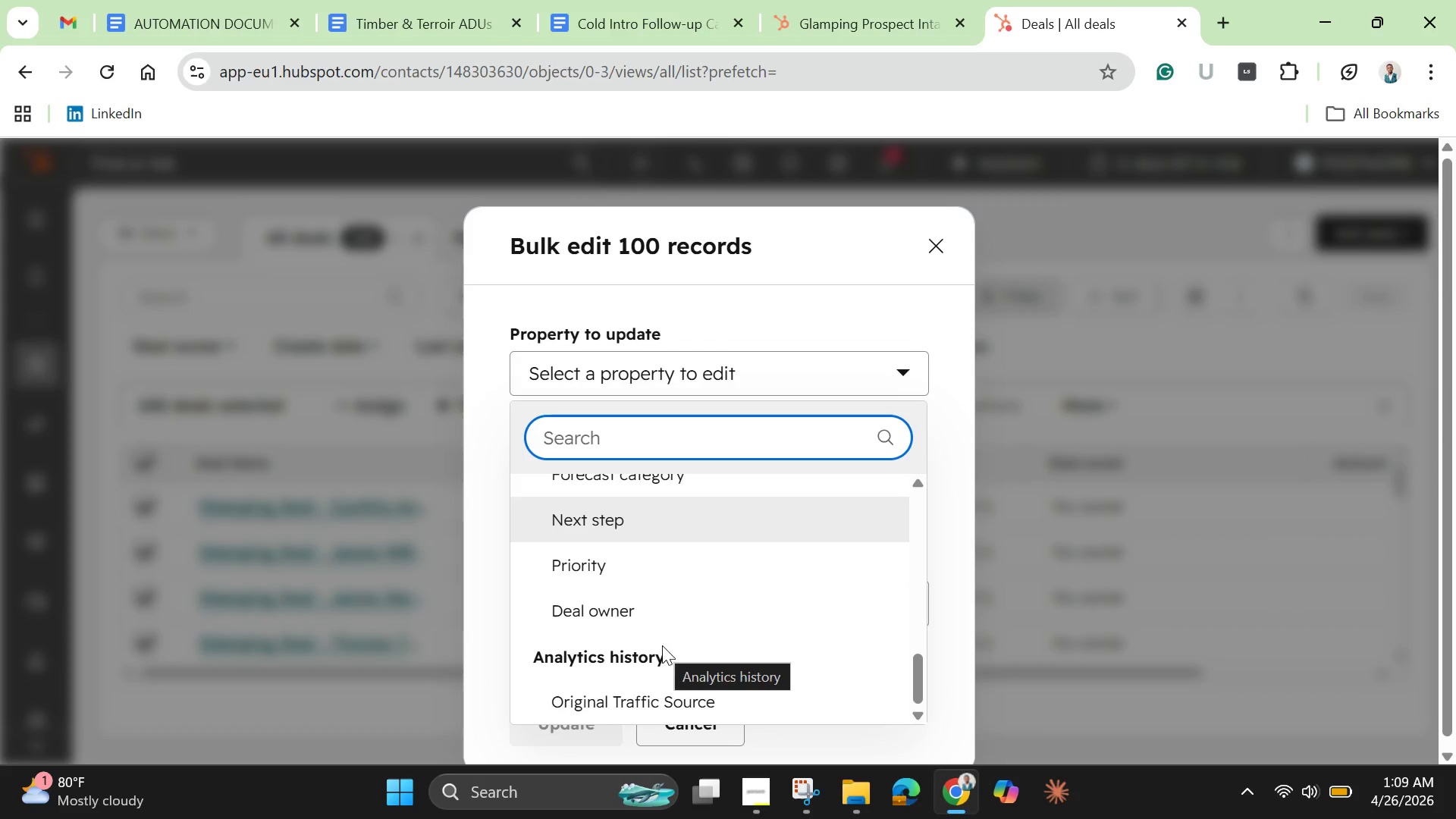 
left_click([643, 608])
 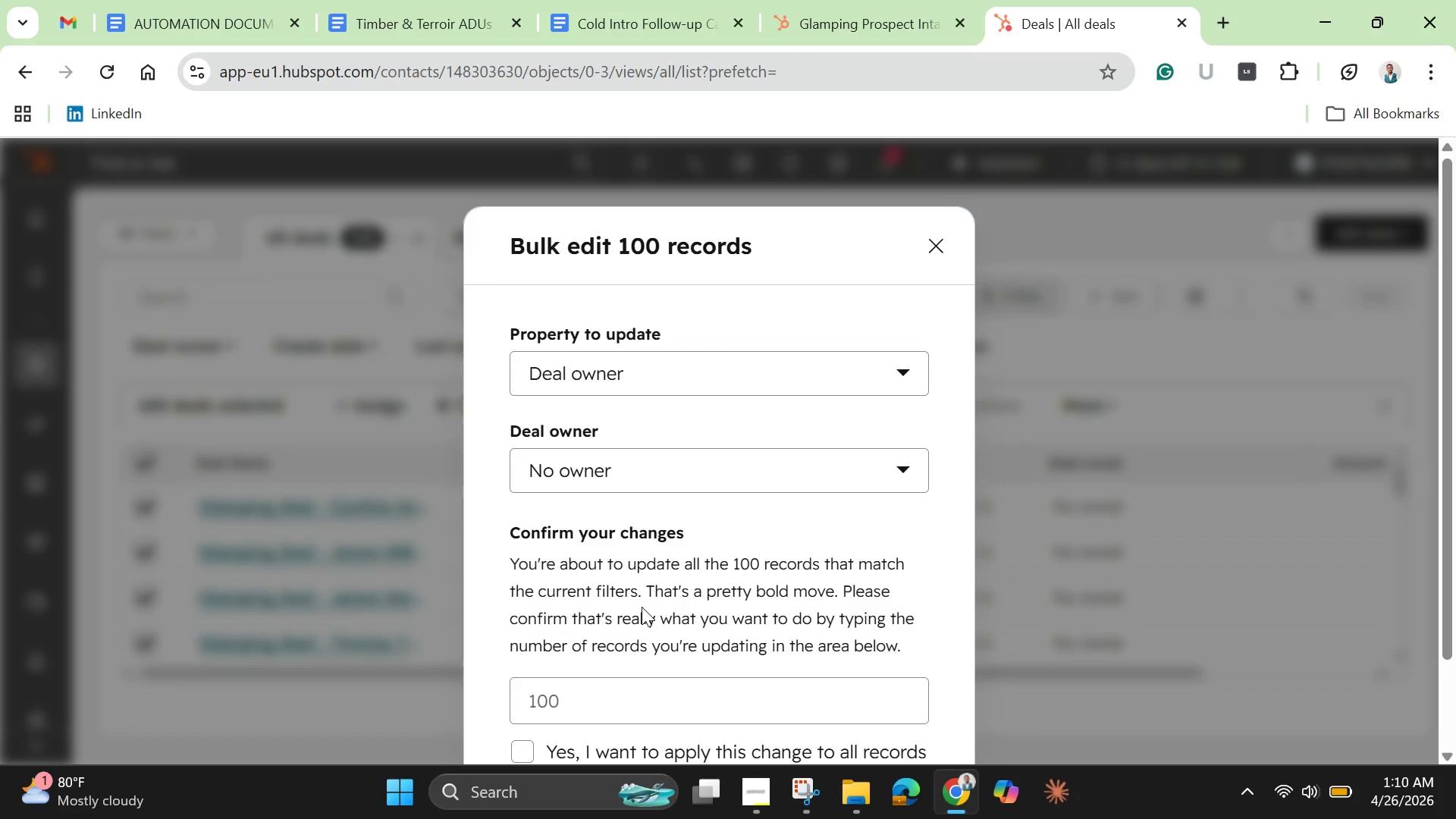 
wait(10.31)
 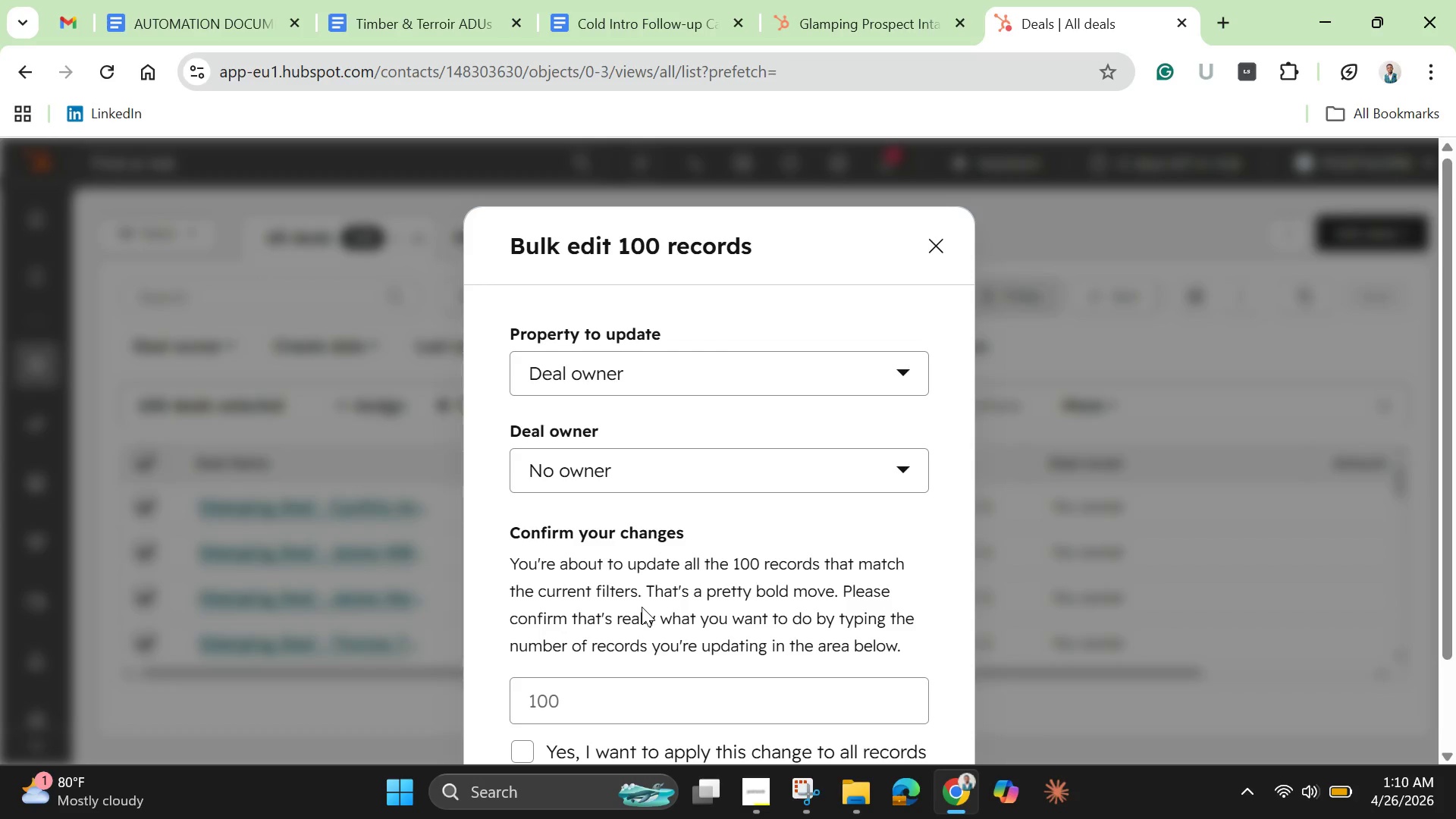 
left_click([721, 482])
 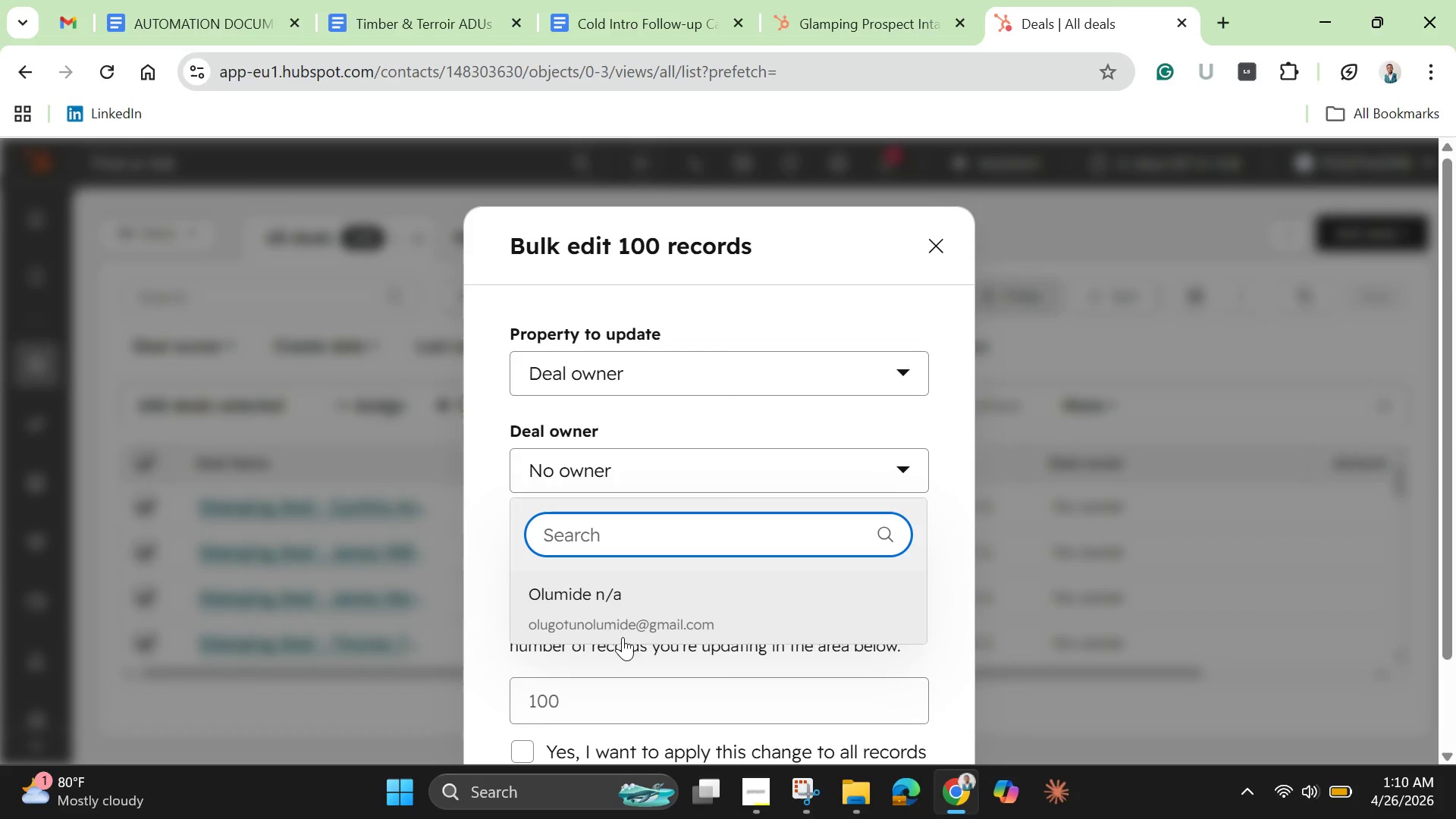 
left_click([618, 617])
 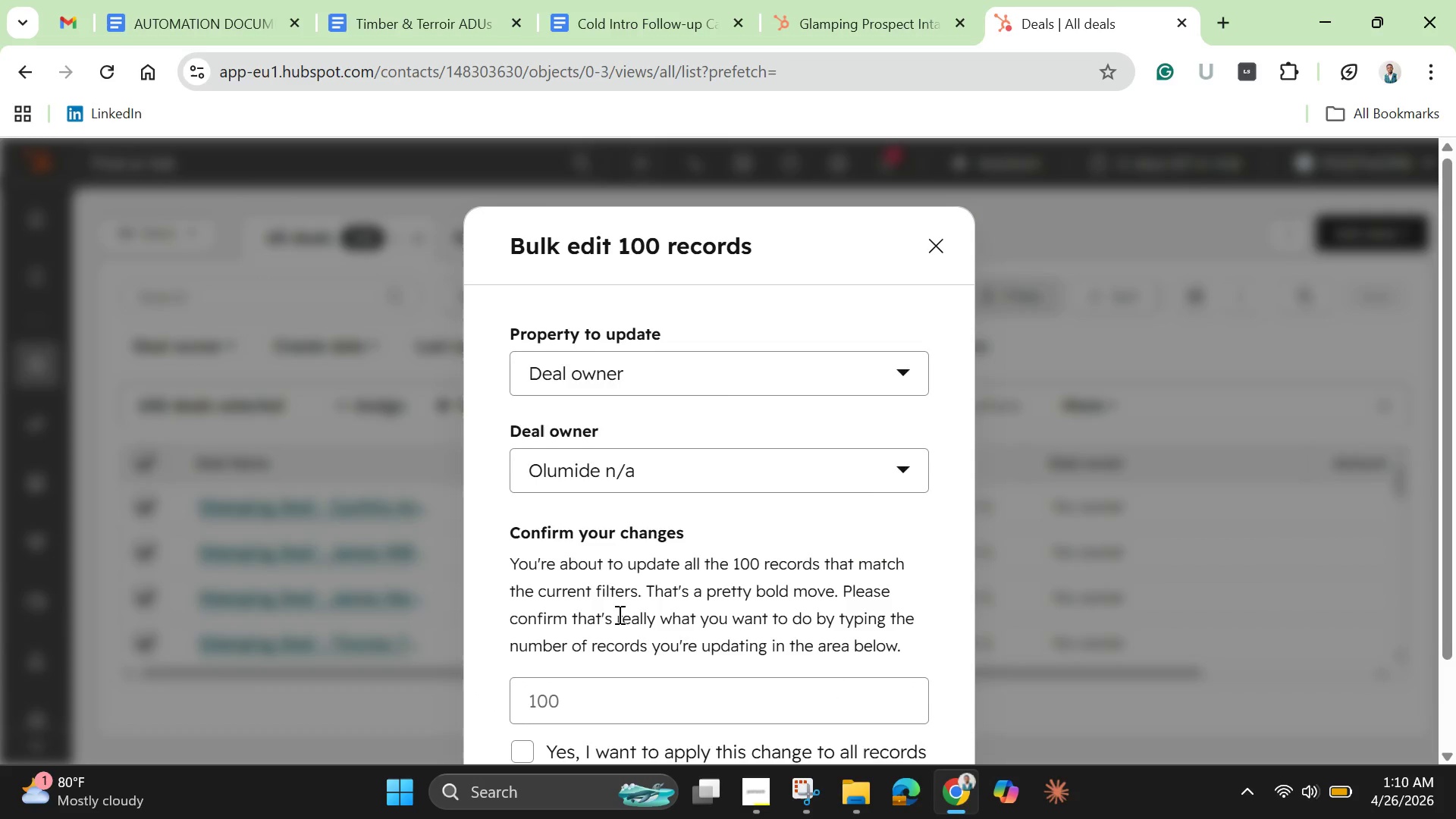 
scroll: coordinate [618, 618], scroll_direction: down, amount: 4.0
 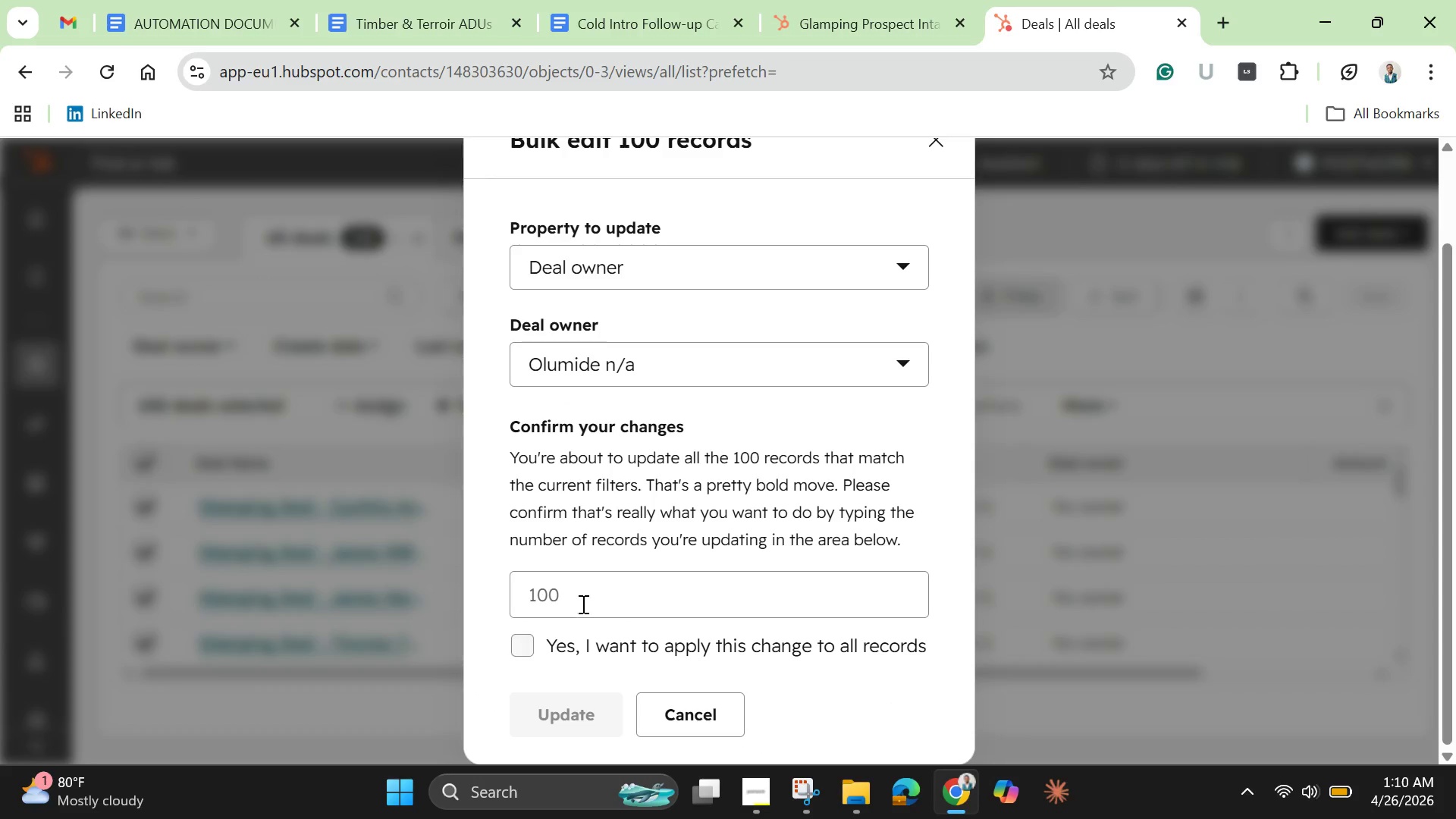 
left_click([580, 600])
 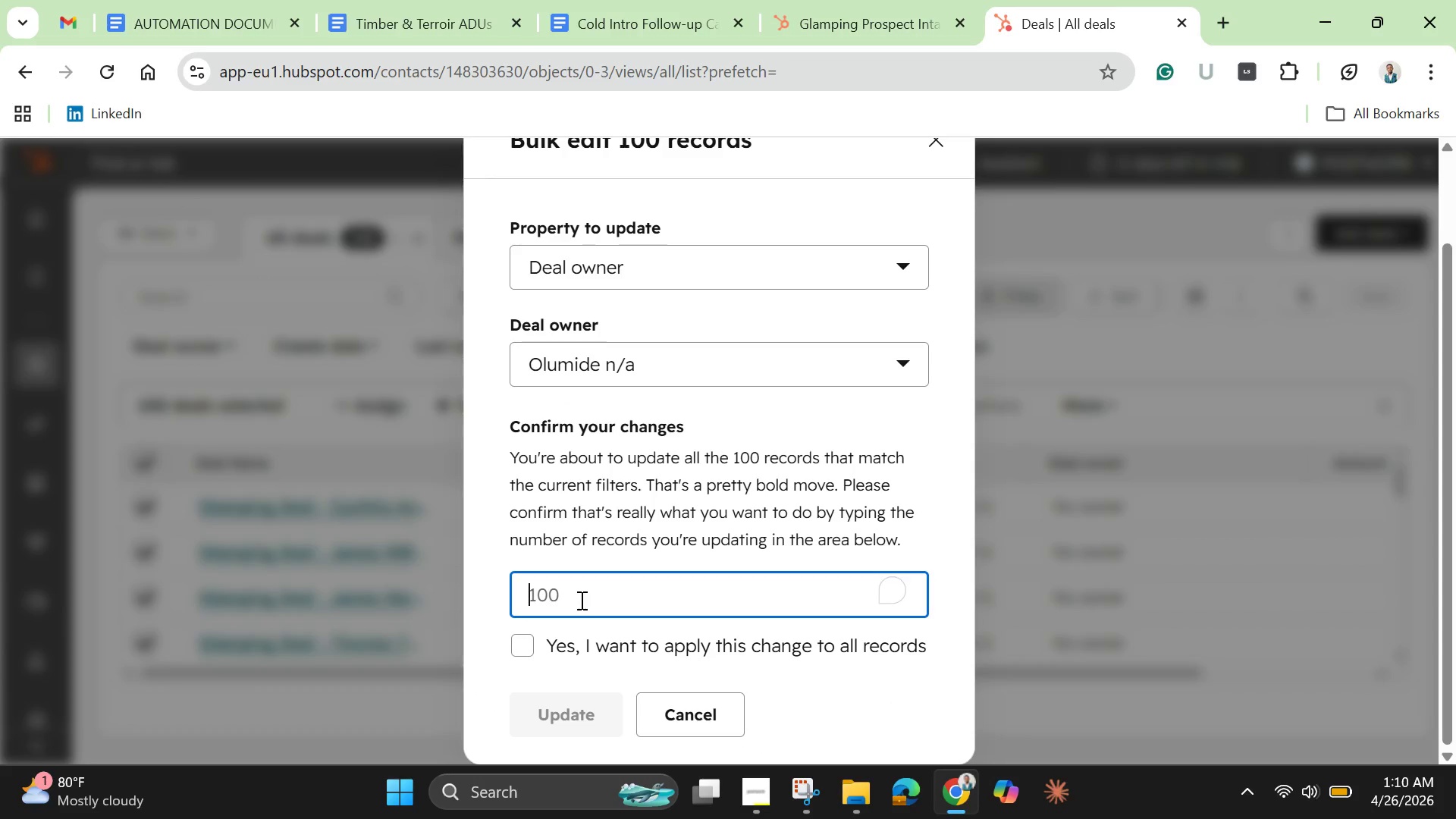 
type(100)
 